 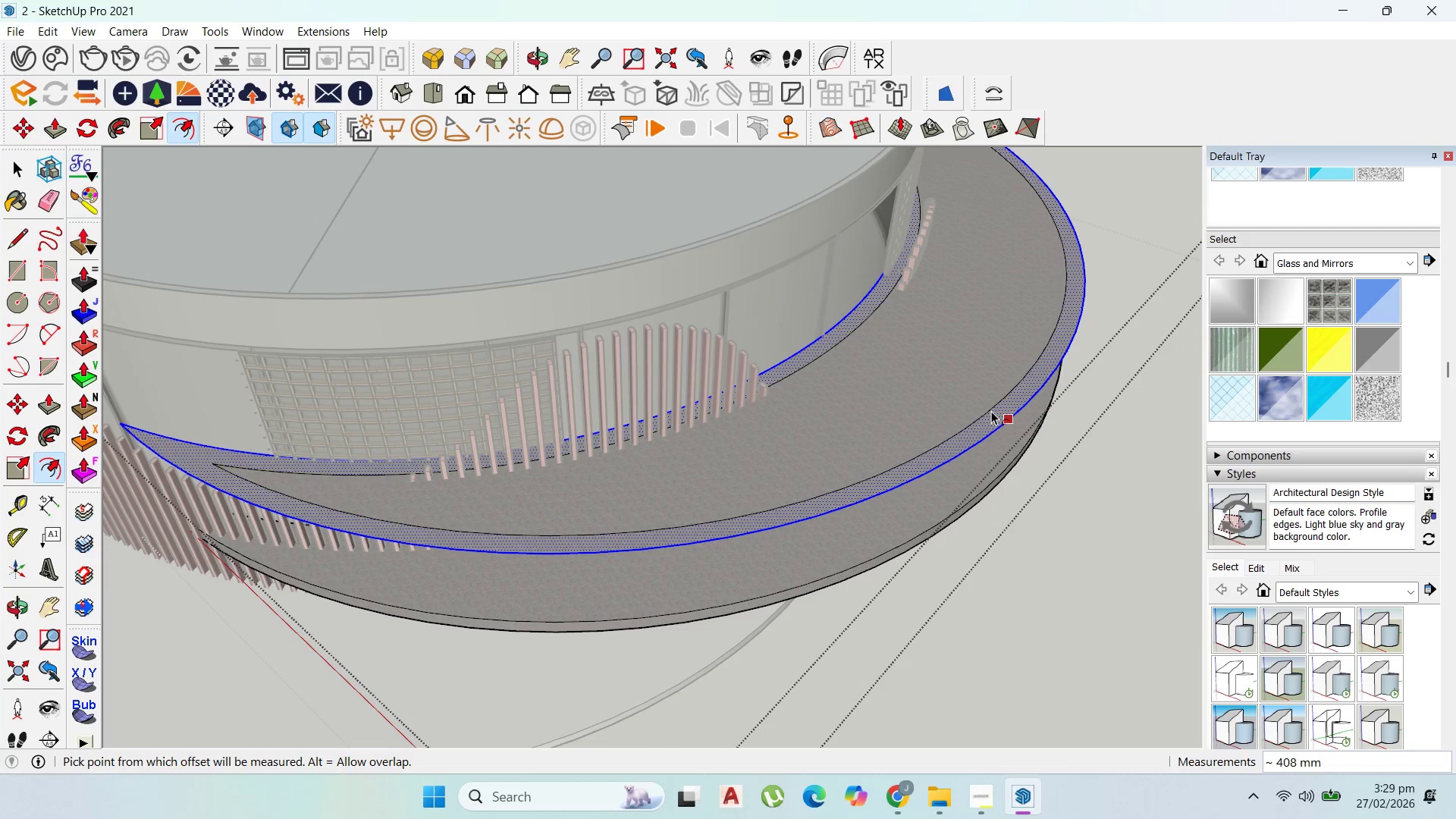 
key(Control+Z)
 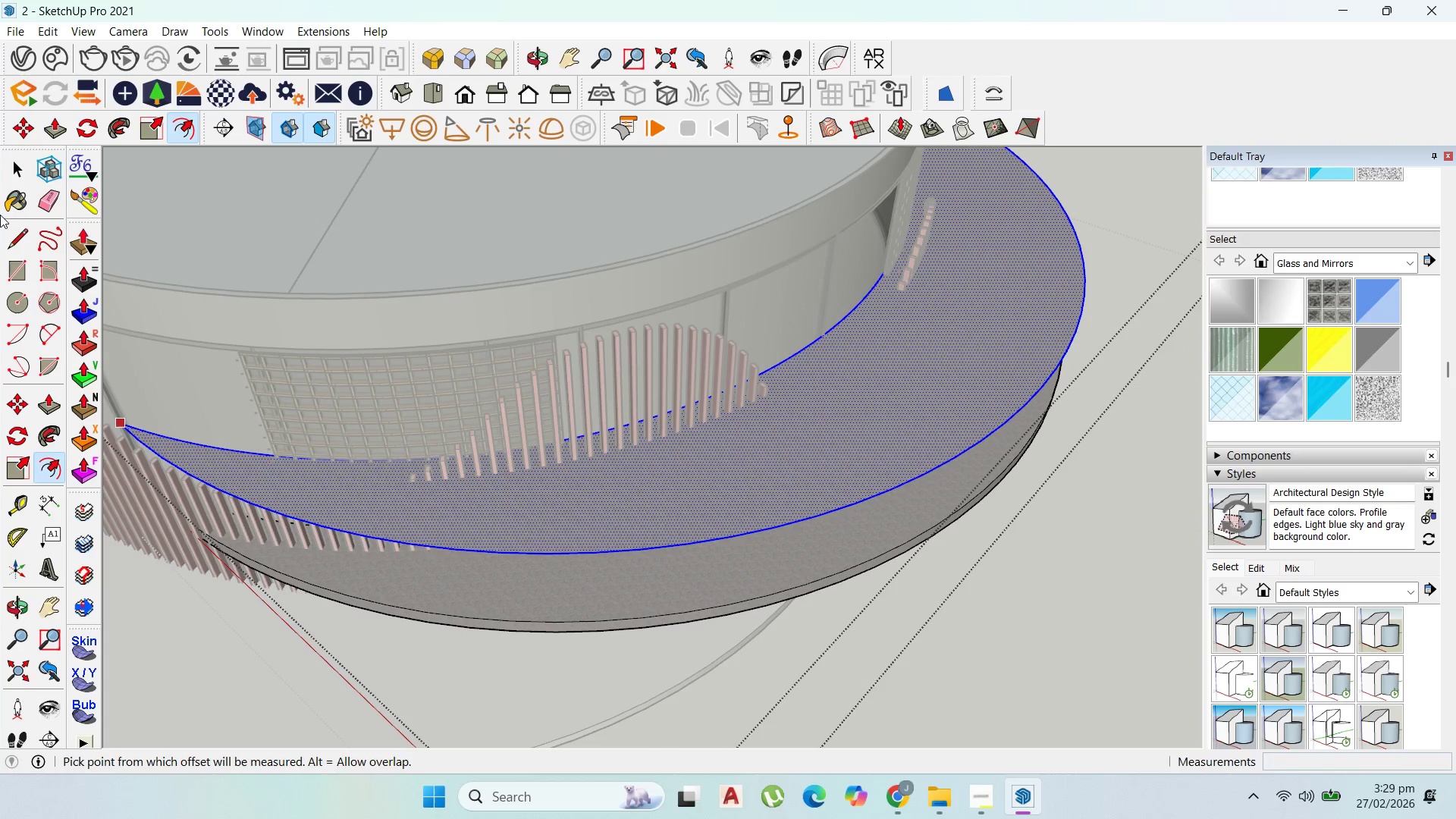 
left_click_drag(start_coordinate=[14, 165], to_coordinate=[24, 162])
 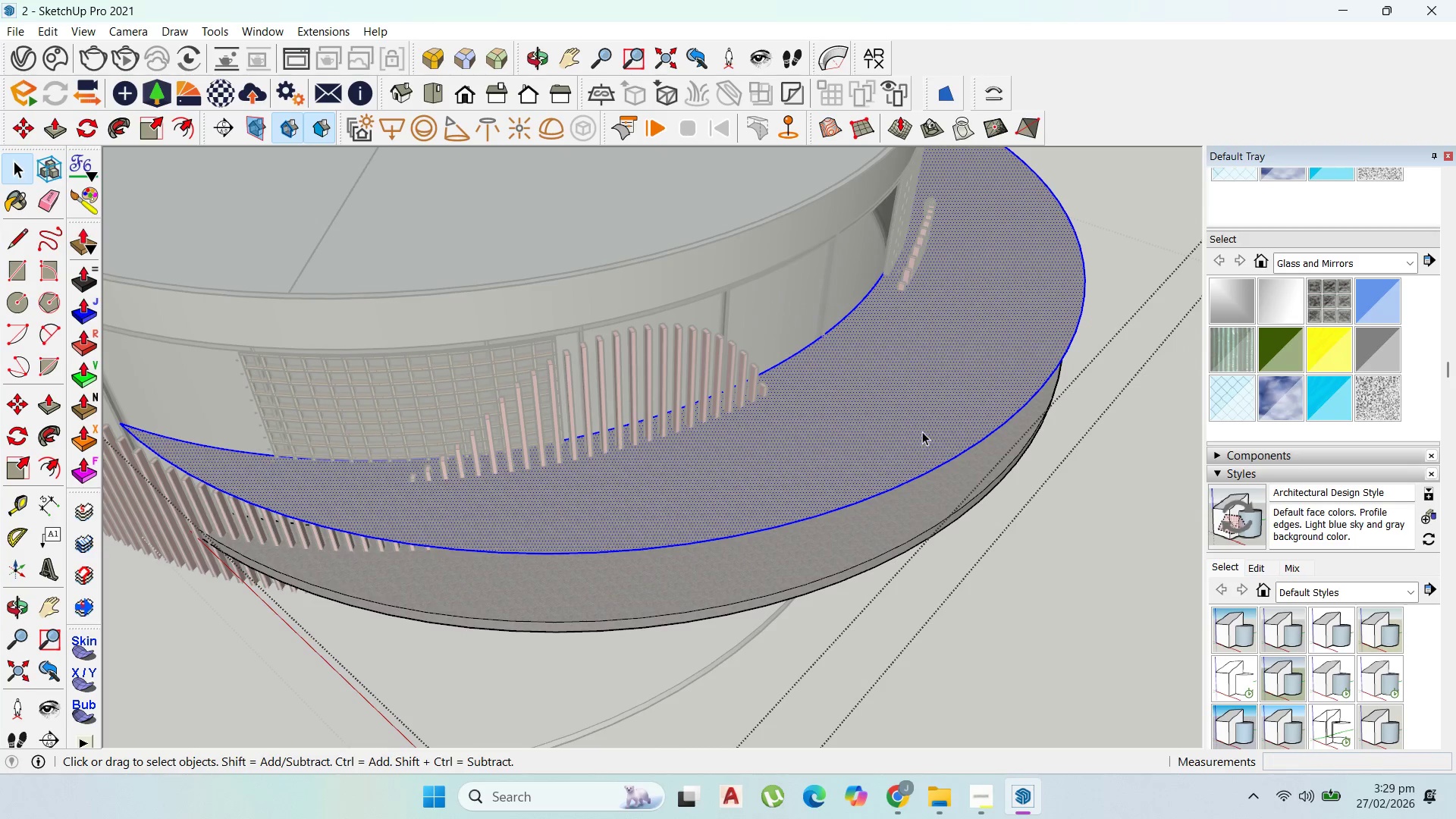 
double_click([922, 431])
 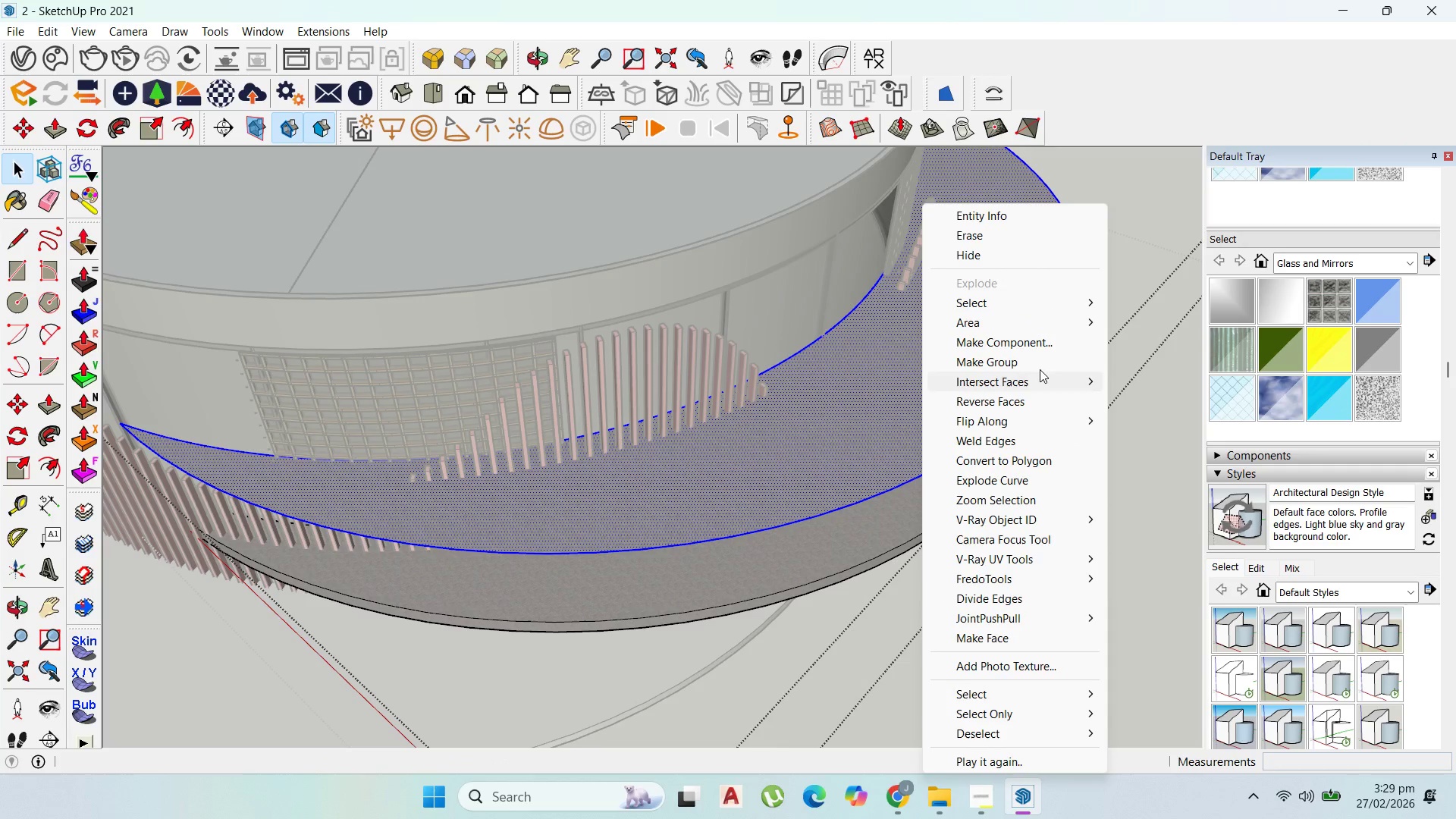 
left_click([1037, 360])
 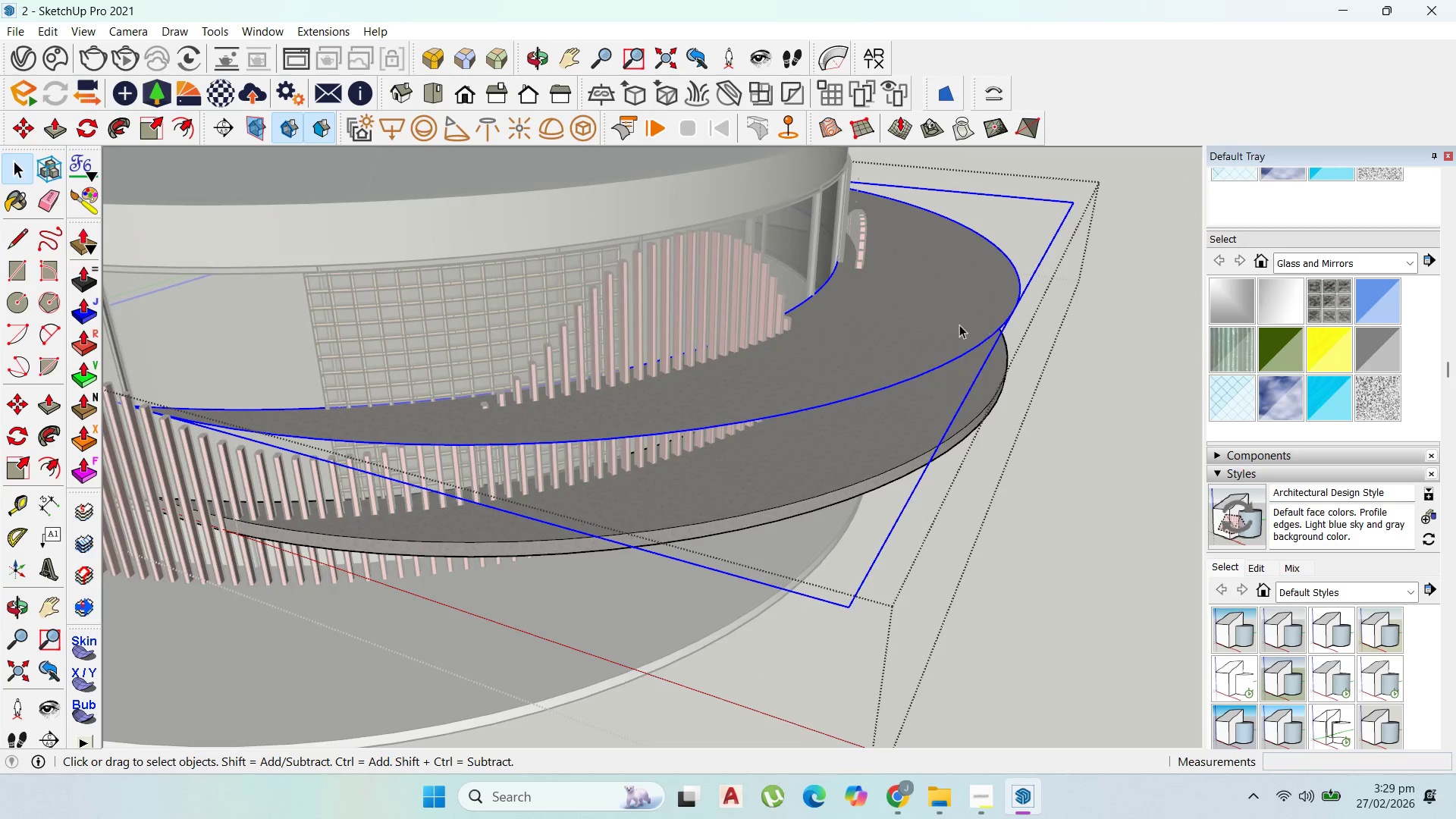 
double_click([959, 325])
 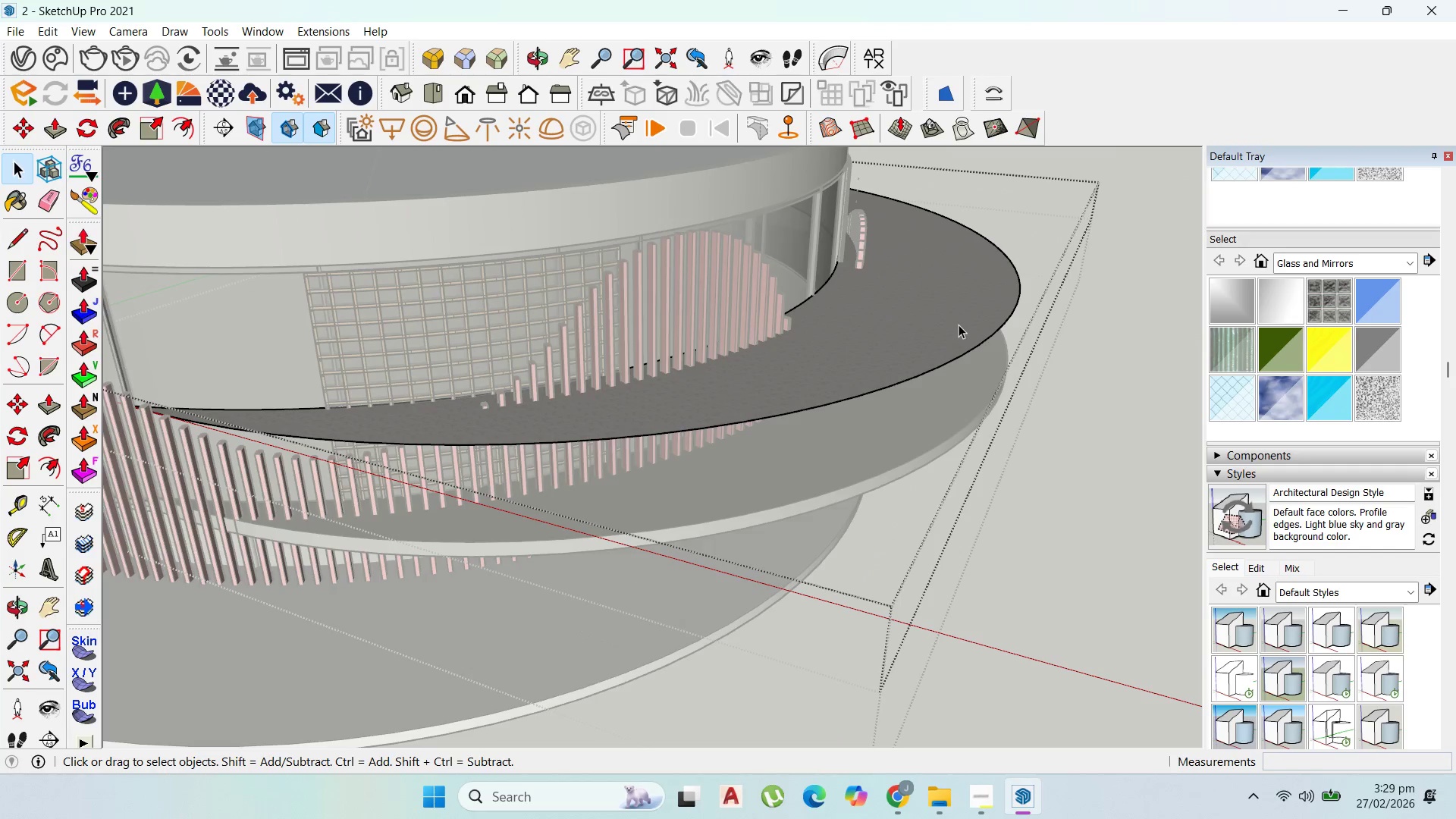 
triple_click([959, 325])
 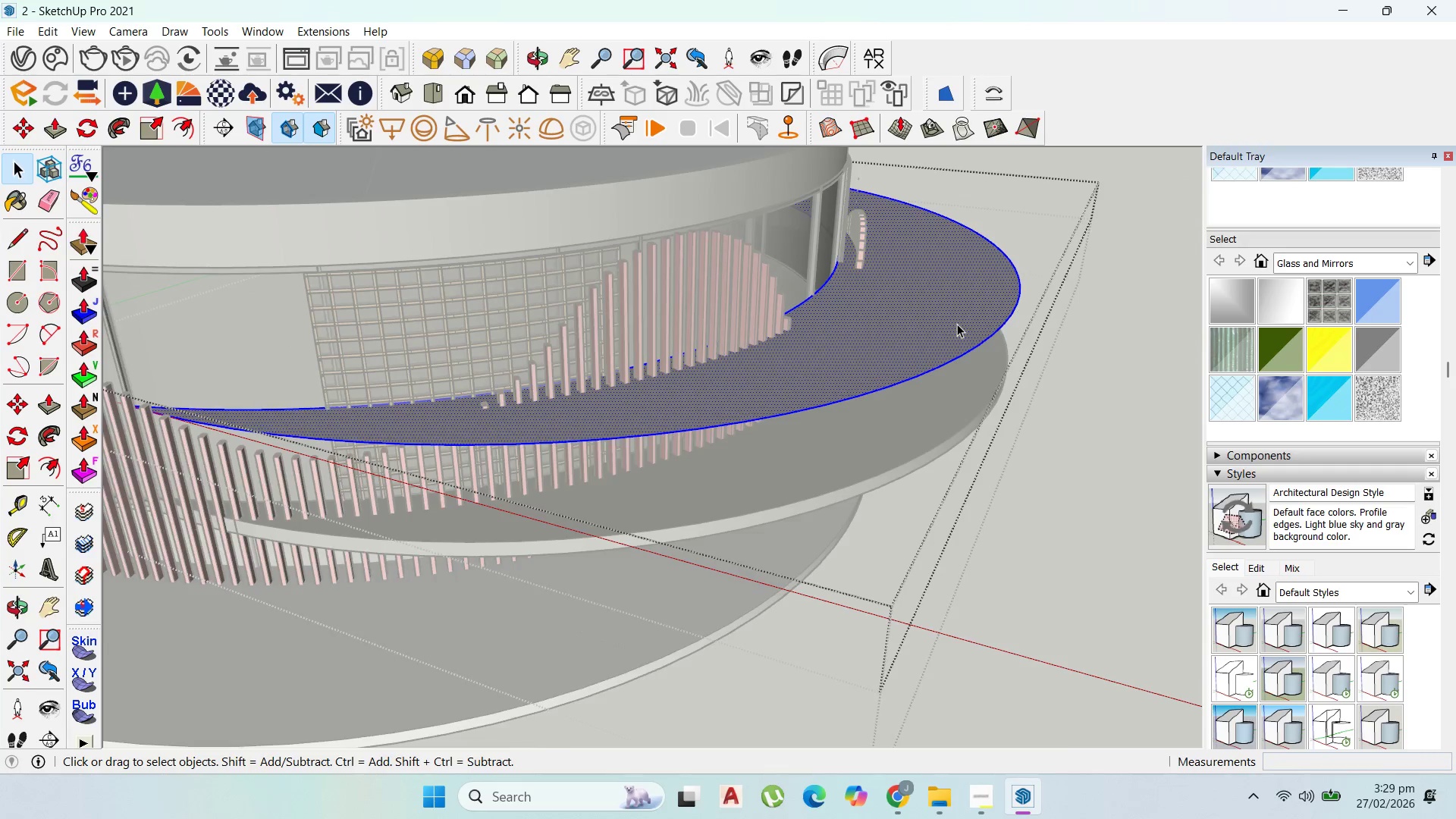 
scroll: coordinate [957, 324], scroll_direction: up, amount: 1.0
 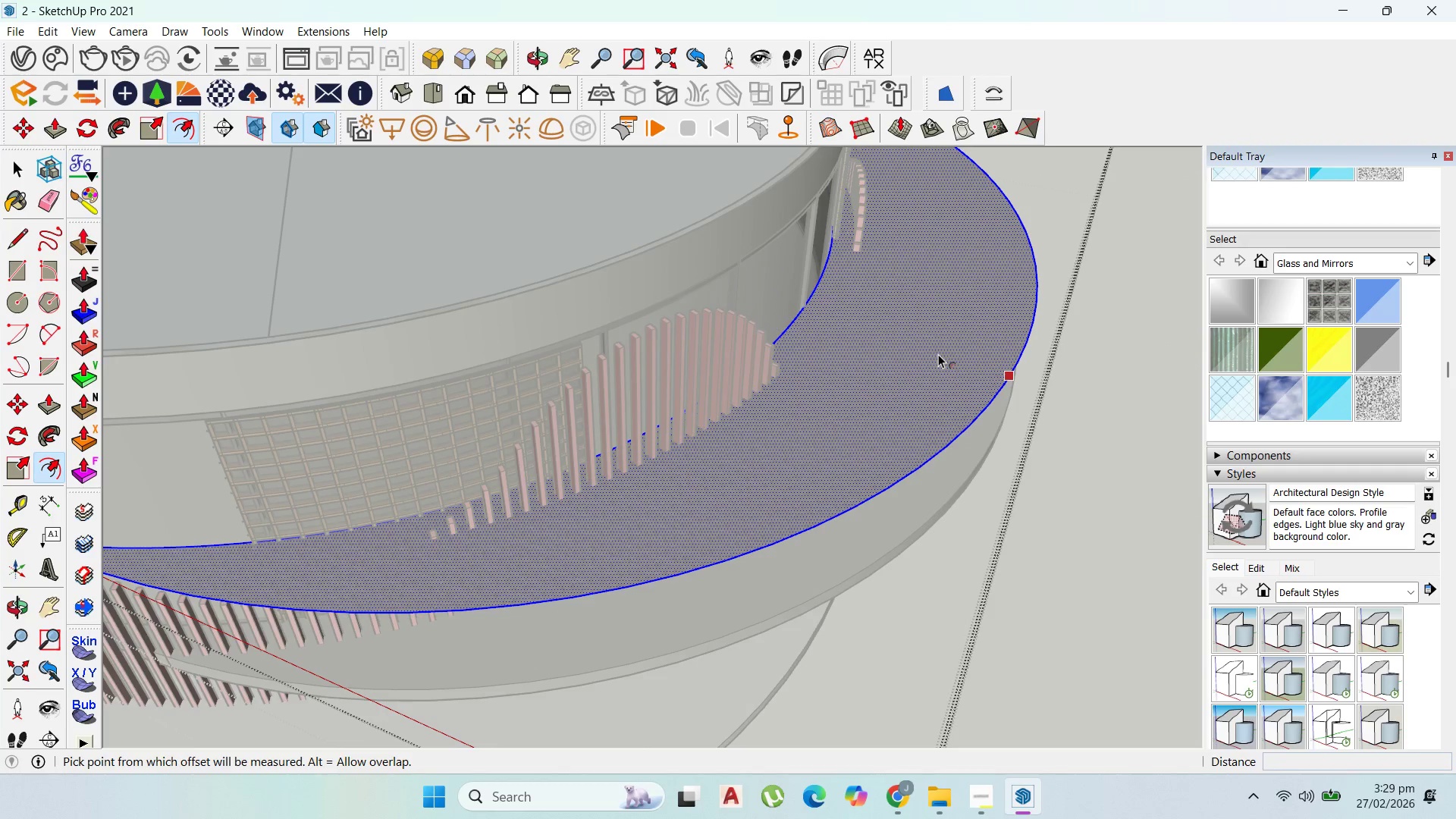 
left_click_drag(start_coordinate=[977, 368], to_coordinate=[995, 379])
 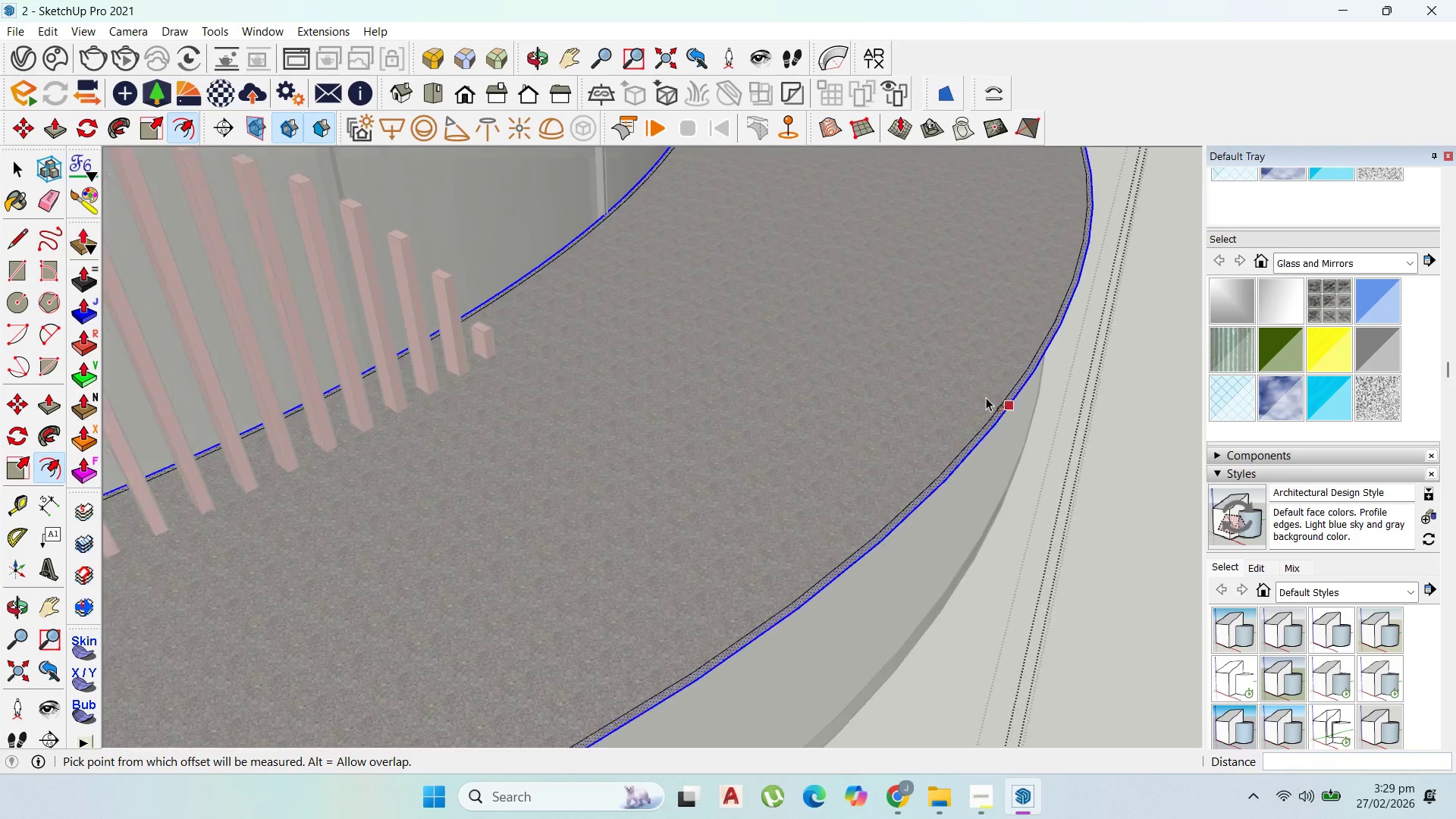 
scroll: coordinate [989, 387], scroll_direction: up, amount: 5.0
 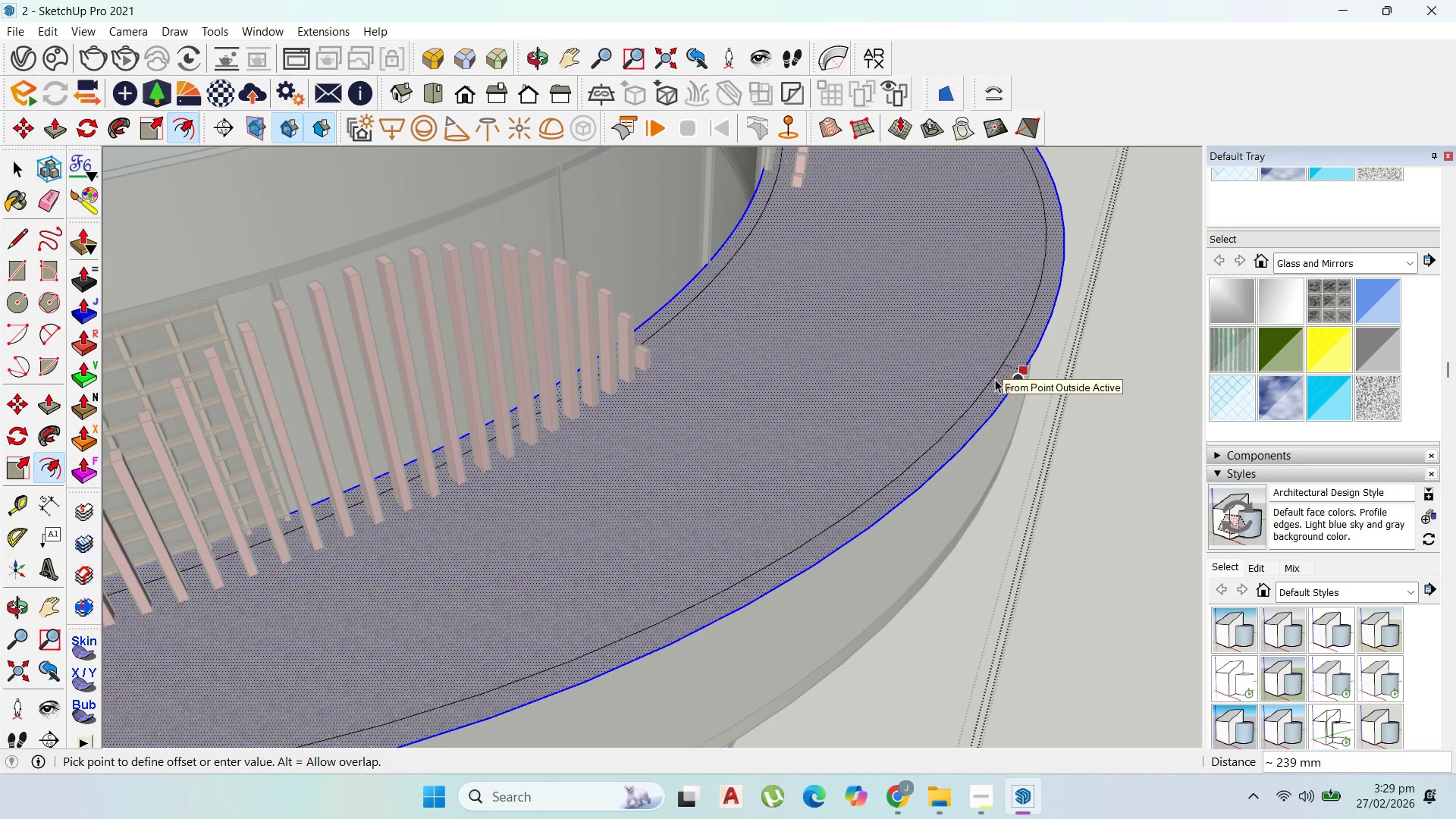 
type(50)
 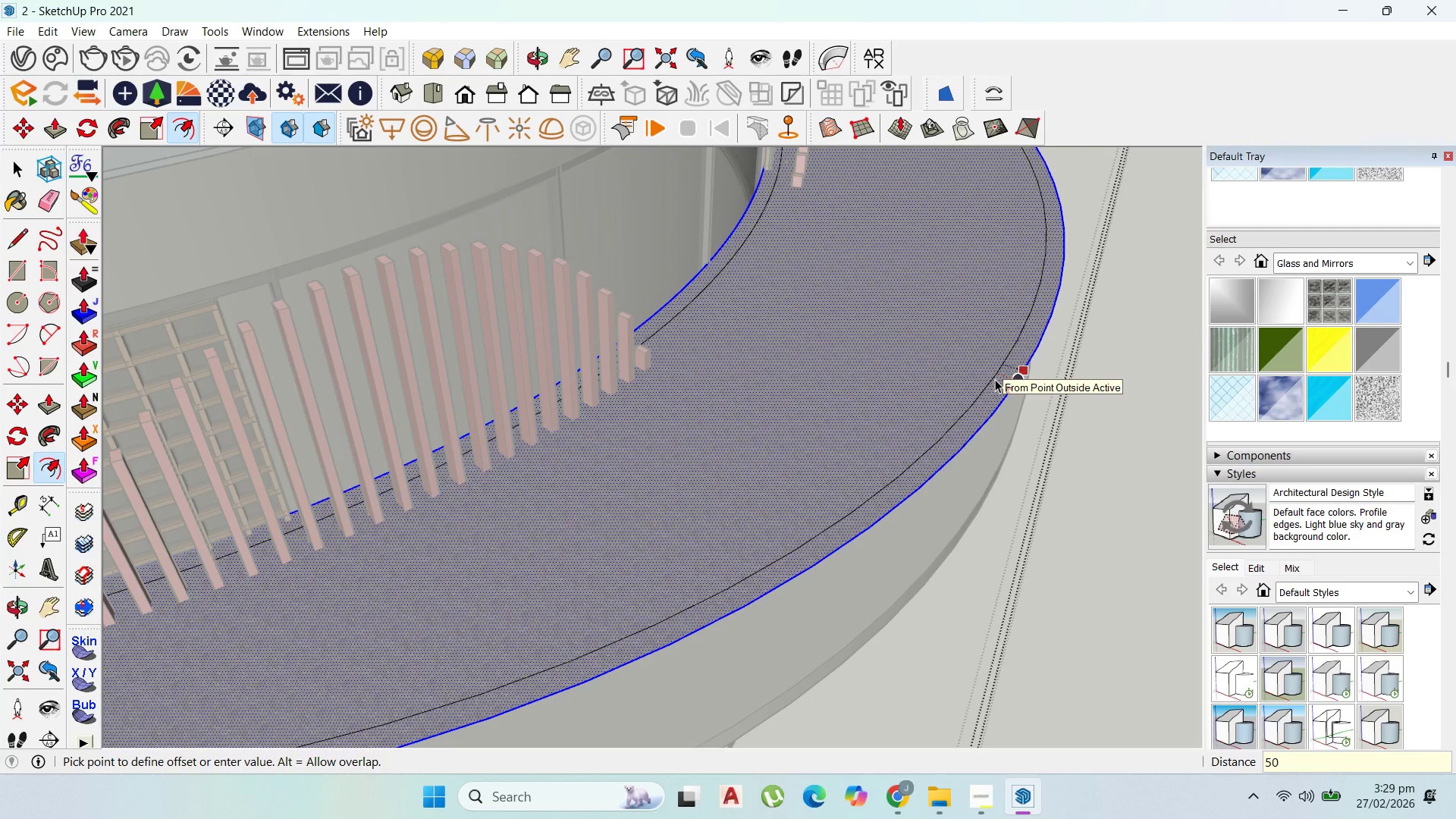 
key(Enter)
 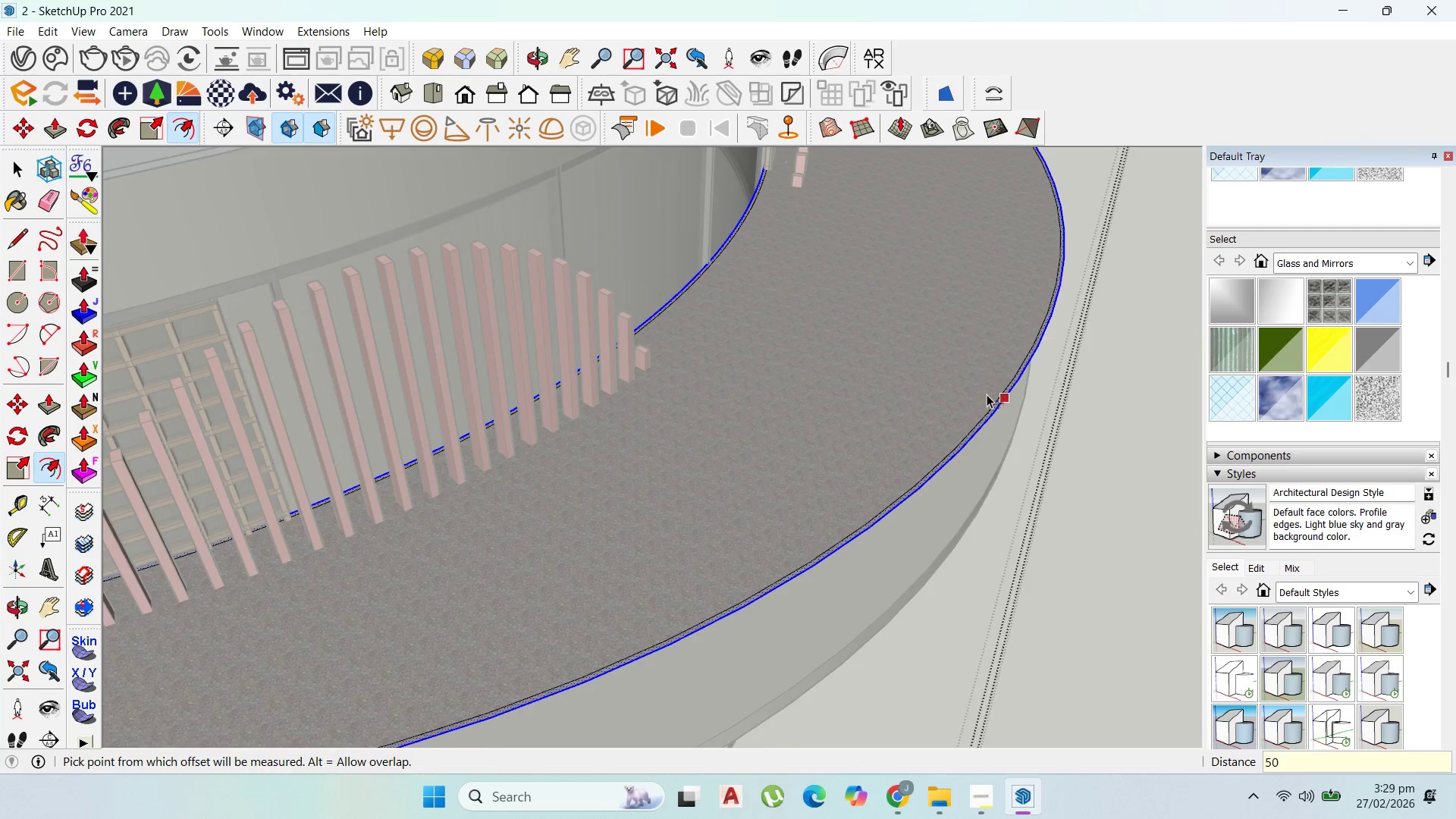 
key(Escape)
 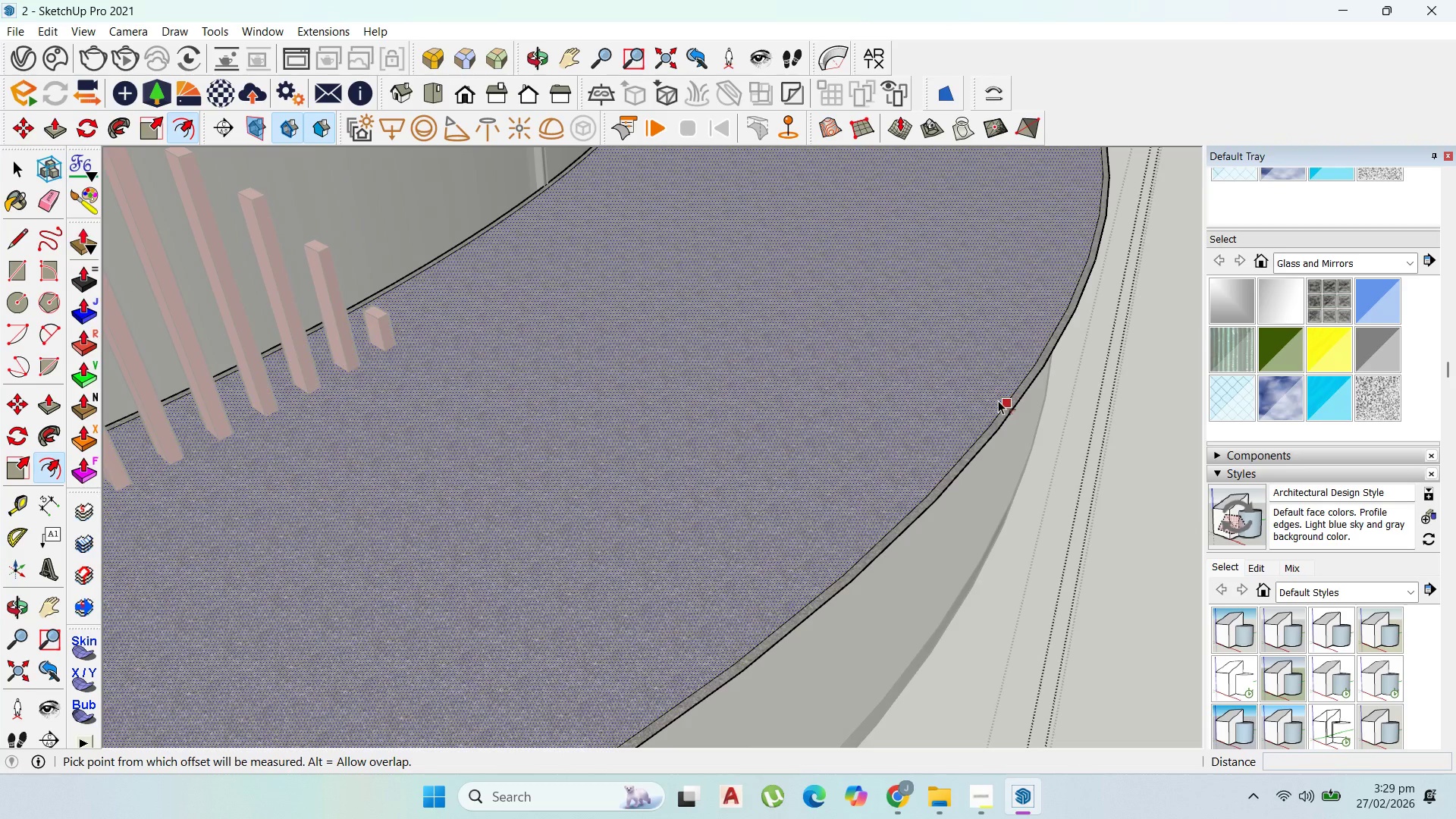 
scroll: coordinate [986, 398], scroll_direction: up, amount: 6.0
 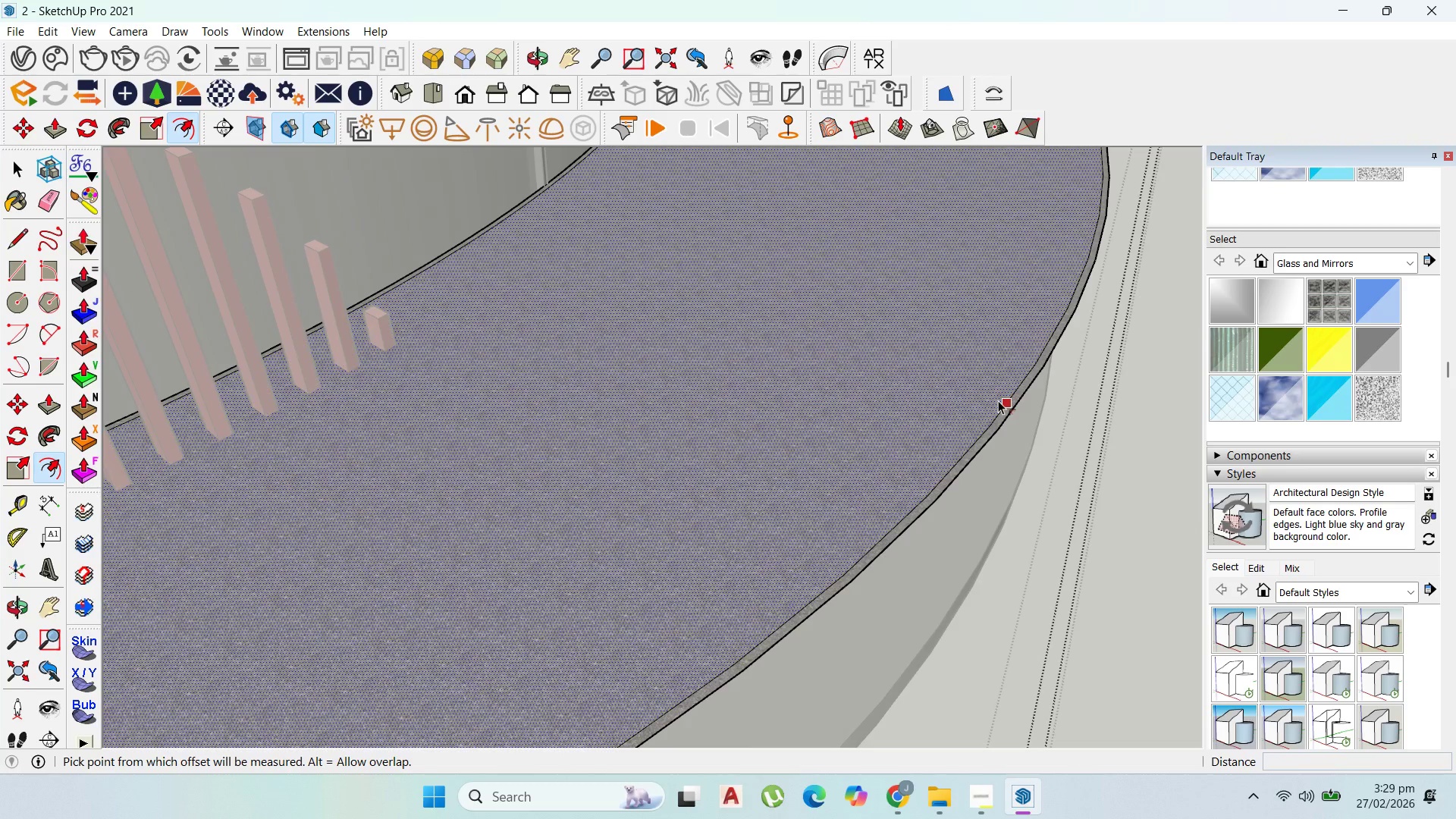 
left_click_drag(start_coordinate=[998, 400], to_coordinate=[977, 372])
 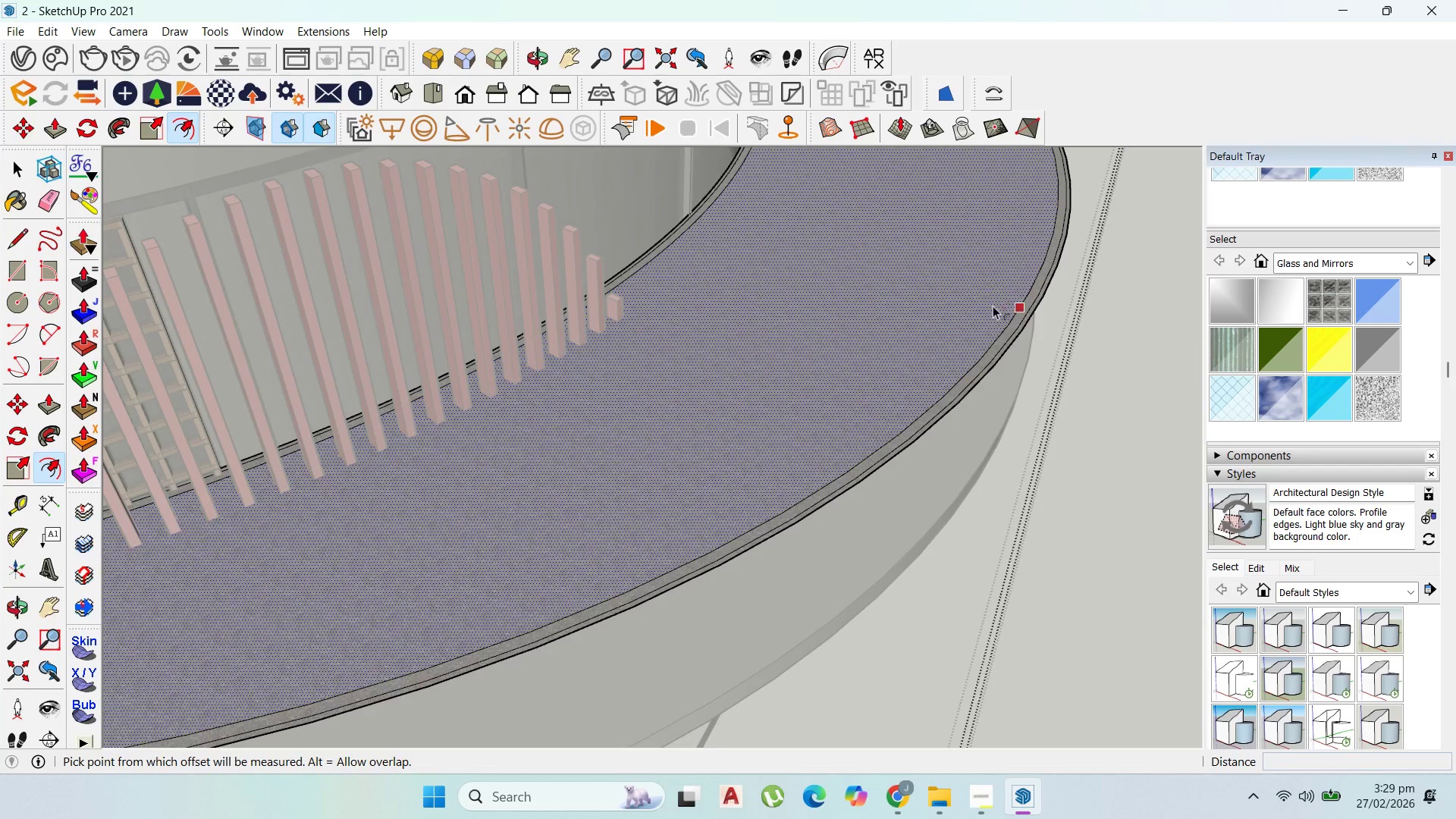 
type(100)
 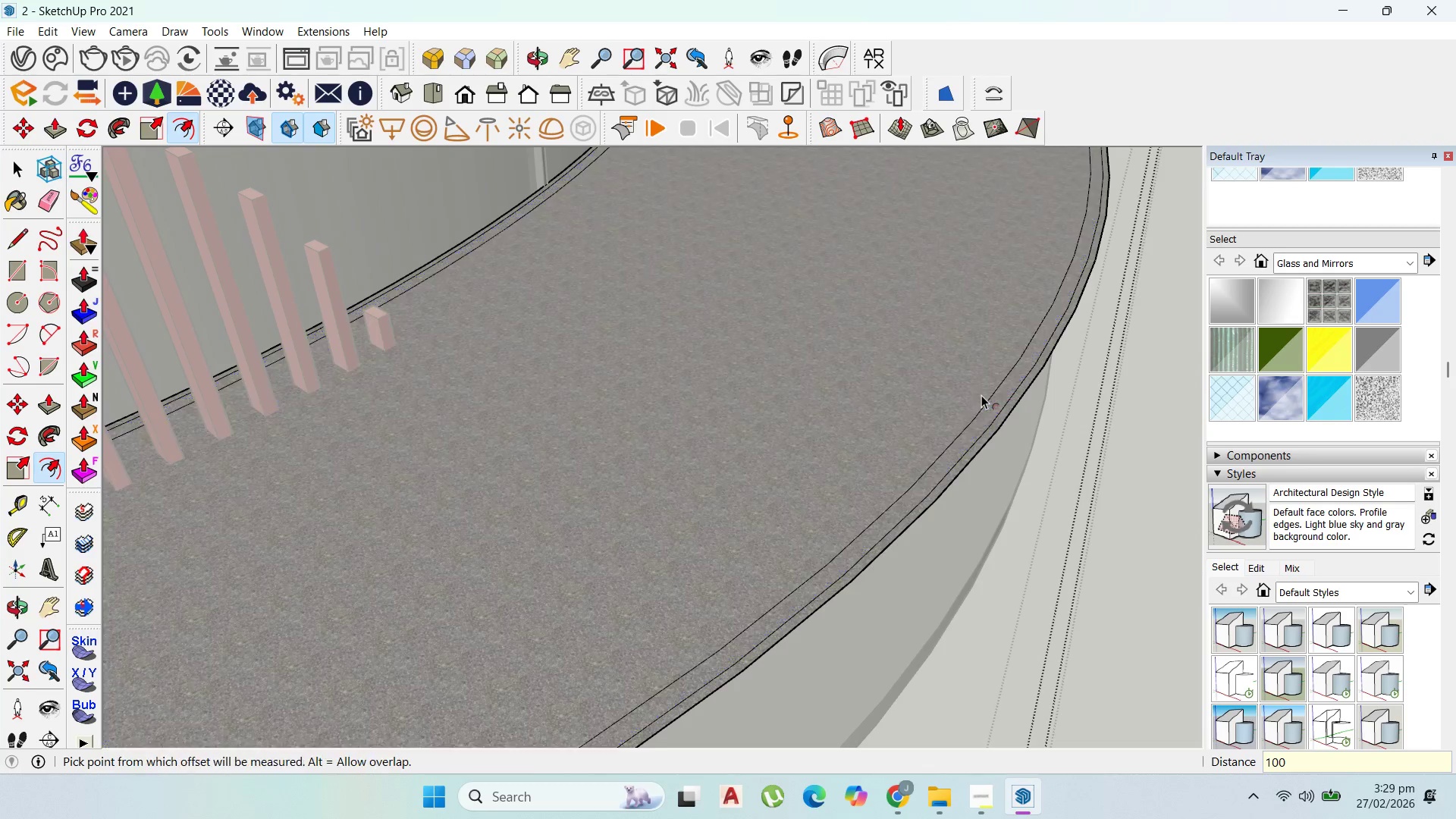 
key(Enter)
 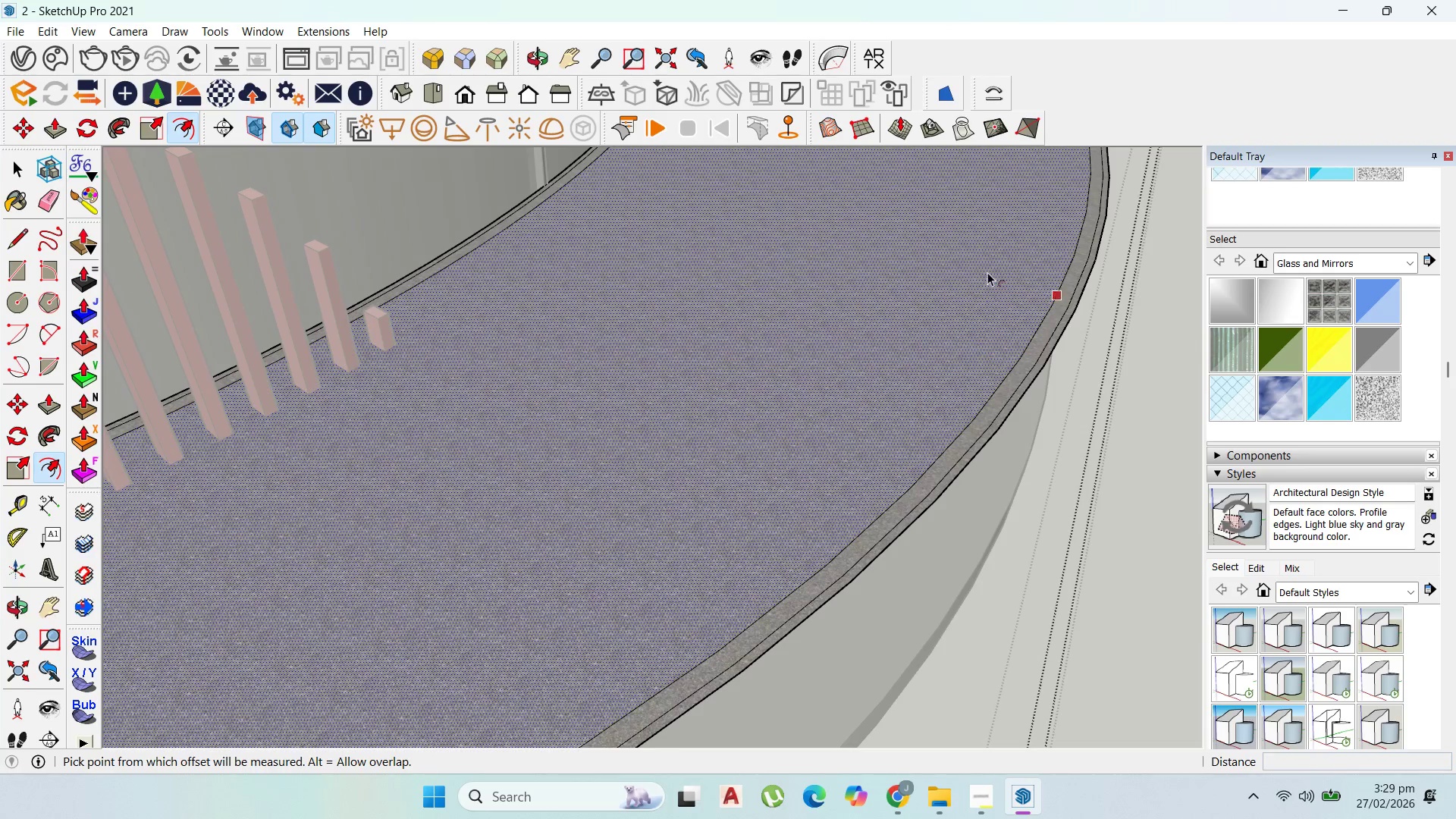 
scroll: coordinate [388, 453], scroll_direction: up, amount: 3.0
 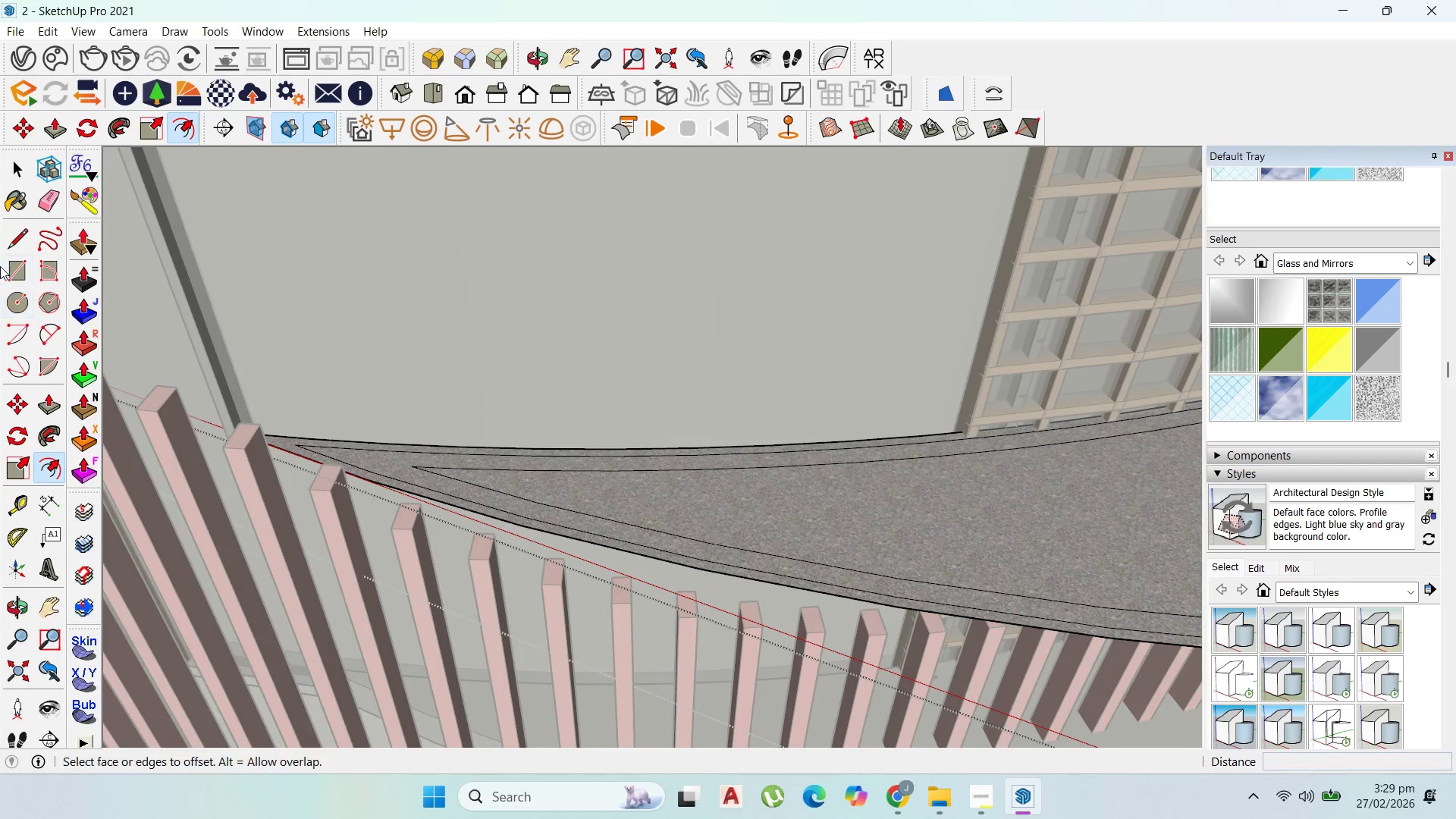 
left_click_drag(start_coordinate=[7, 243], to_coordinate=[11, 242])
 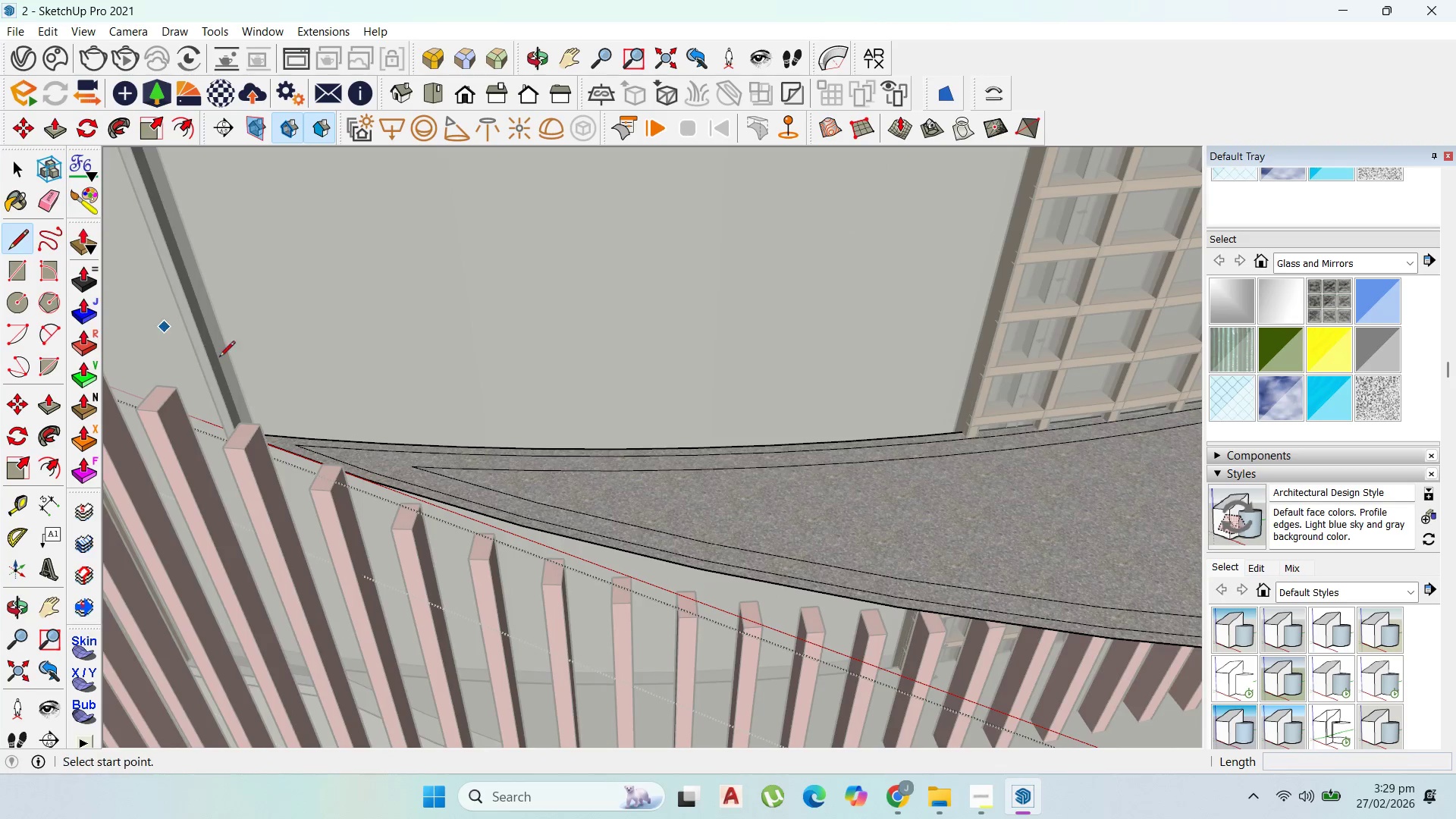 
scroll: coordinate [396, 479], scroll_direction: up, amount: 4.0
 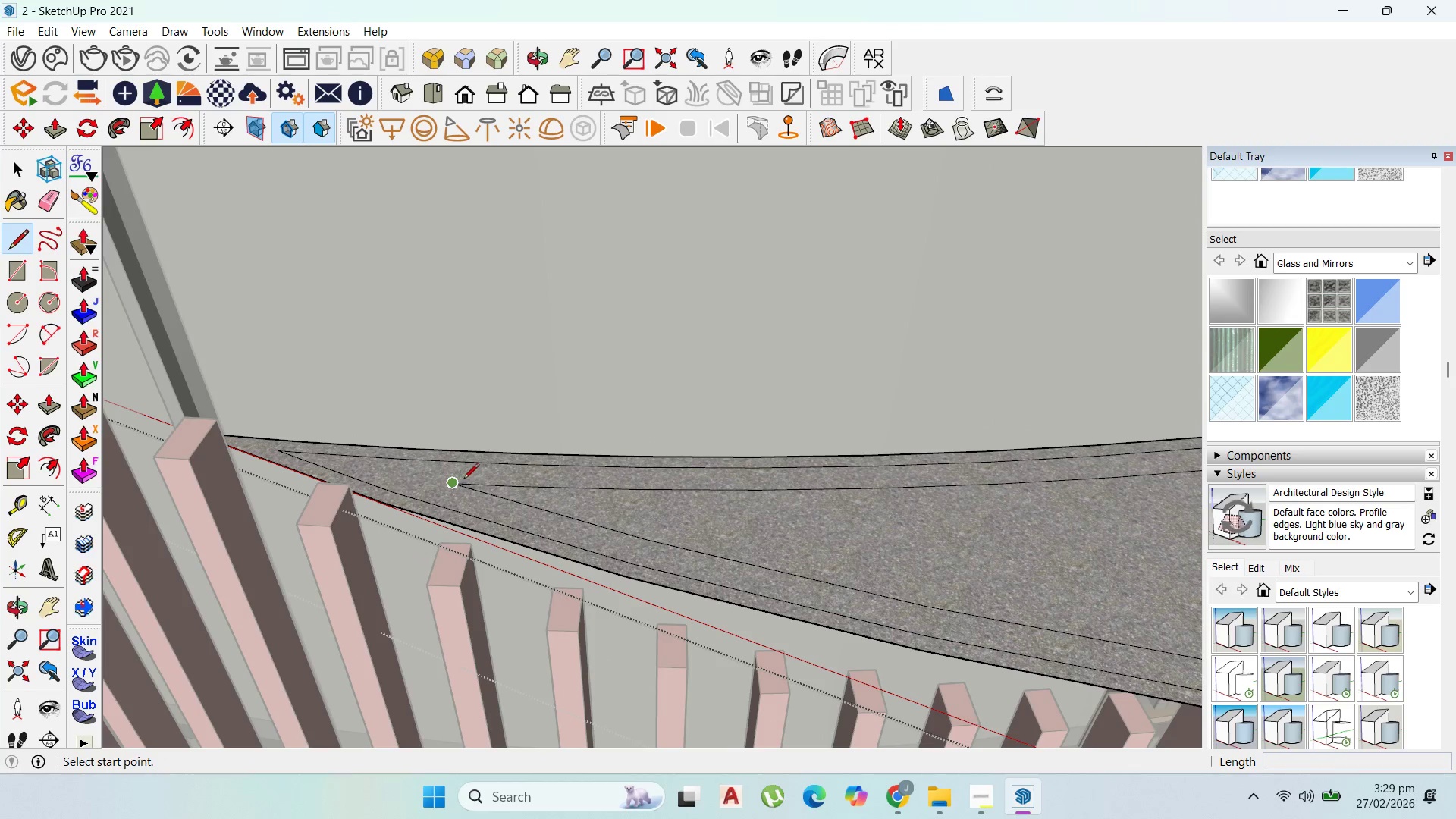 
left_click_drag(start_coordinate=[464, 480], to_coordinate=[460, 482])
 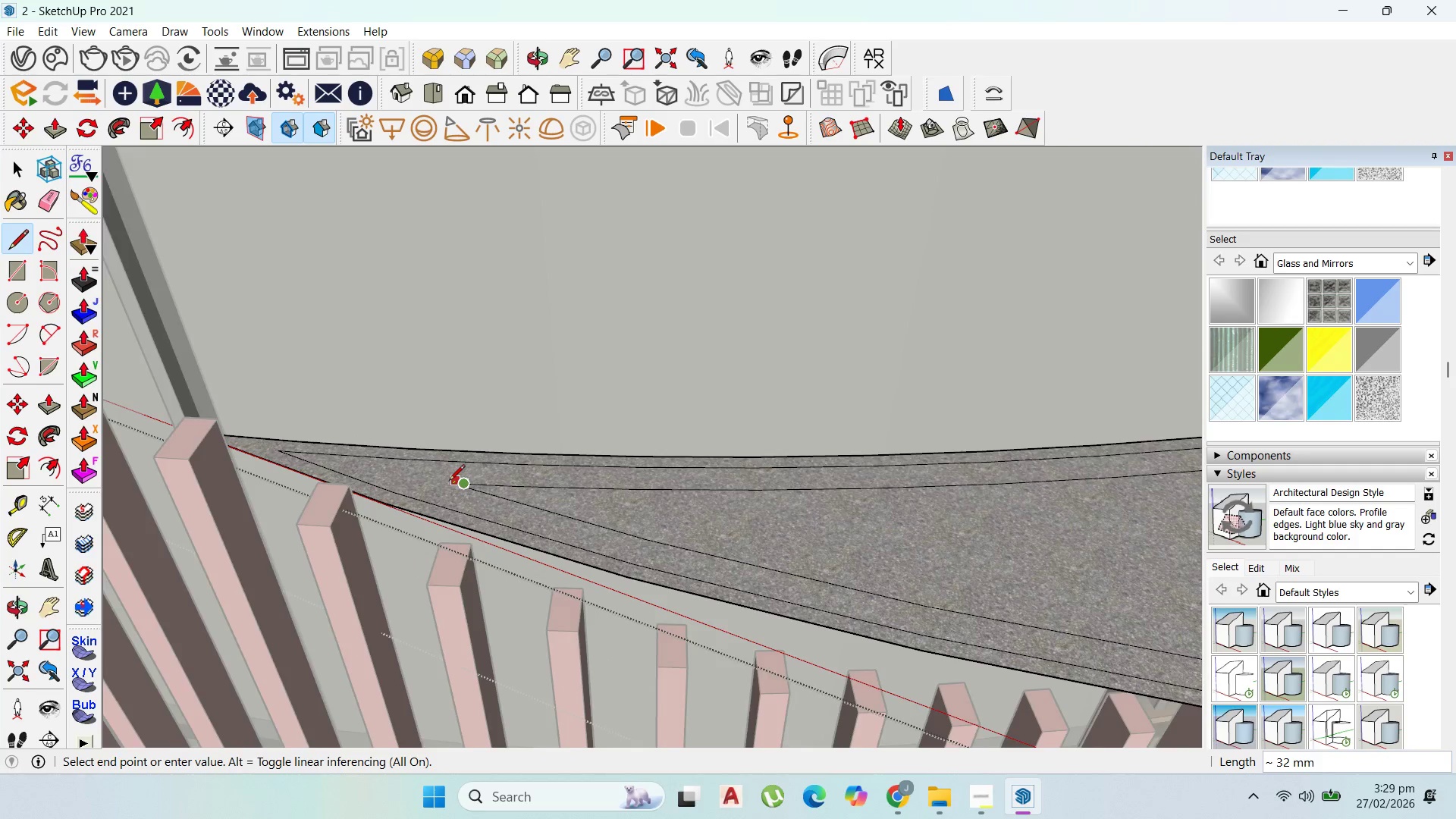 
scroll: coordinate [453, 488], scroll_direction: up, amount: 6.0
 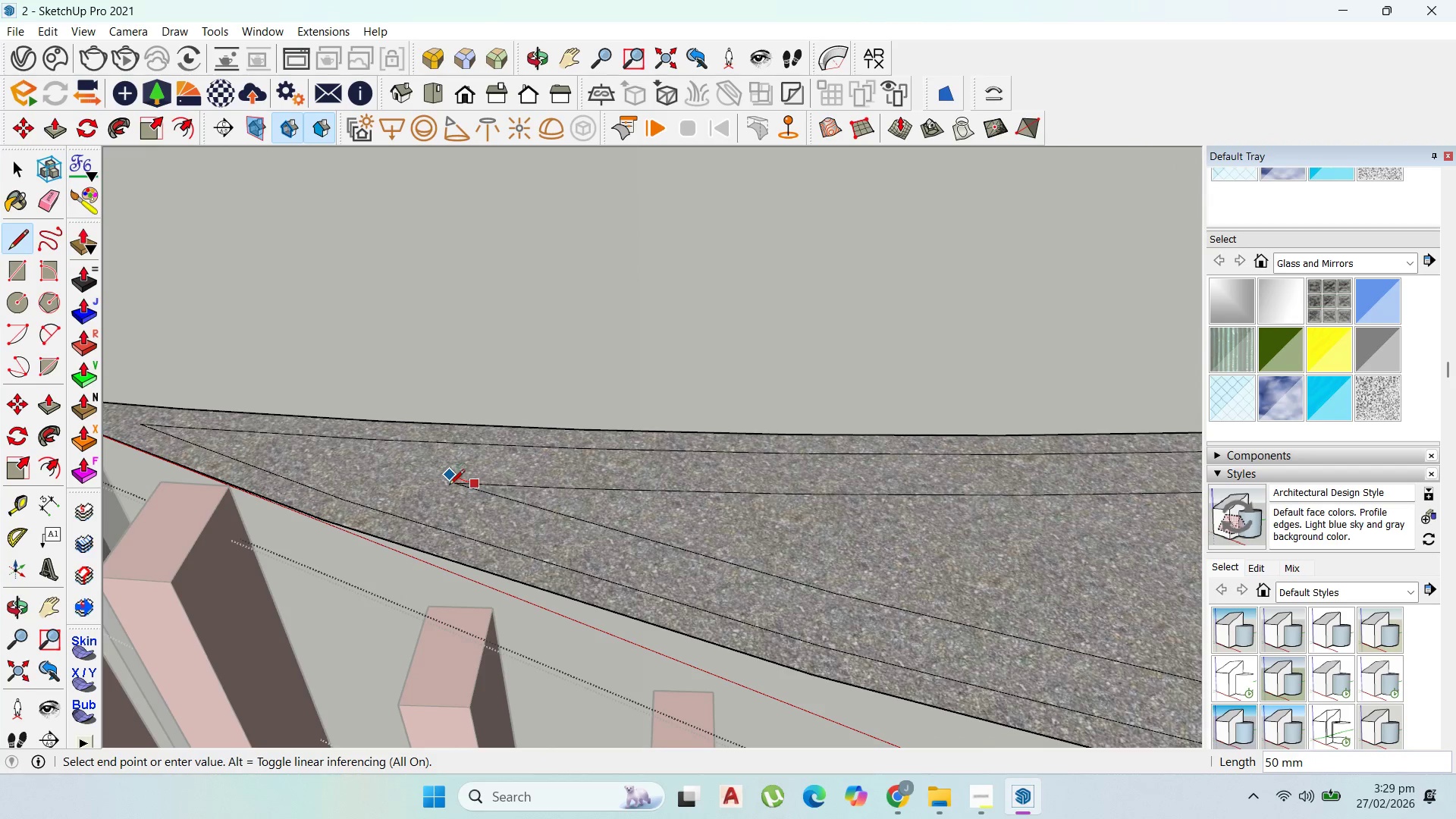 
key(Escape)
 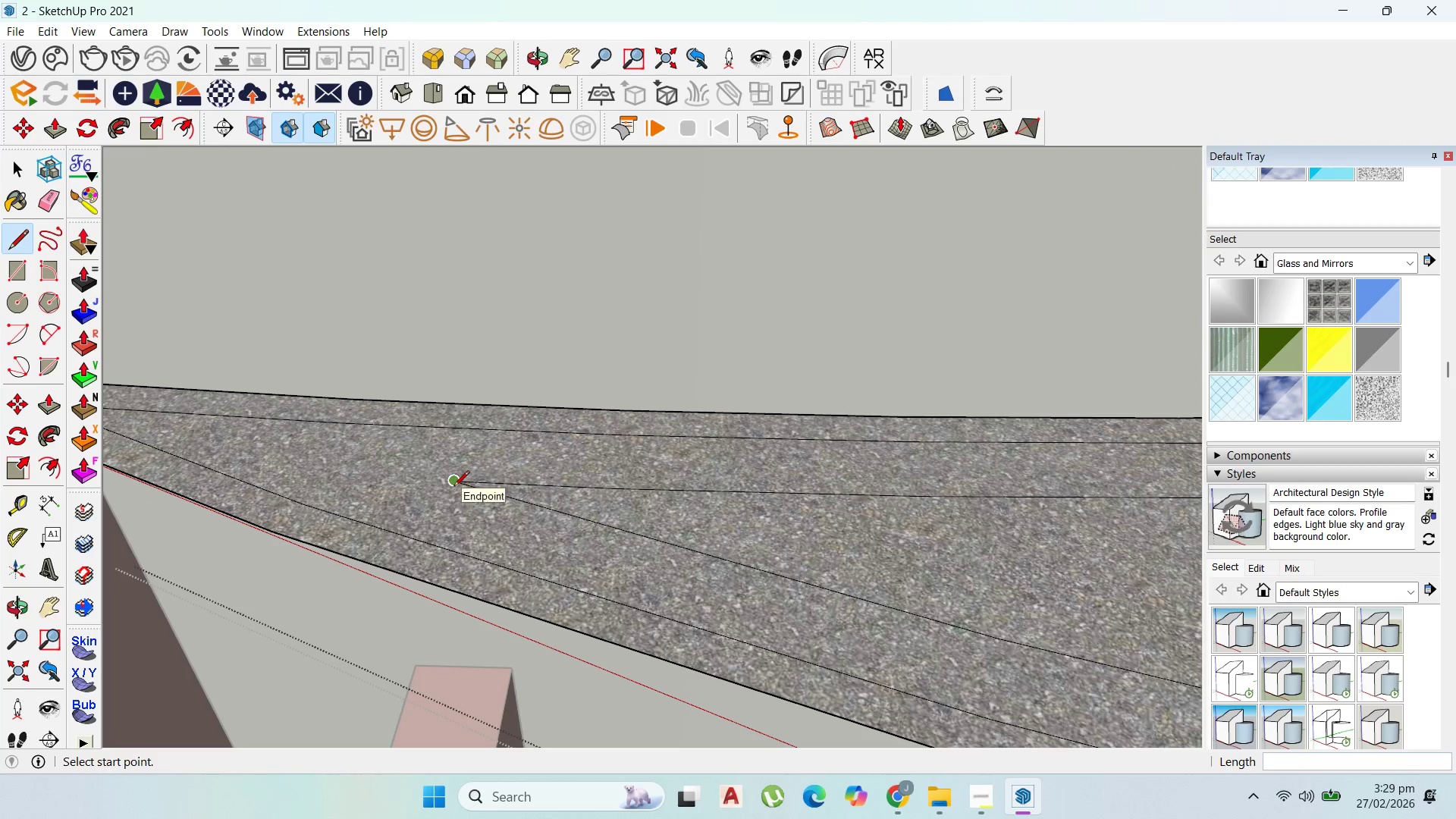 
left_click([453, 487])
 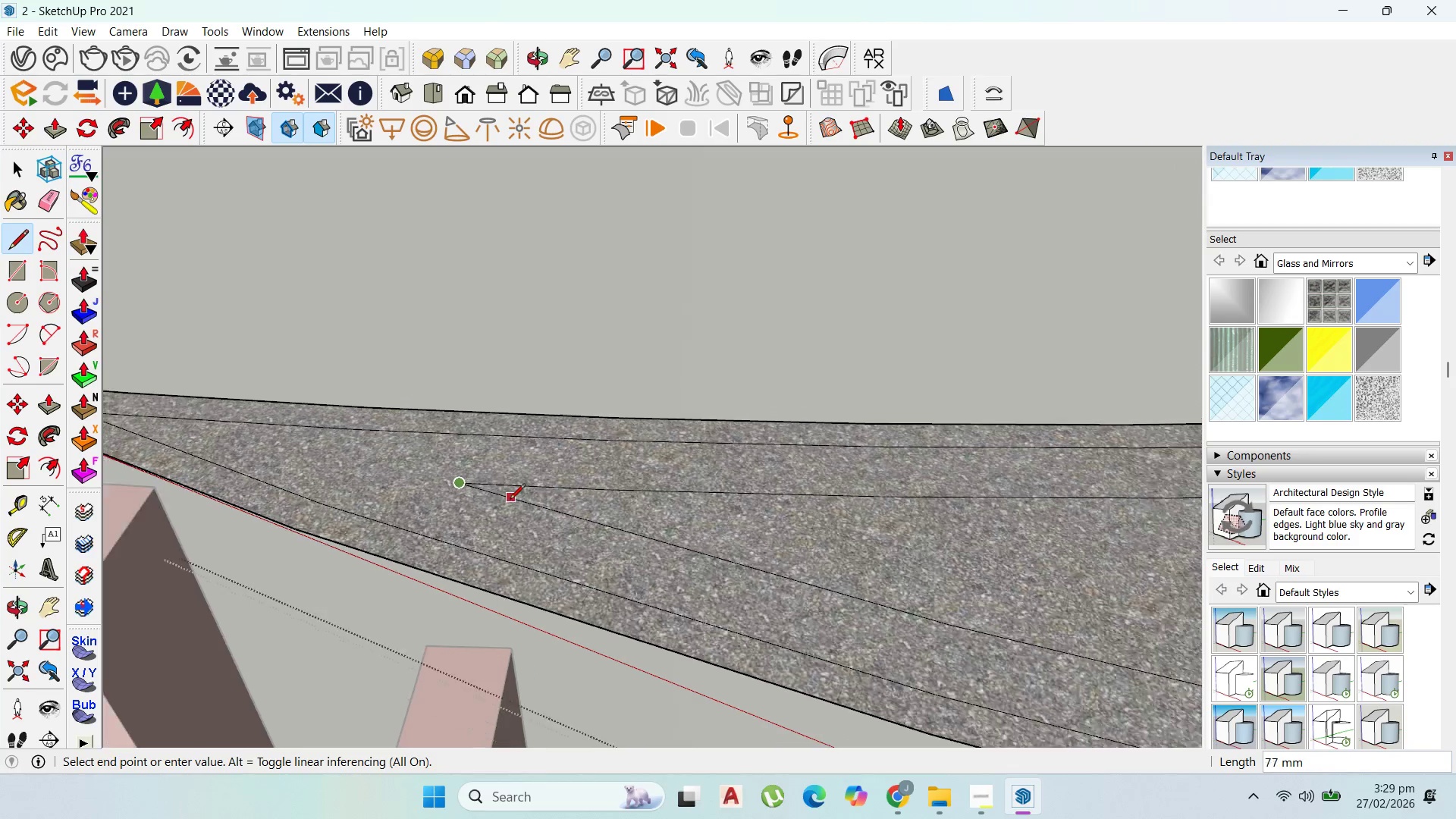 
scroll: coordinate [453, 488], scroll_direction: up, amount: 3.0
 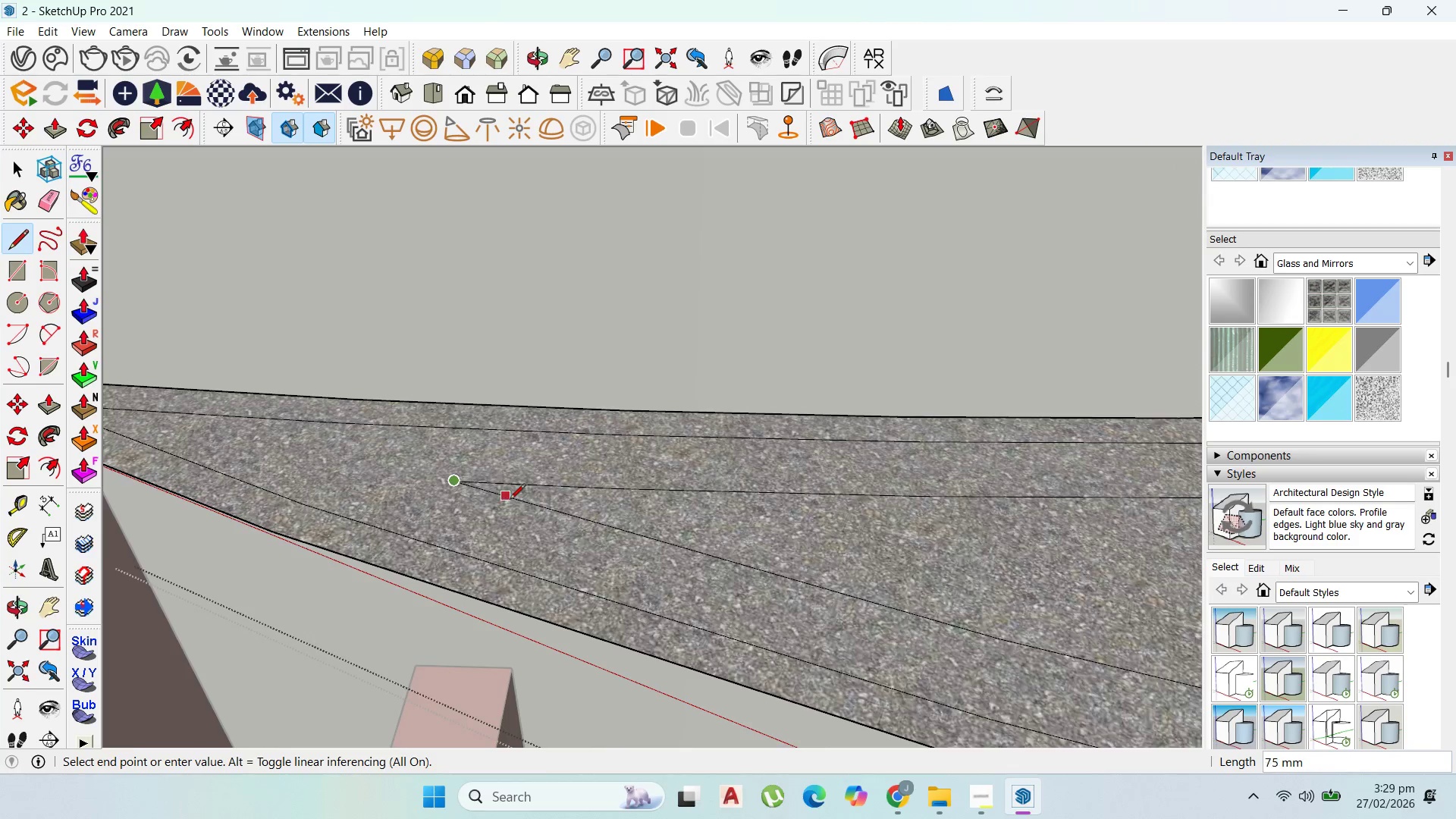 
scroll: coordinate [510, 500], scroll_direction: down, amount: 5.0
 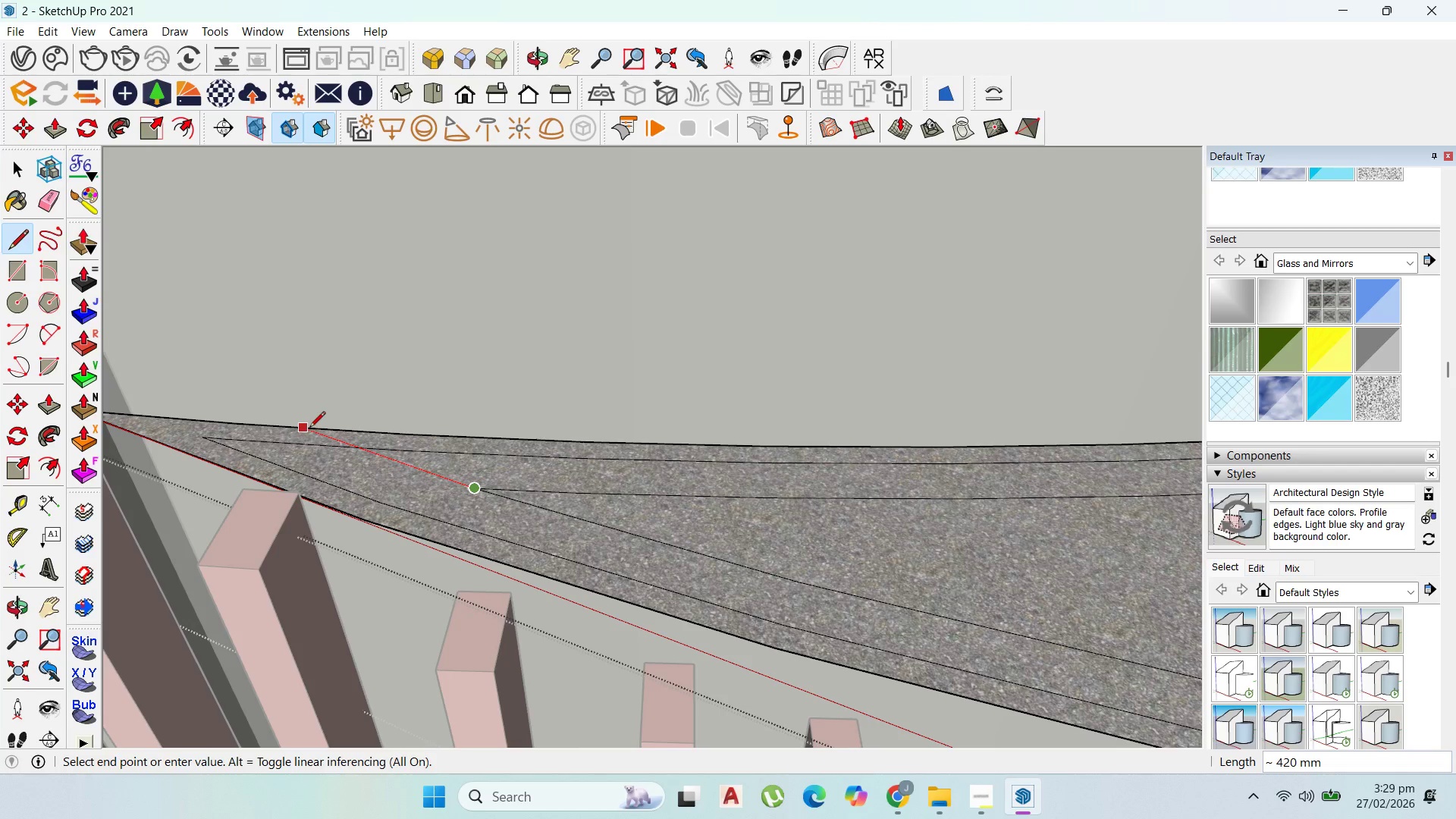 
left_click([309, 428])
 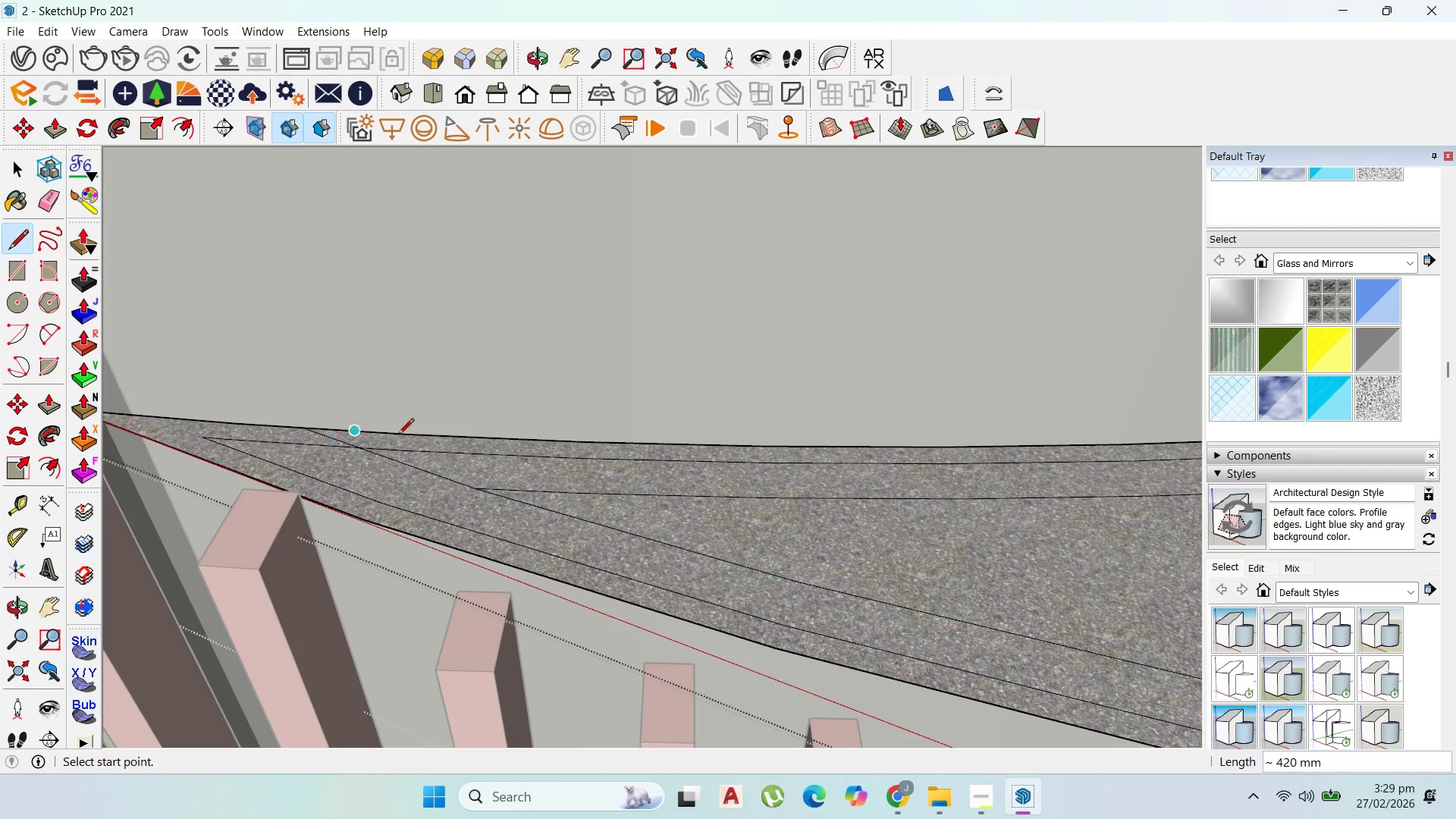 
scroll: coordinate [332, 452], scroll_direction: up, amount: 1.0
 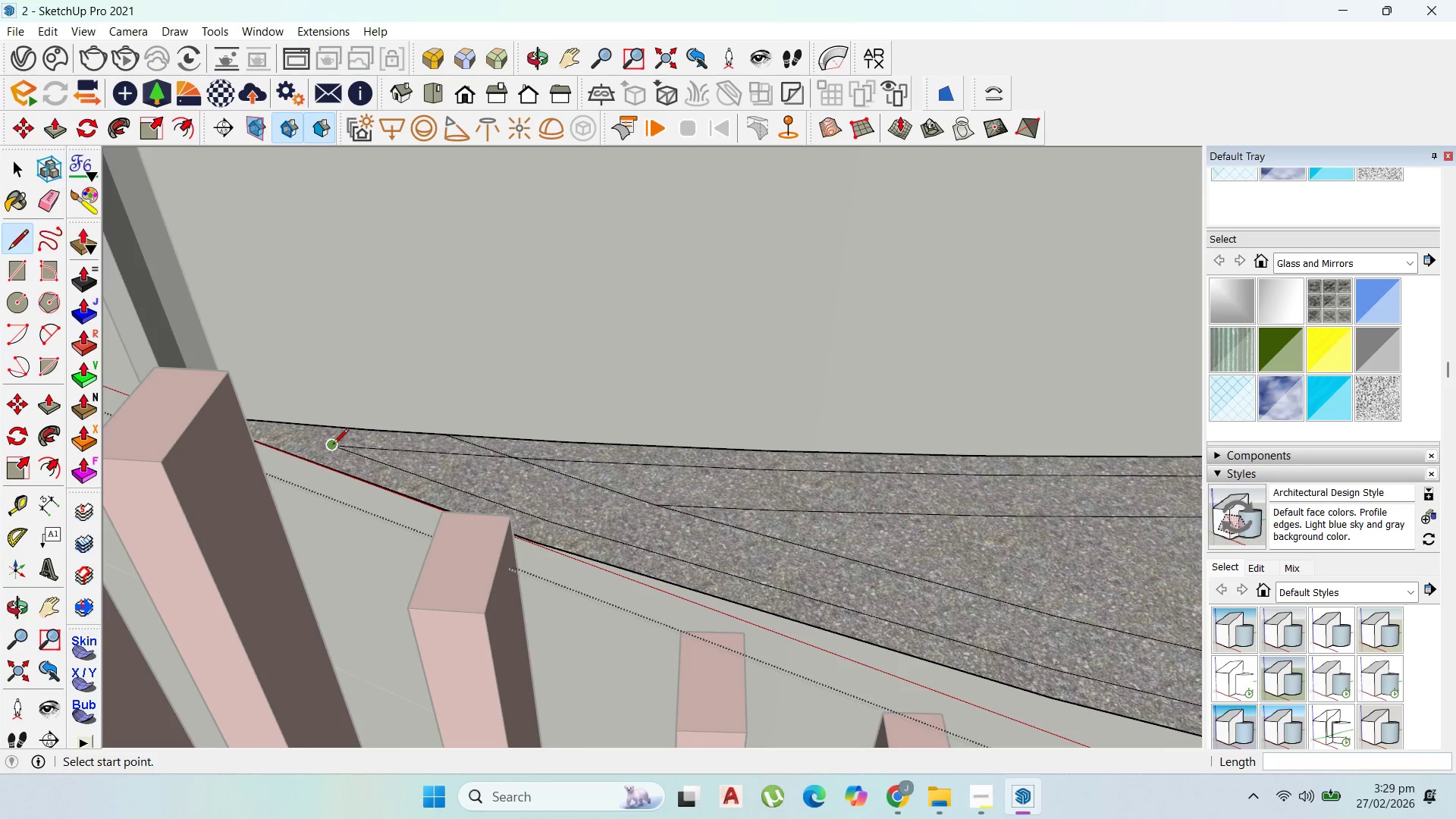 
left_click([333, 445])
 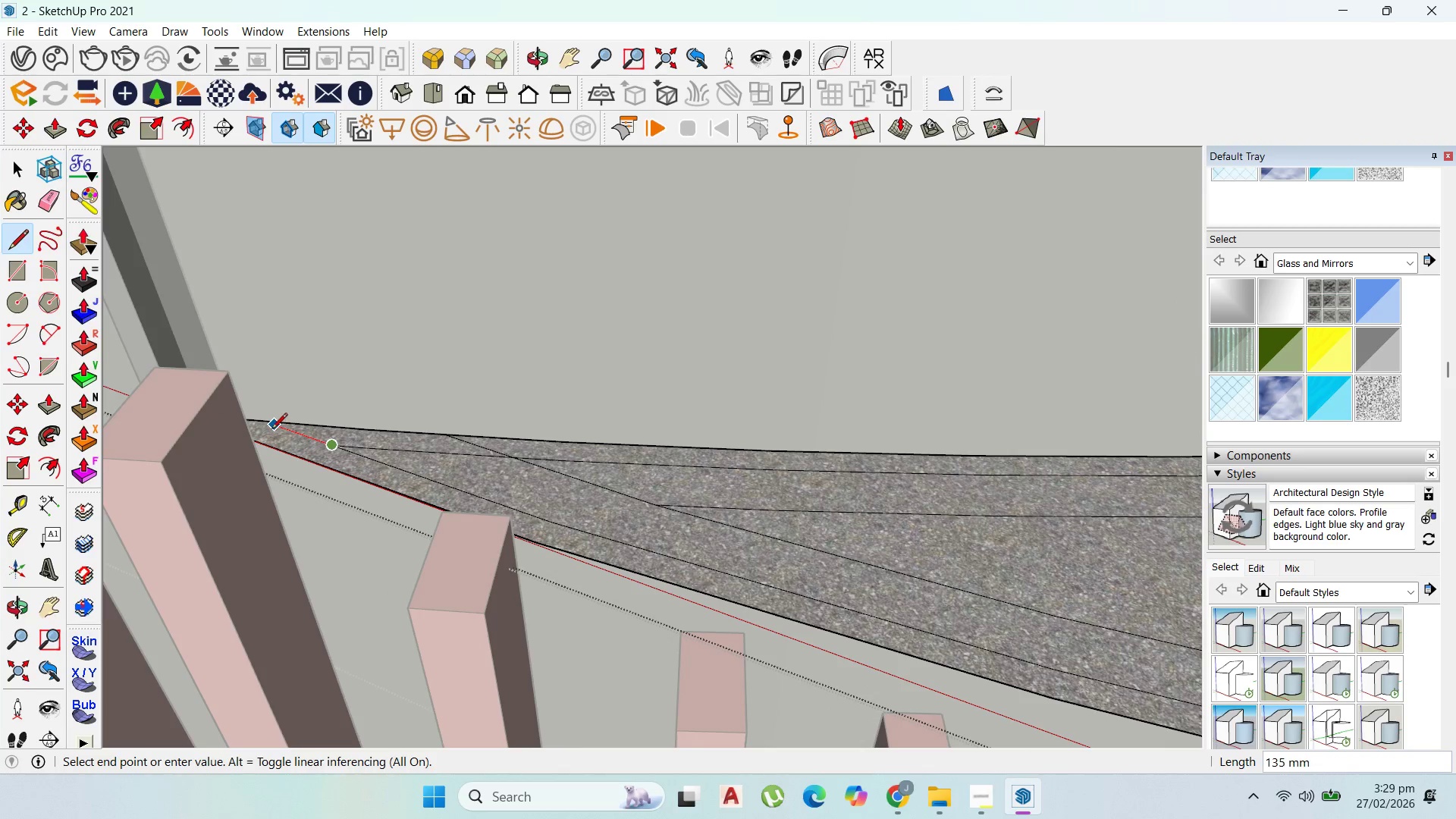 
left_click([265, 427])
 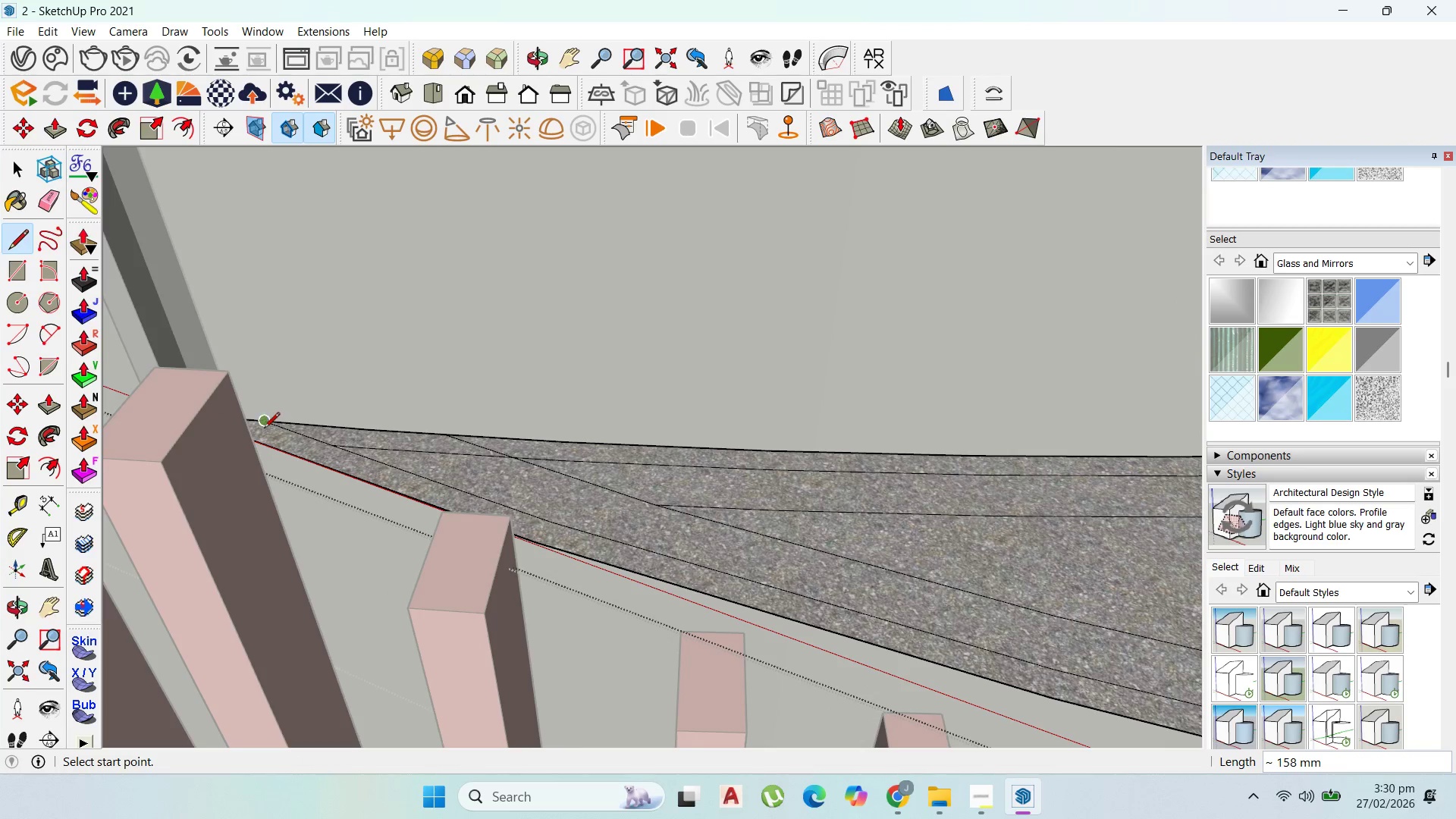 
scroll: coordinate [410, 435], scroll_direction: down, amount: 42.0
 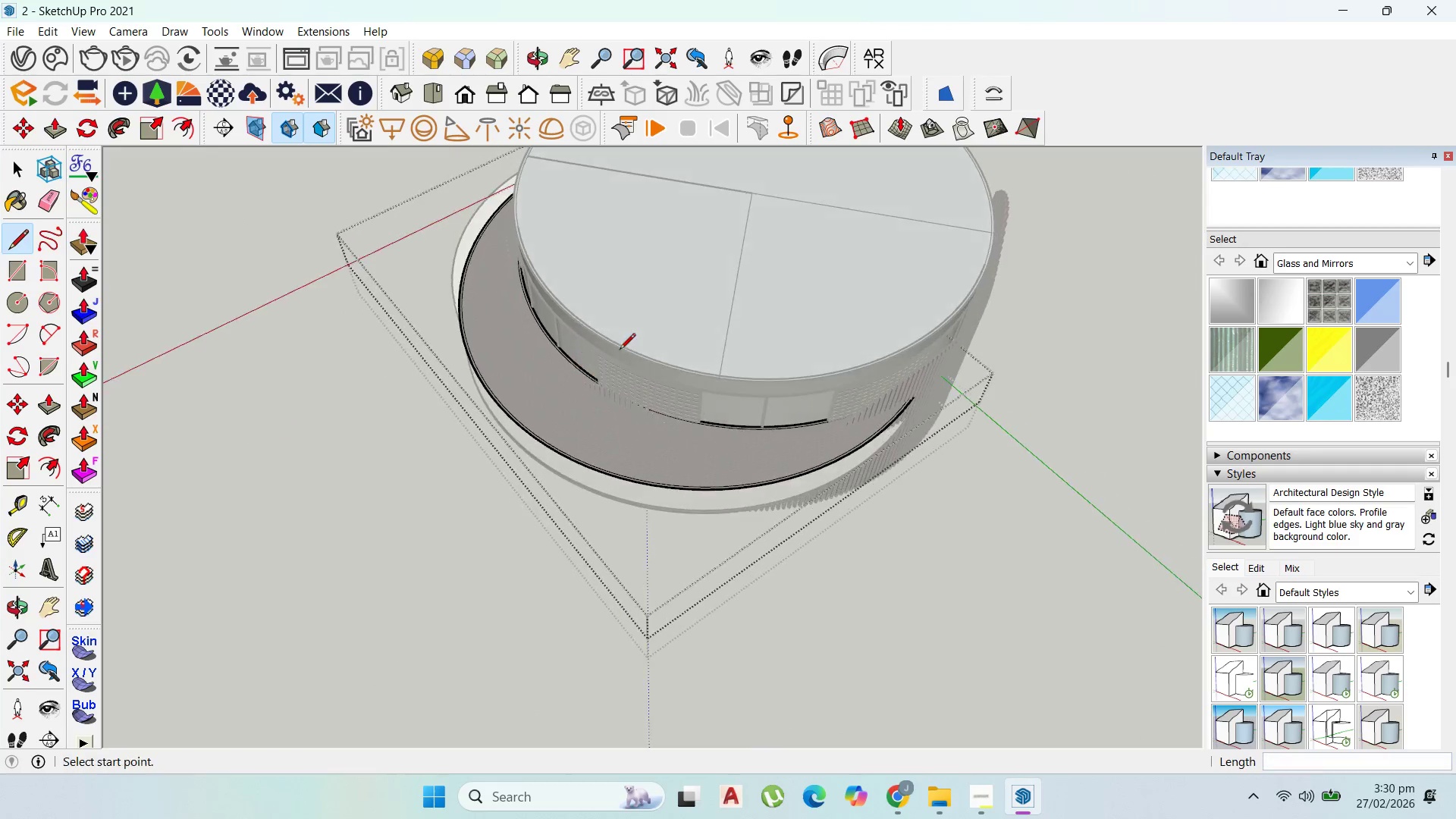 
scroll: coordinate [940, 336], scroll_direction: up, amount: 30.0
 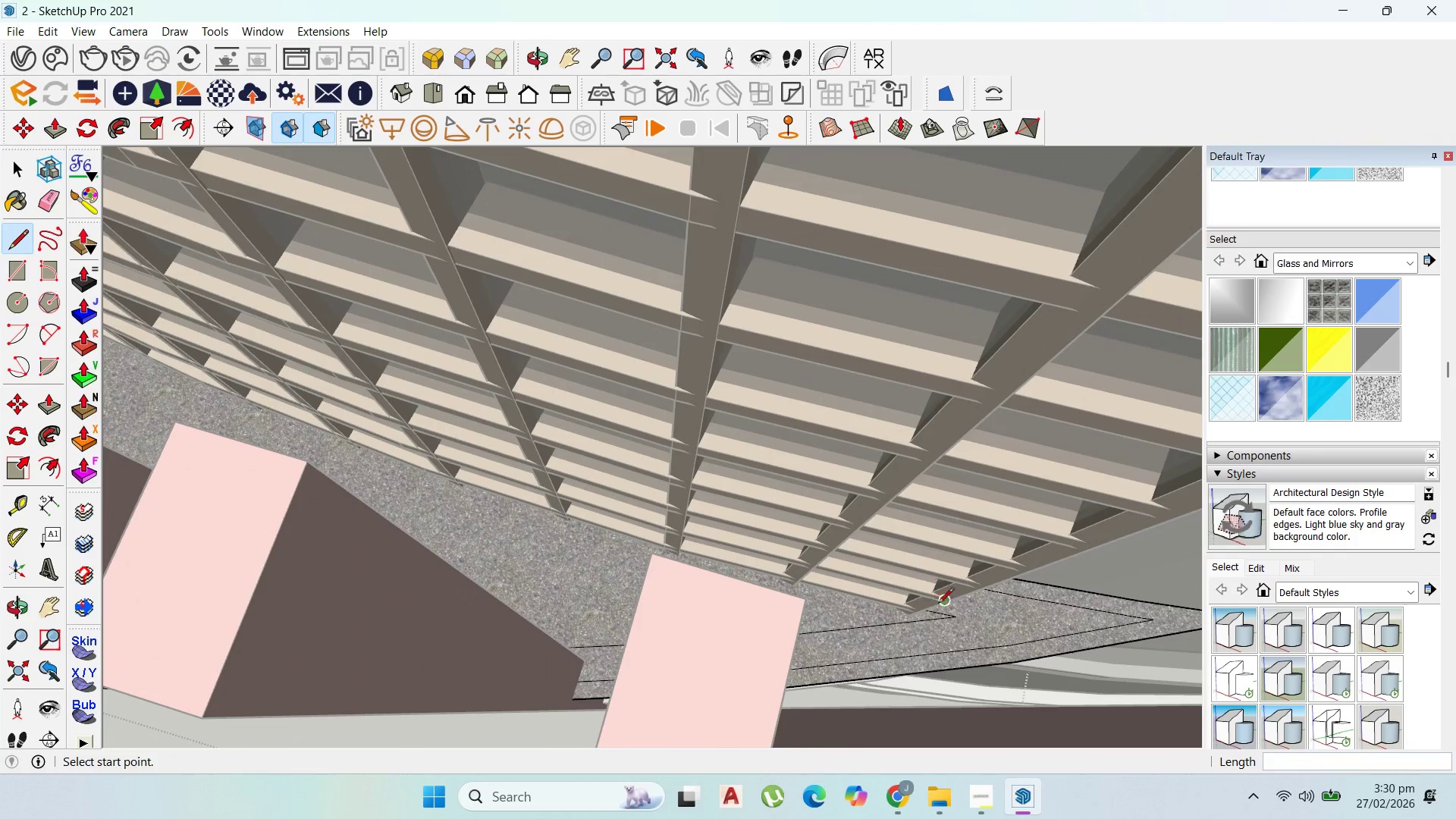 
left_click_drag(start_coordinate=[951, 618], to_coordinate=[956, 620])
 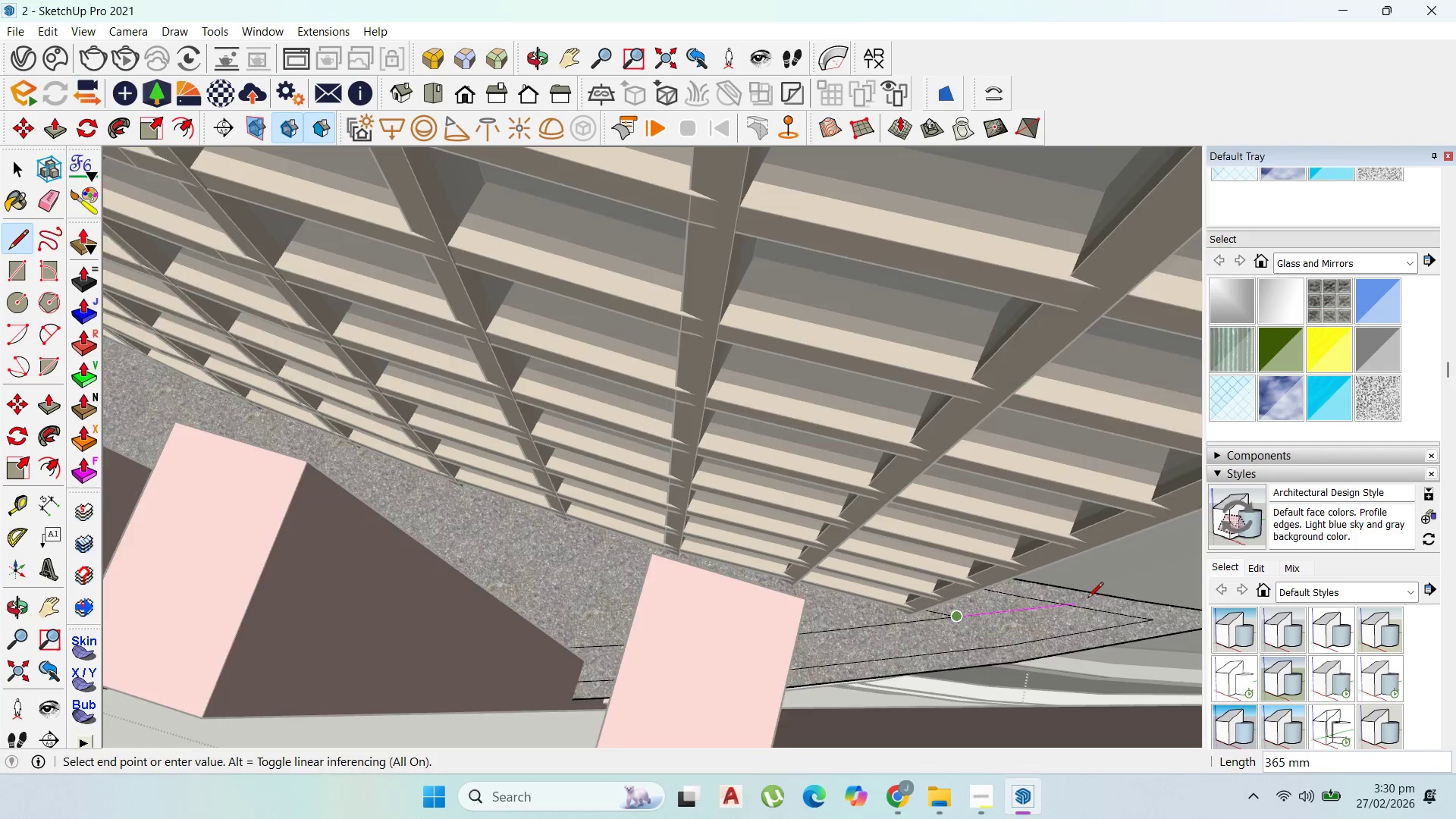 
scroll: coordinate [1099, 600], scroll_direction: up, amount: 4.0
 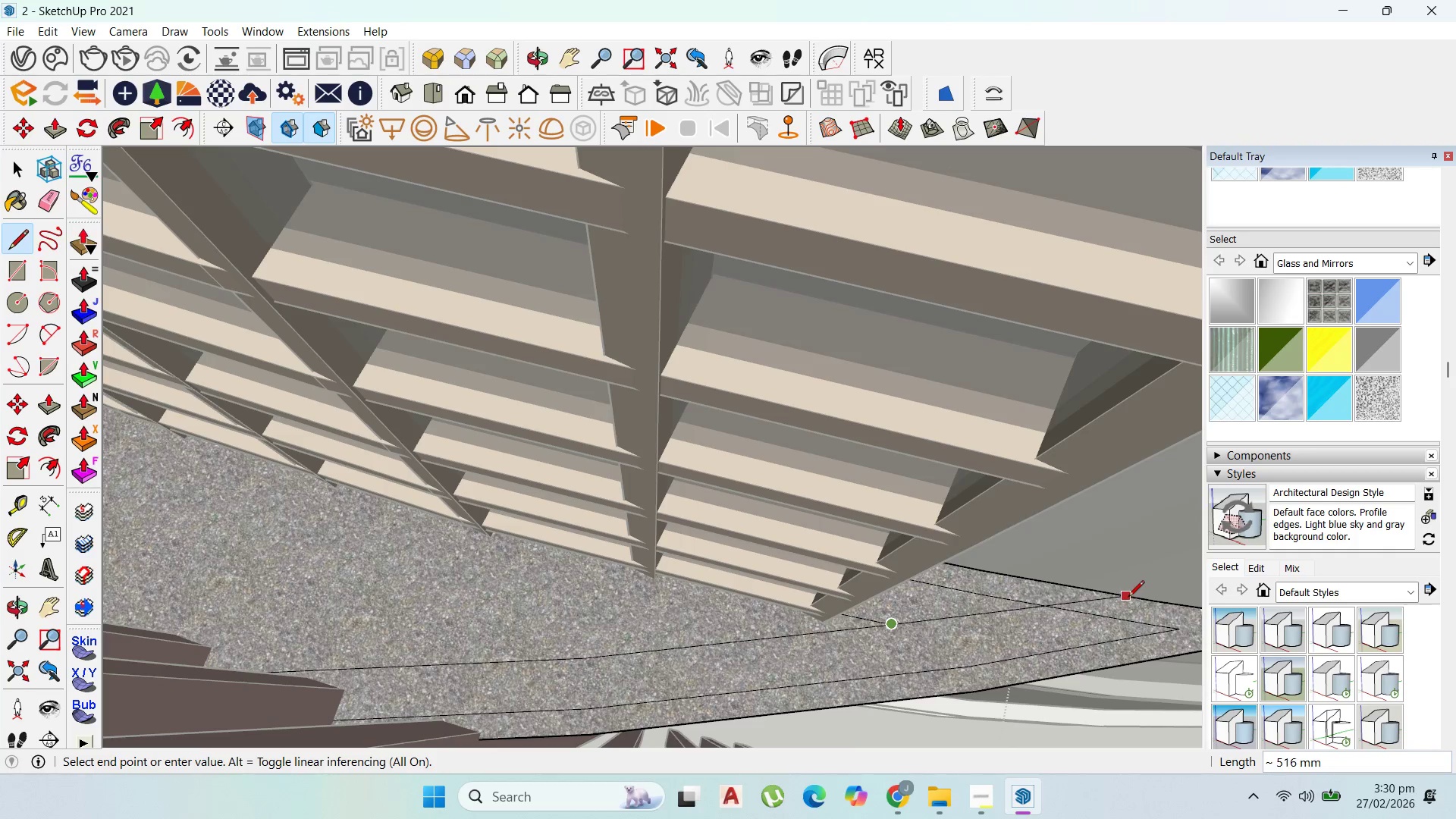 
left_click([1135, 599])
 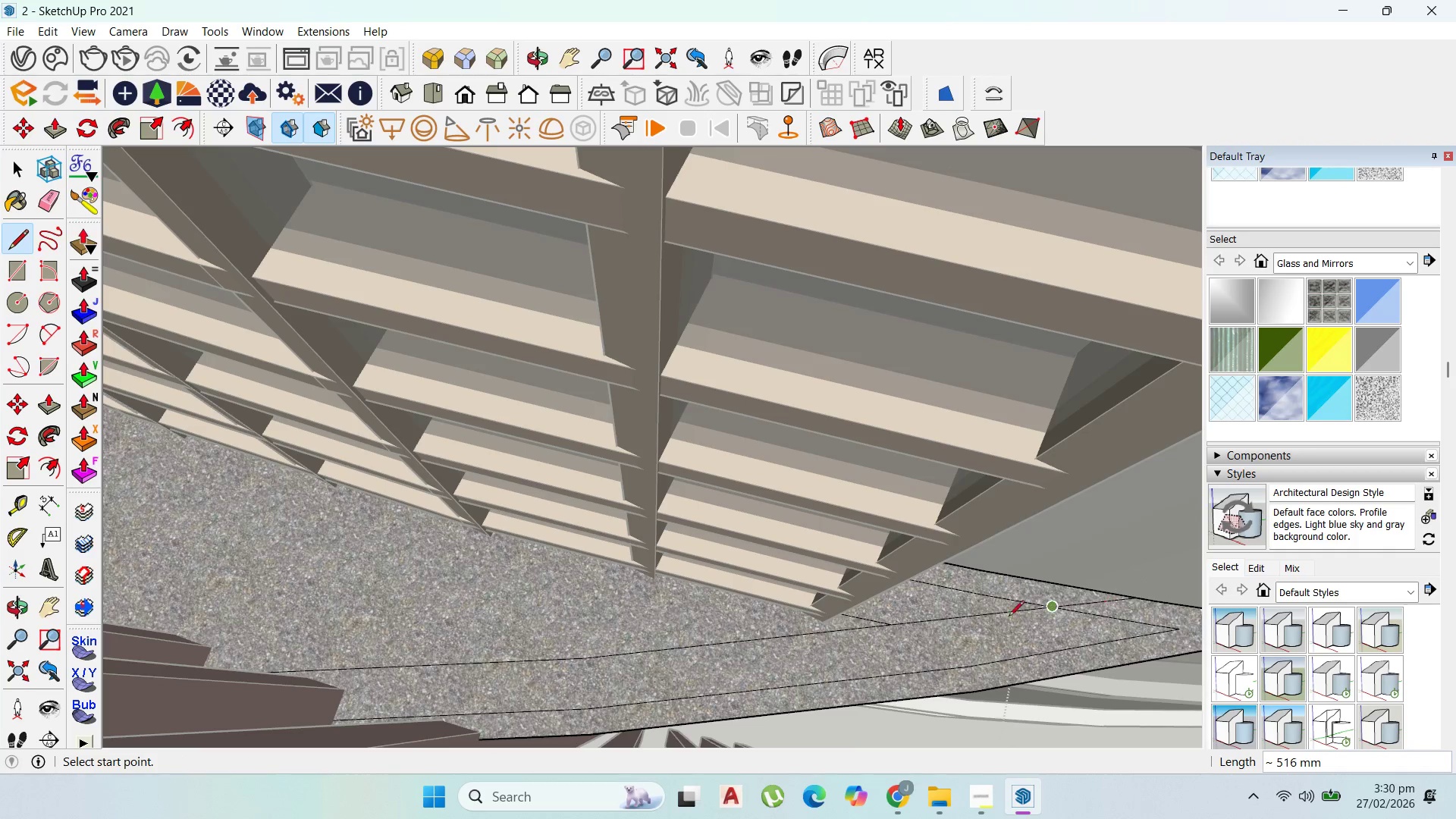 
scroll: coordinate [943, 626], scroll_direction: down, amount: 3.0
 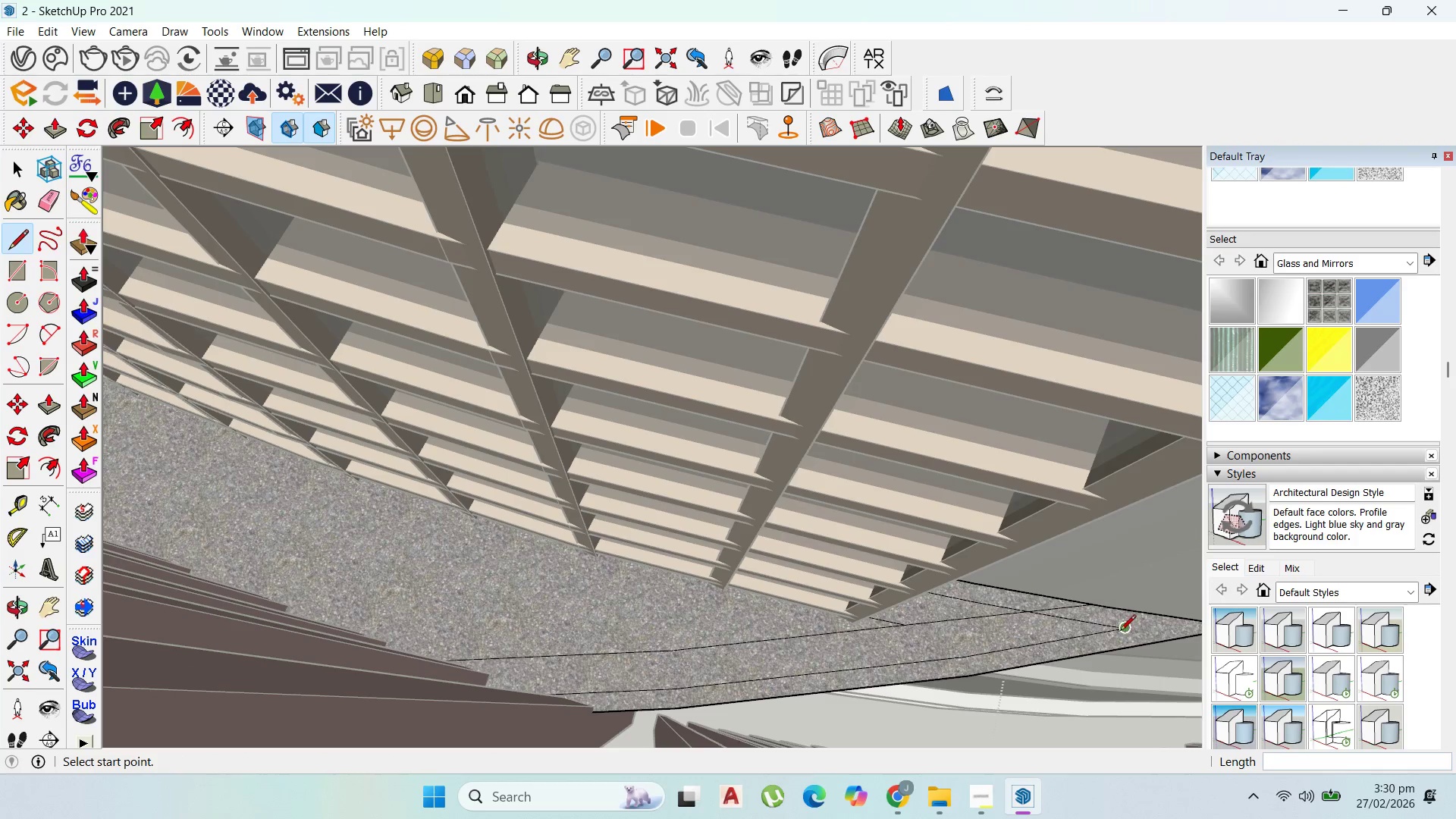 
left_click([1125, 630])
 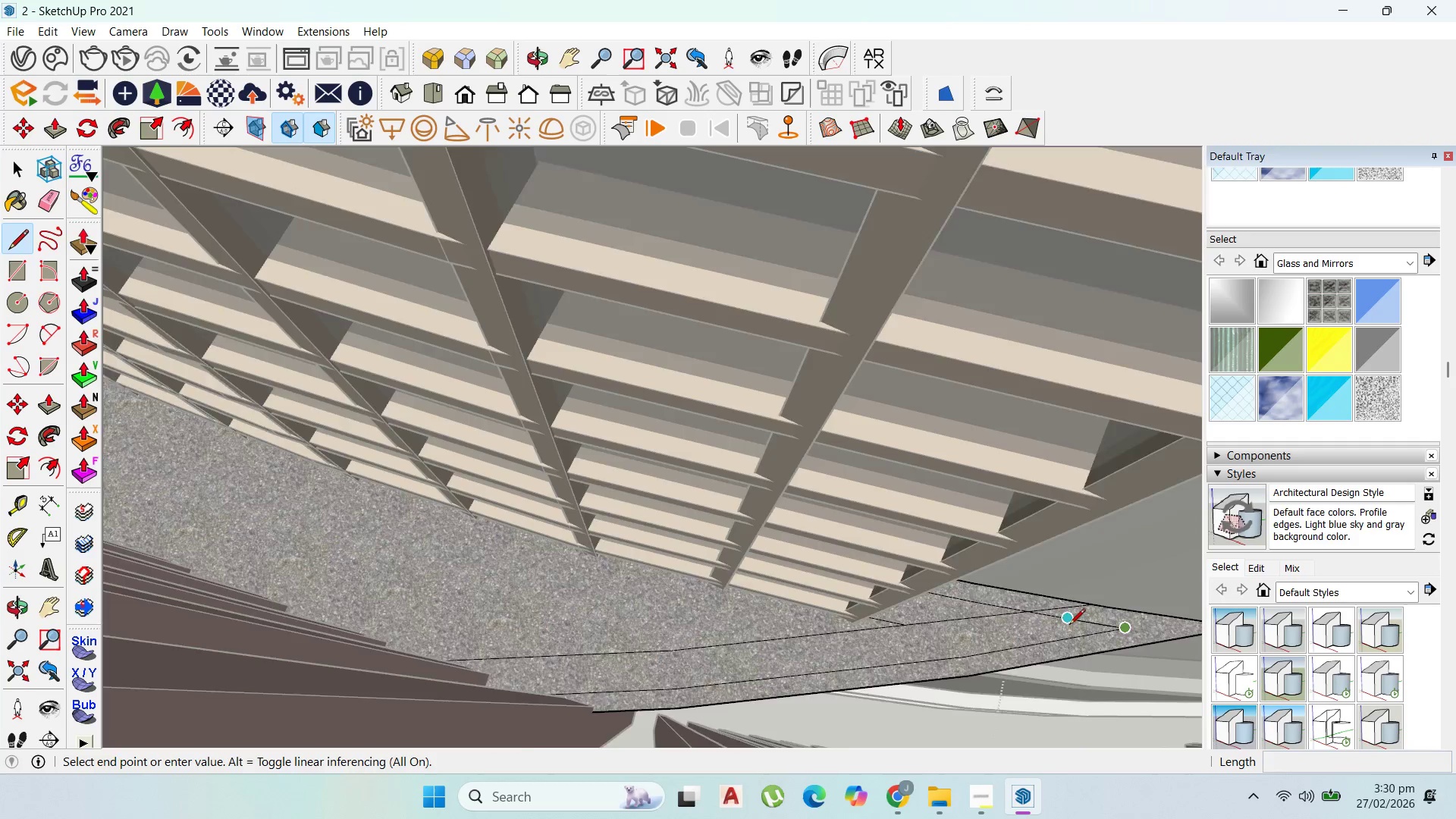 
scroll: coordinate [1153, 613], scroll_direction: none, amount: 0.0
 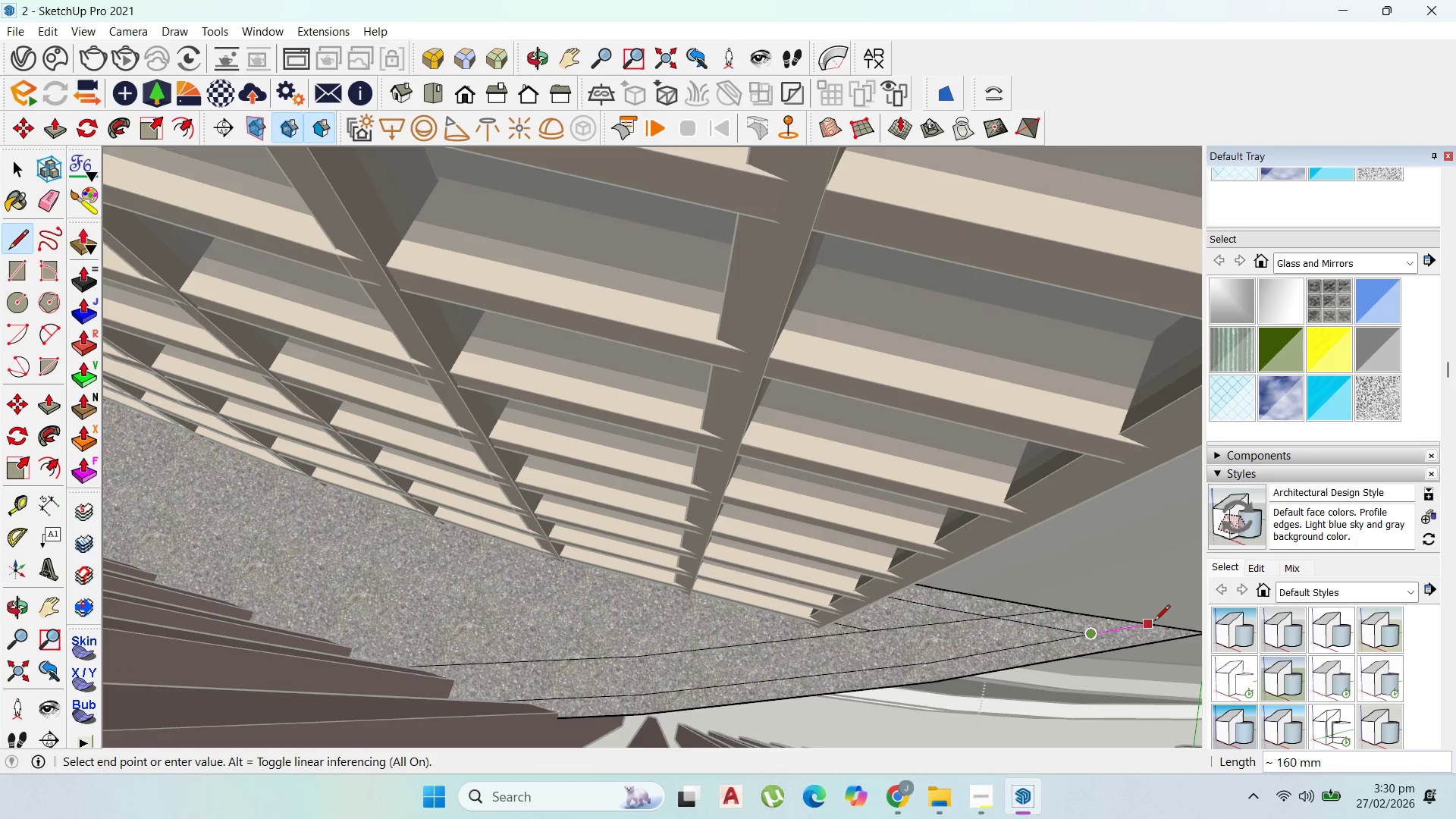 
left_click([1154, 622])
 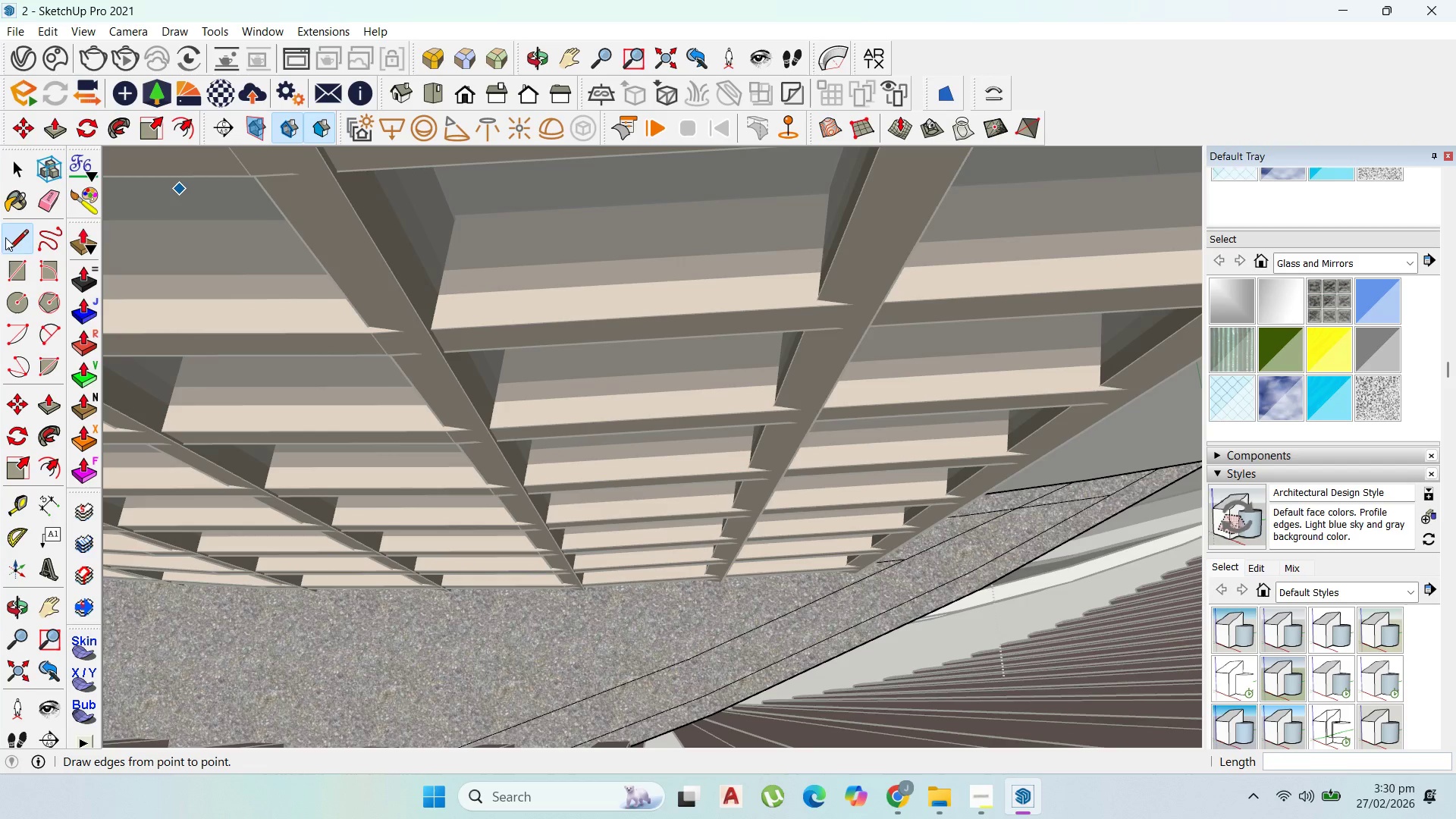 
left_click_drag(start_coordinate=[17, 169], to_coordinate=[23, 168])
 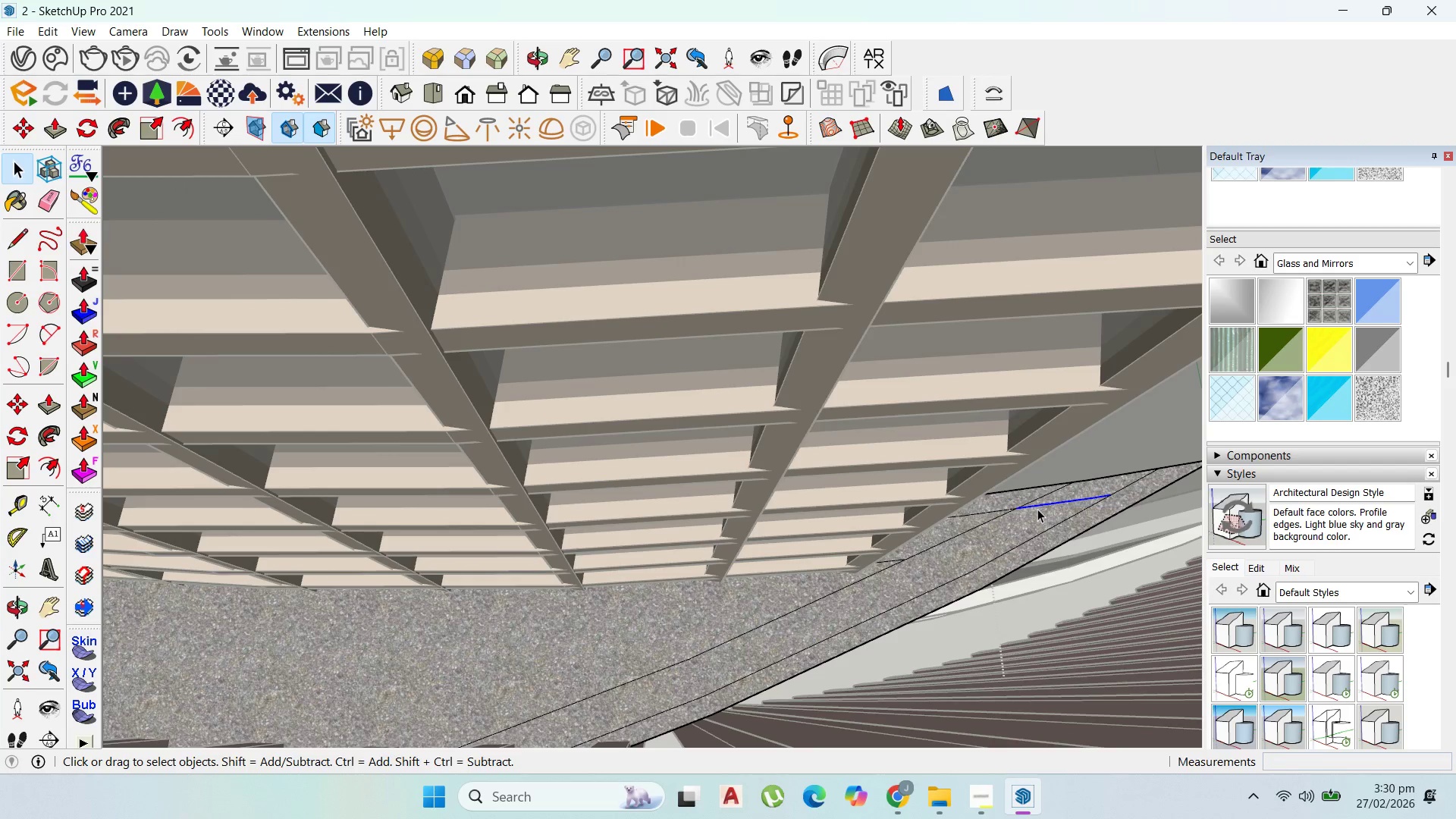 
key(Delete)
 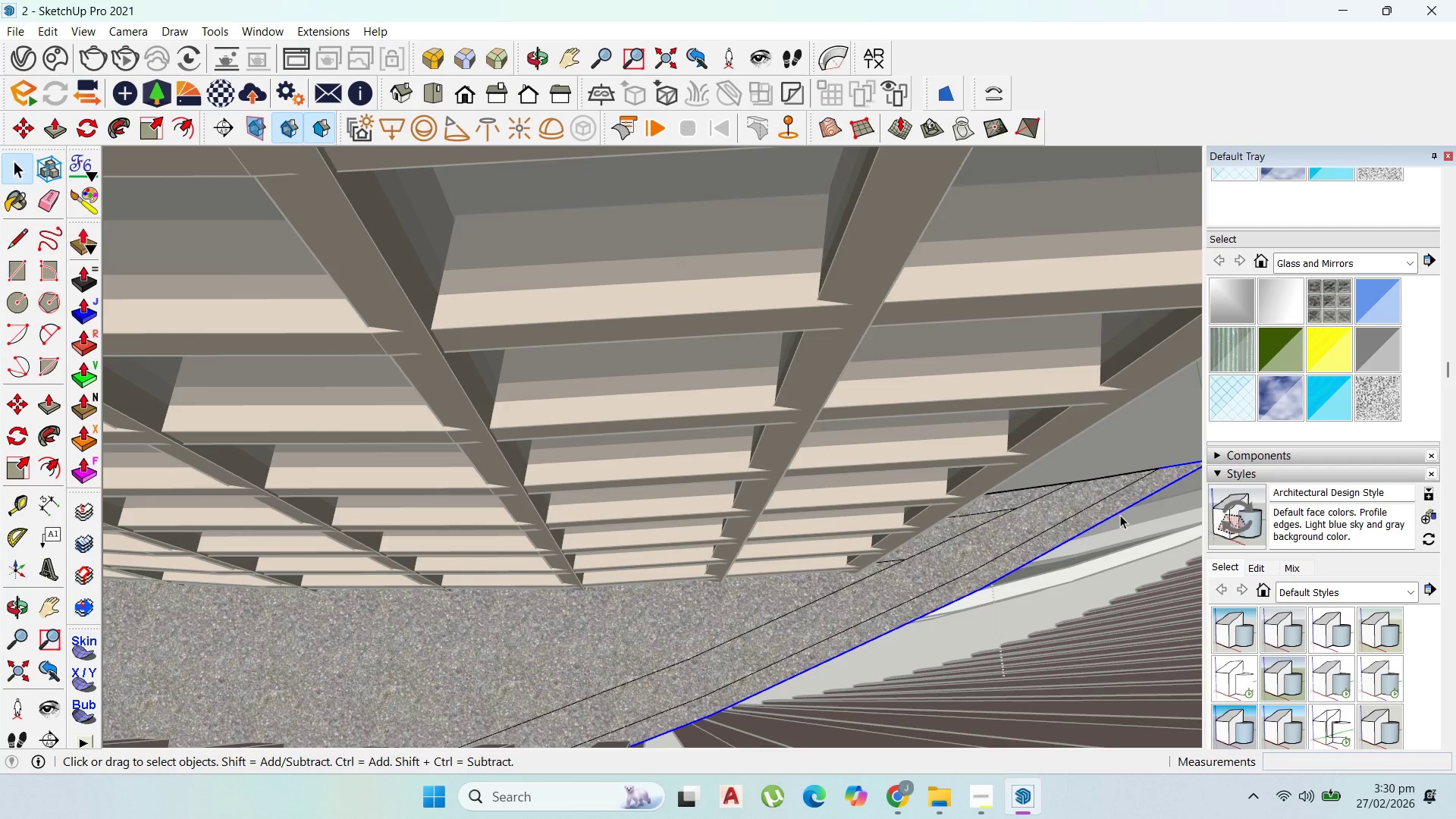 
key(Delete)
 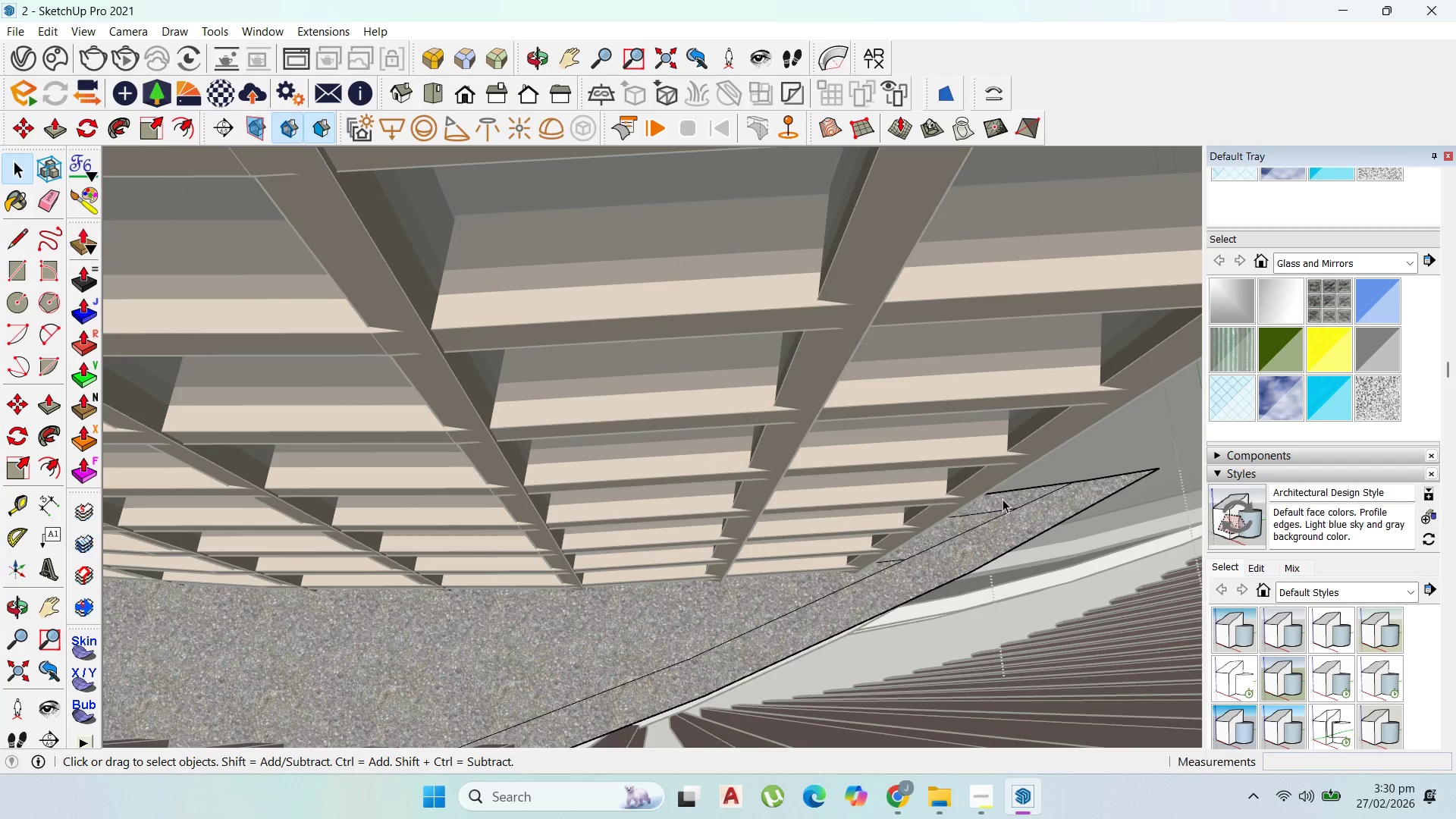 
left_click([1003, 493])
 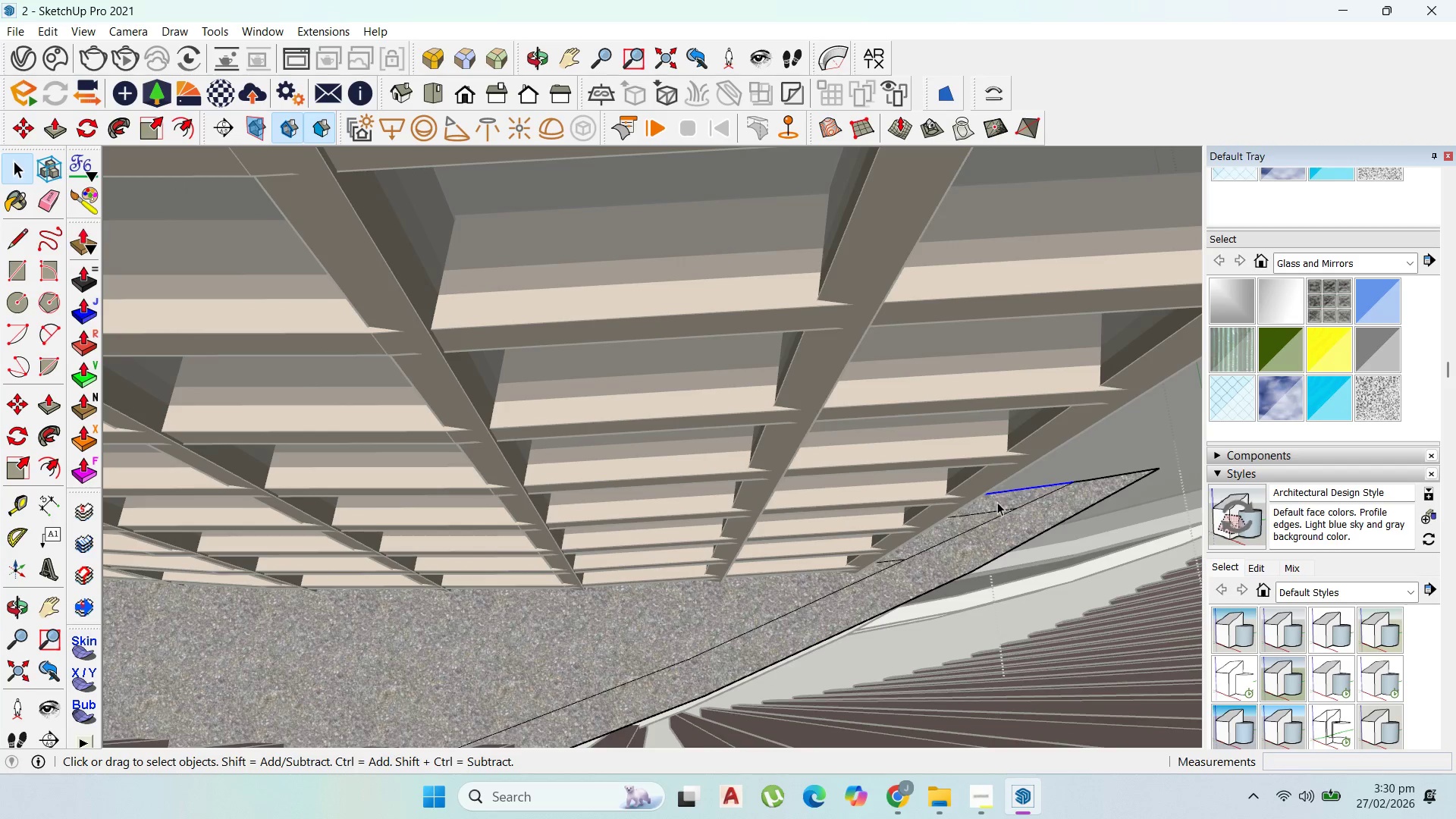 
key(Delete)
 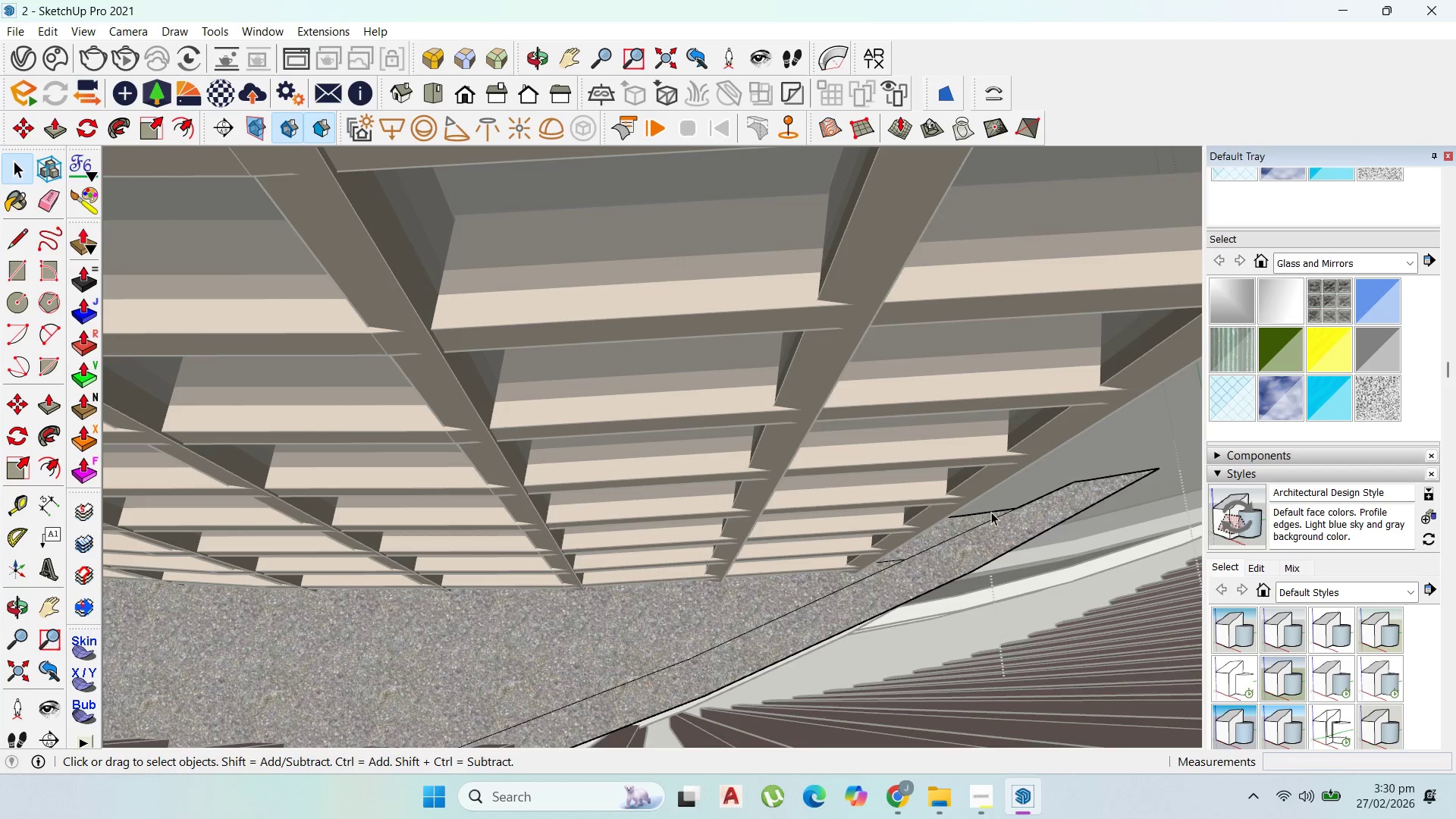 
left_click([991, 512])
 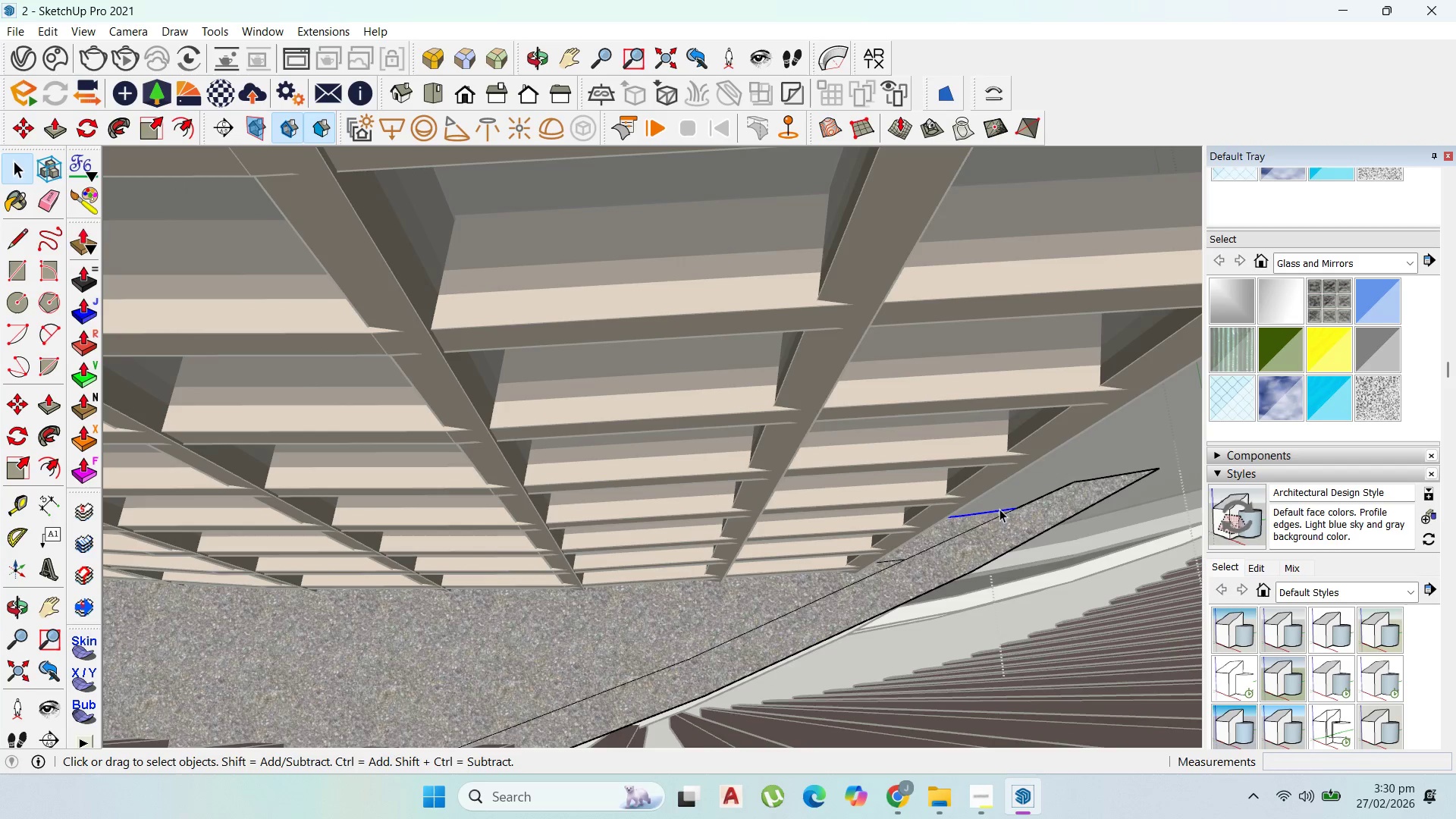 
key(Delete)
 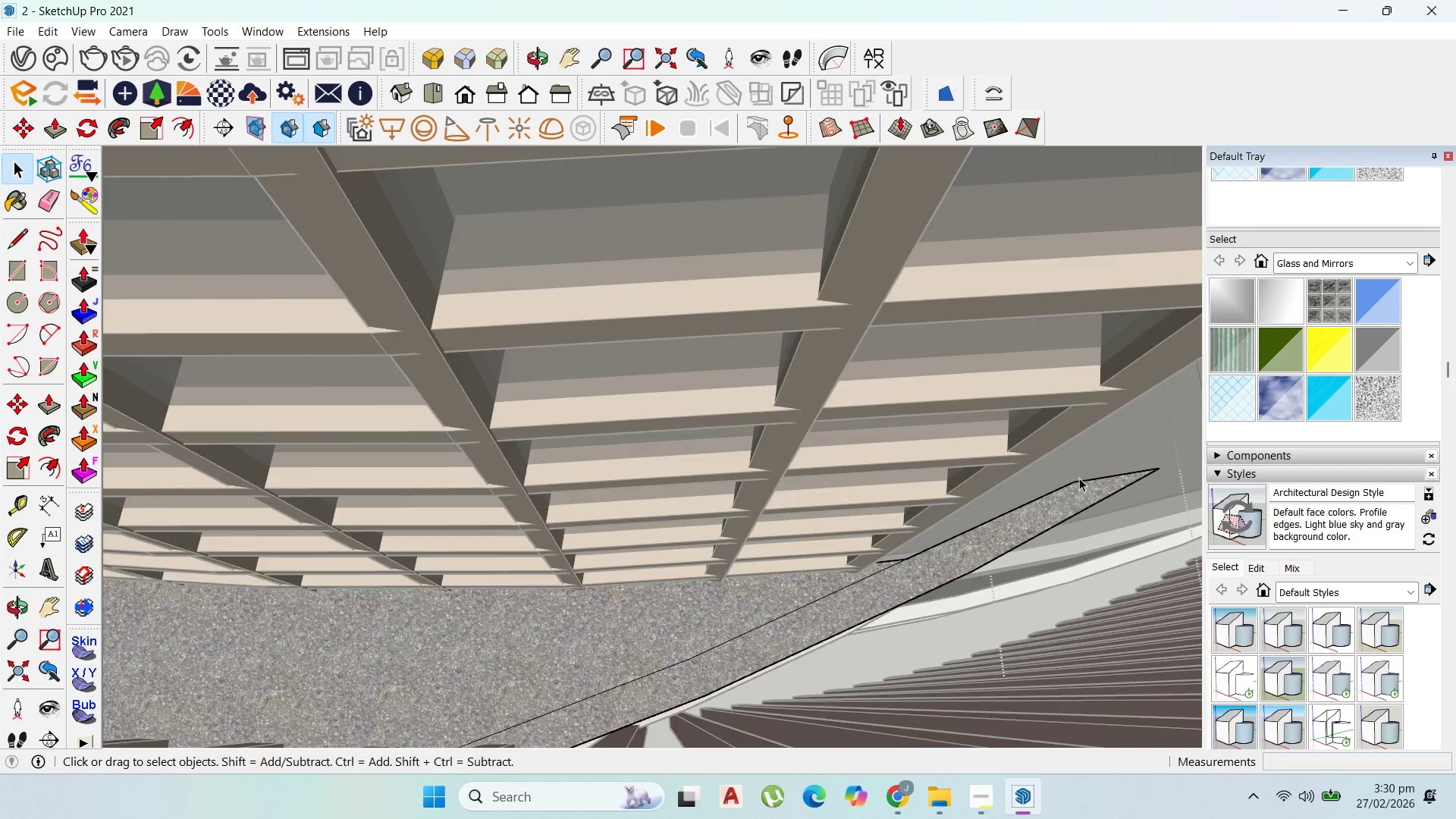 
left_click([968, 532])
 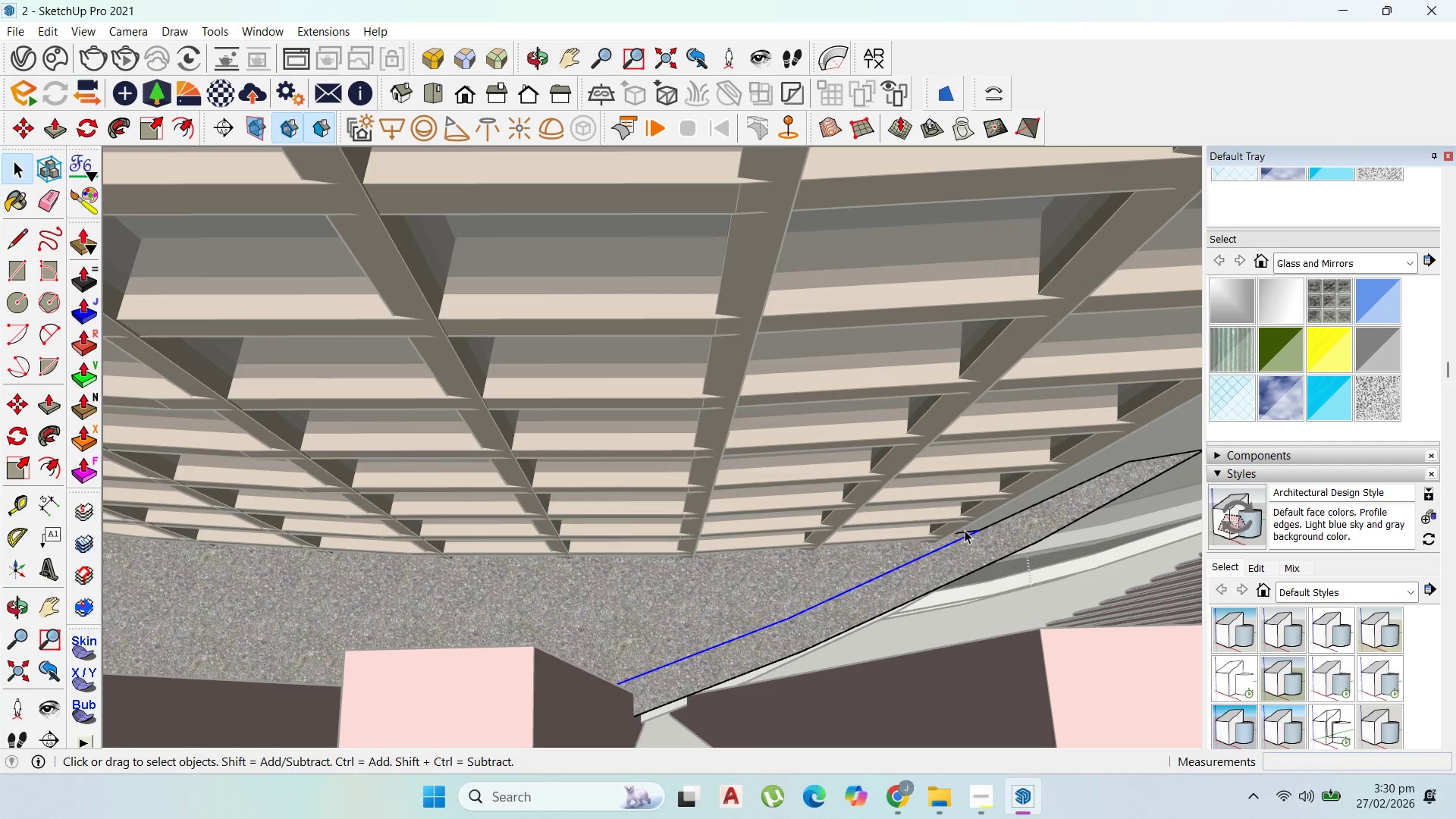 
scroll: coordinate [953, 526], scroll_direction: down, amount: 2.0
 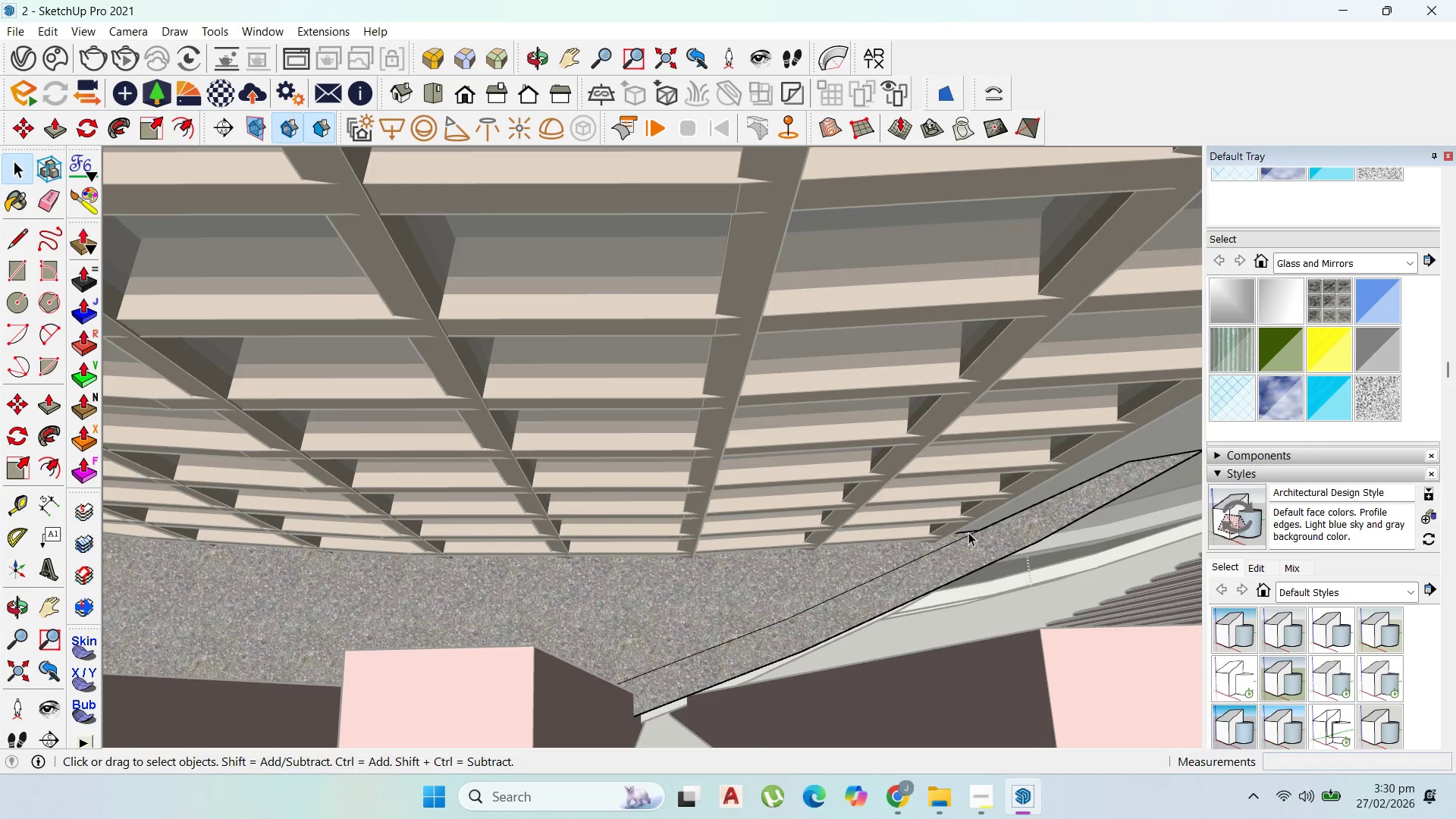 
left_click([965, 530])
 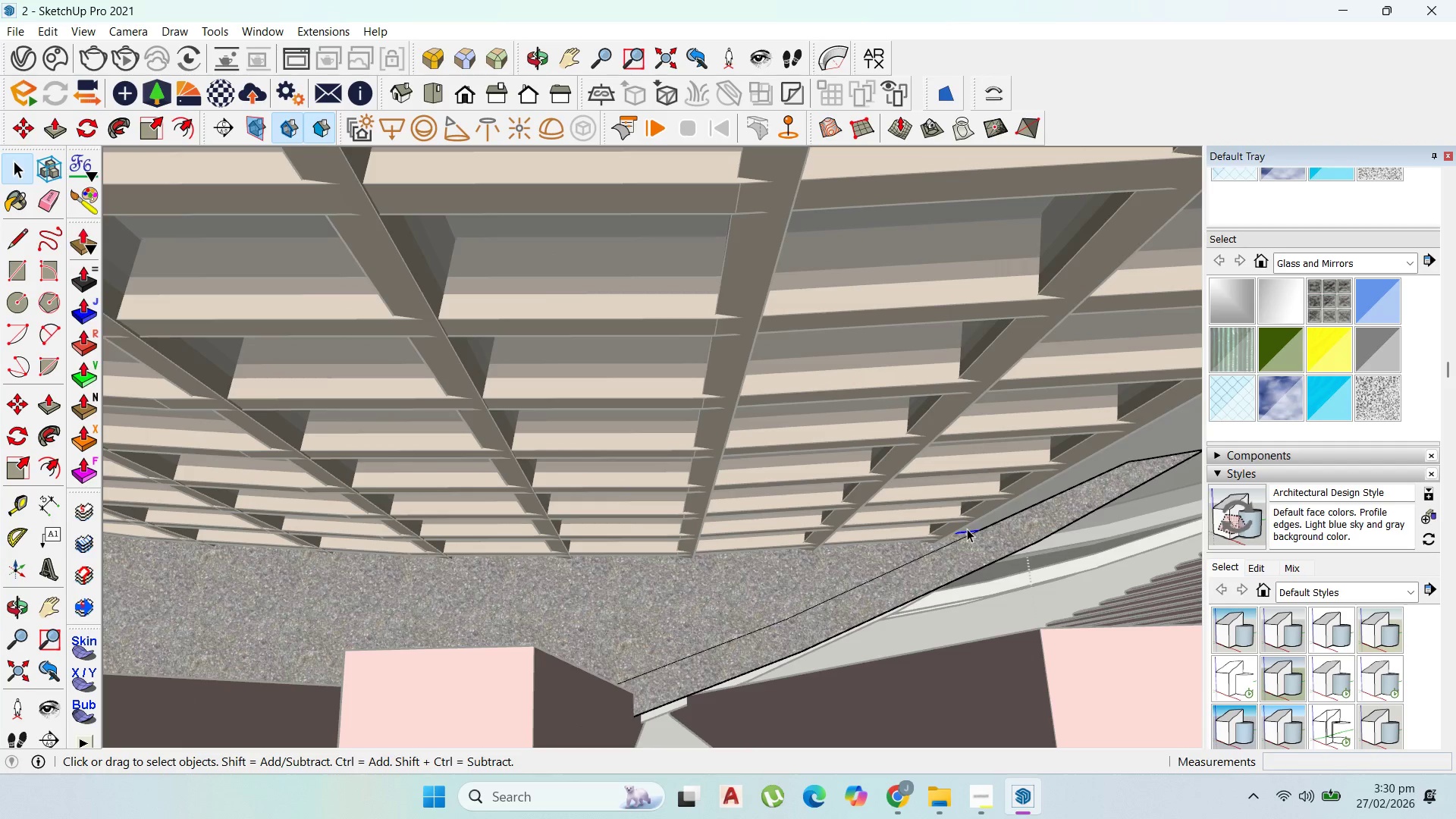 
key(Delete)
 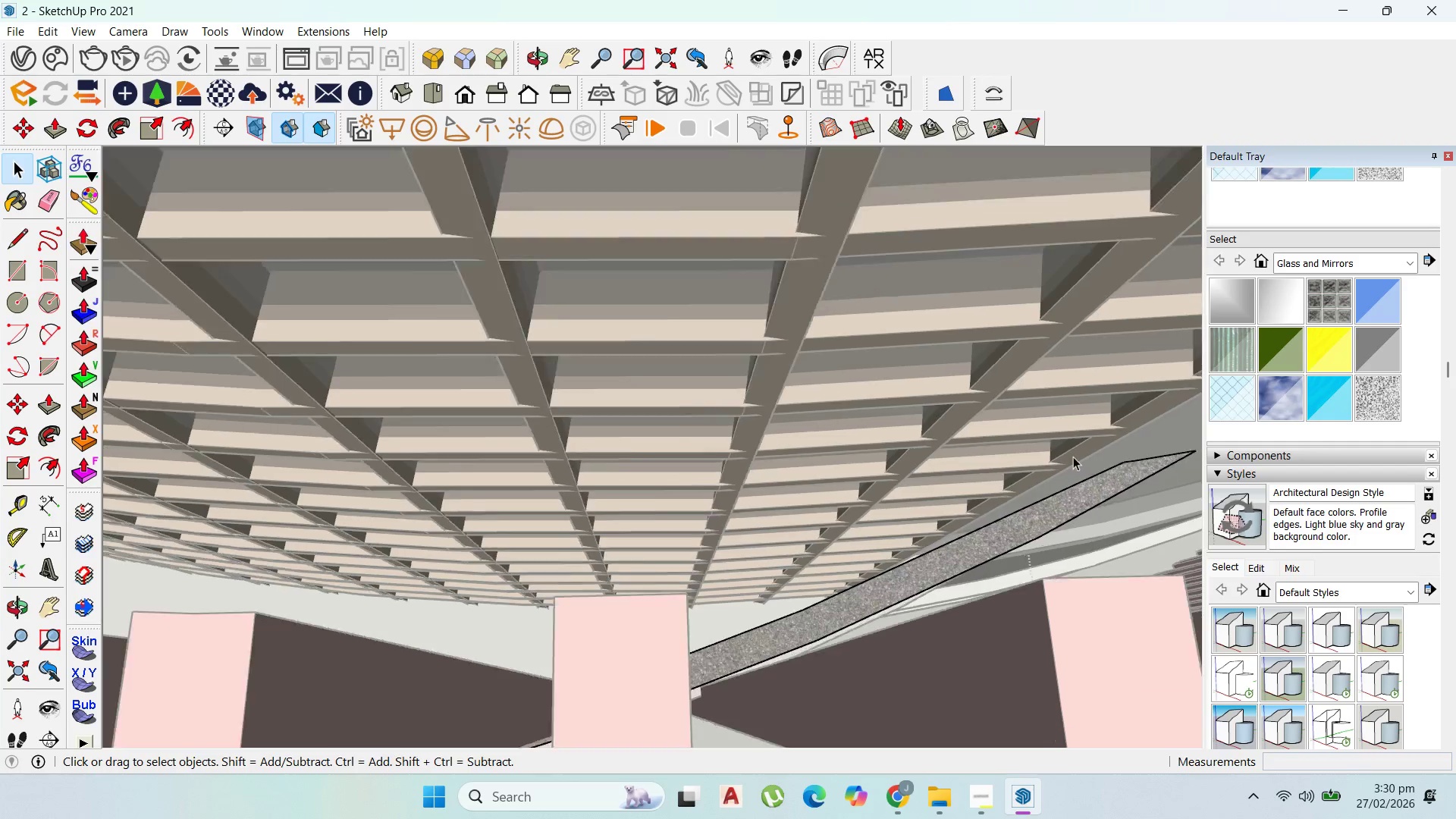 
scroll: coordinate [770, 161], scroll_direction: down, amount: 33.0
 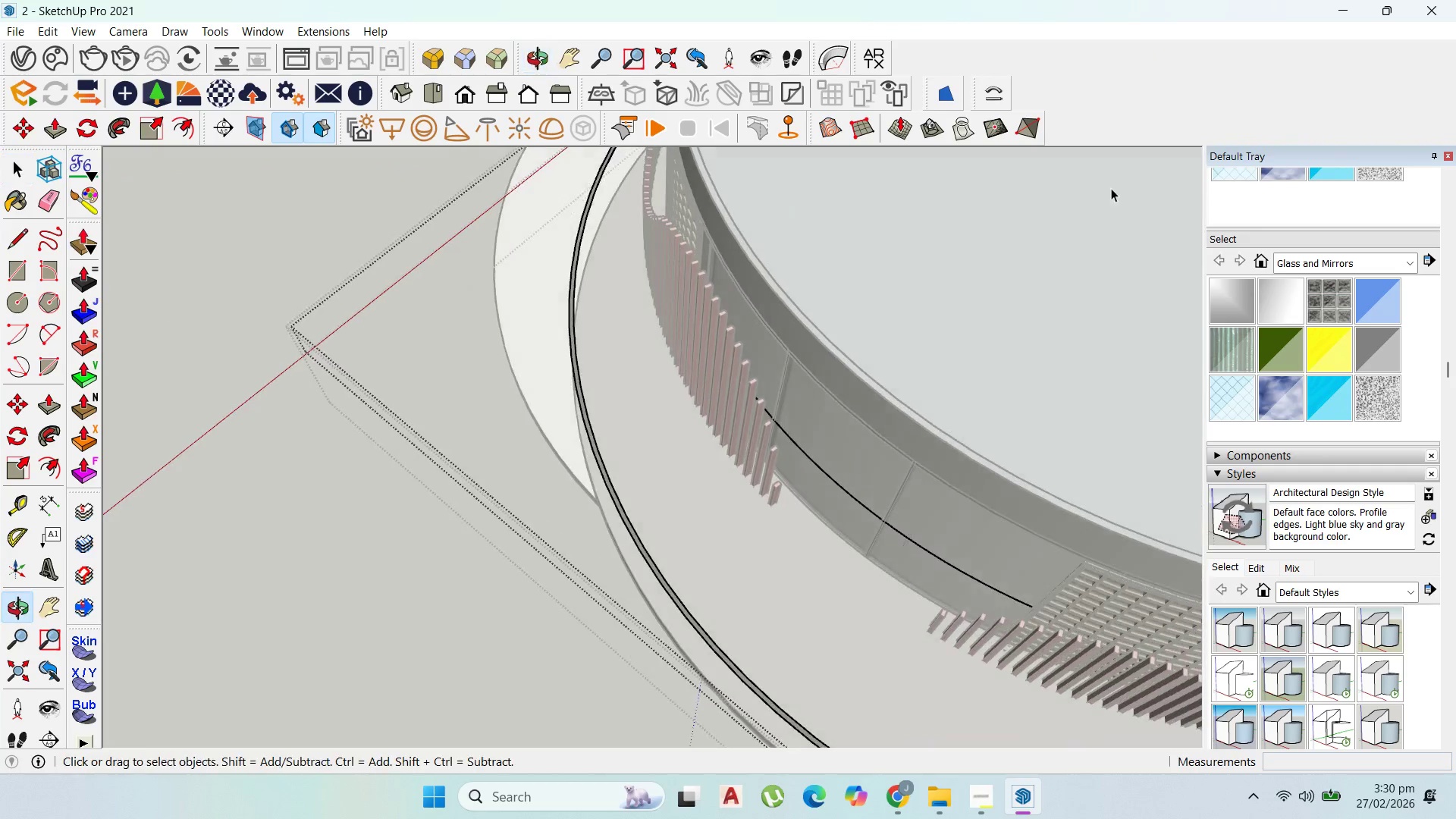 
scroll: coordinate [871, 372], scroll_direction: up, amount: 8.0
 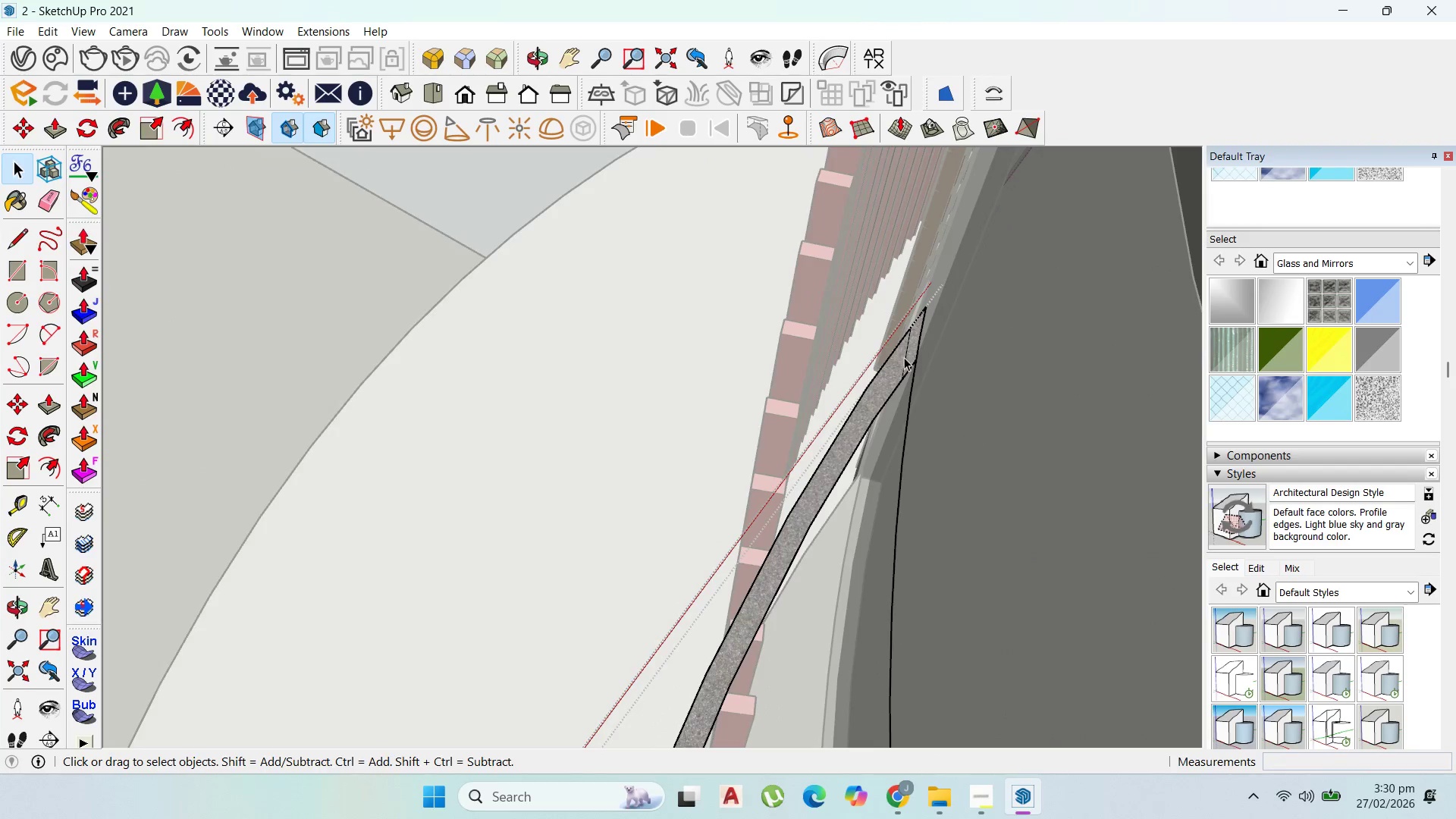 
left_click([904, 357])
 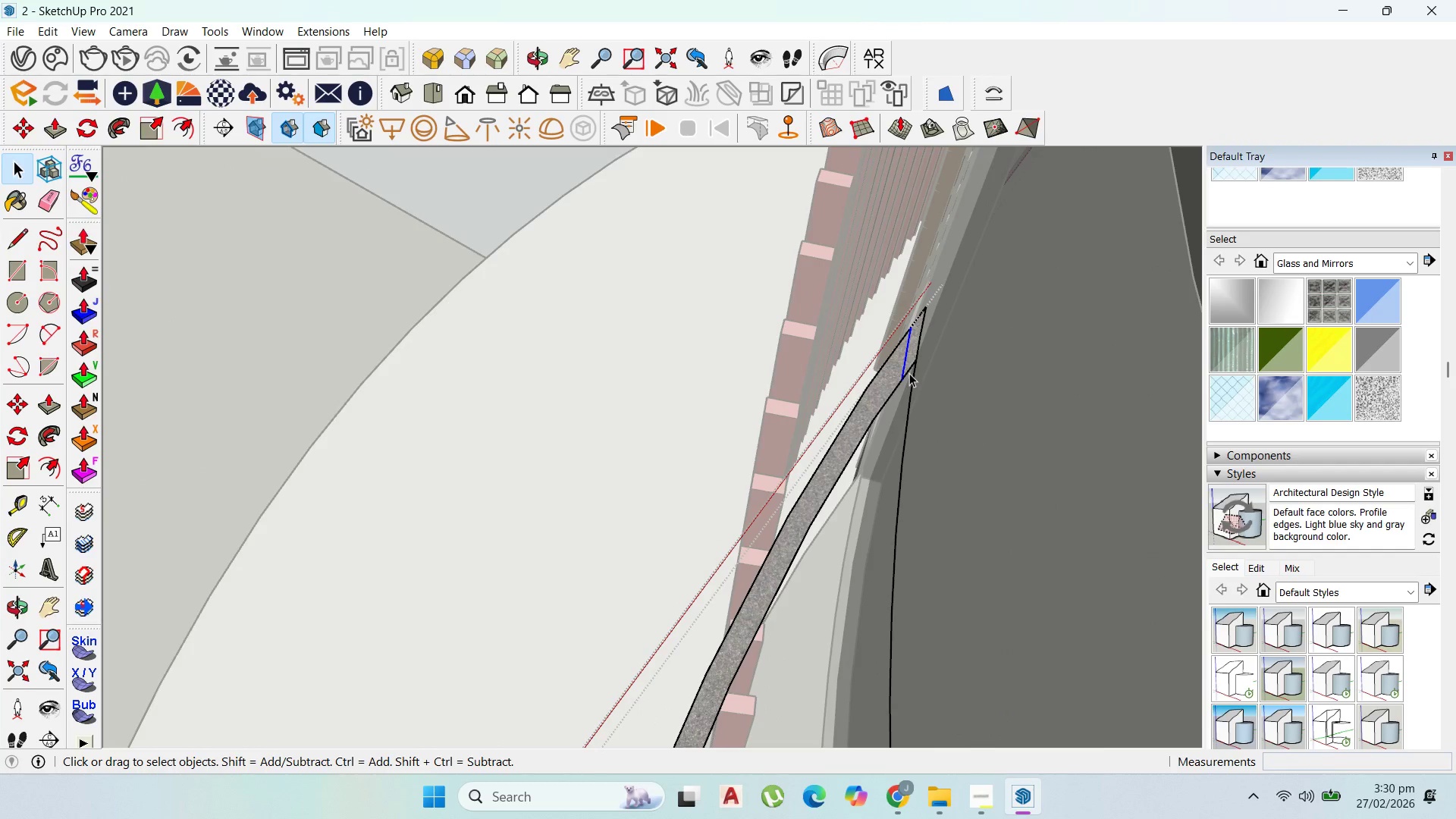 
key(Delete)
 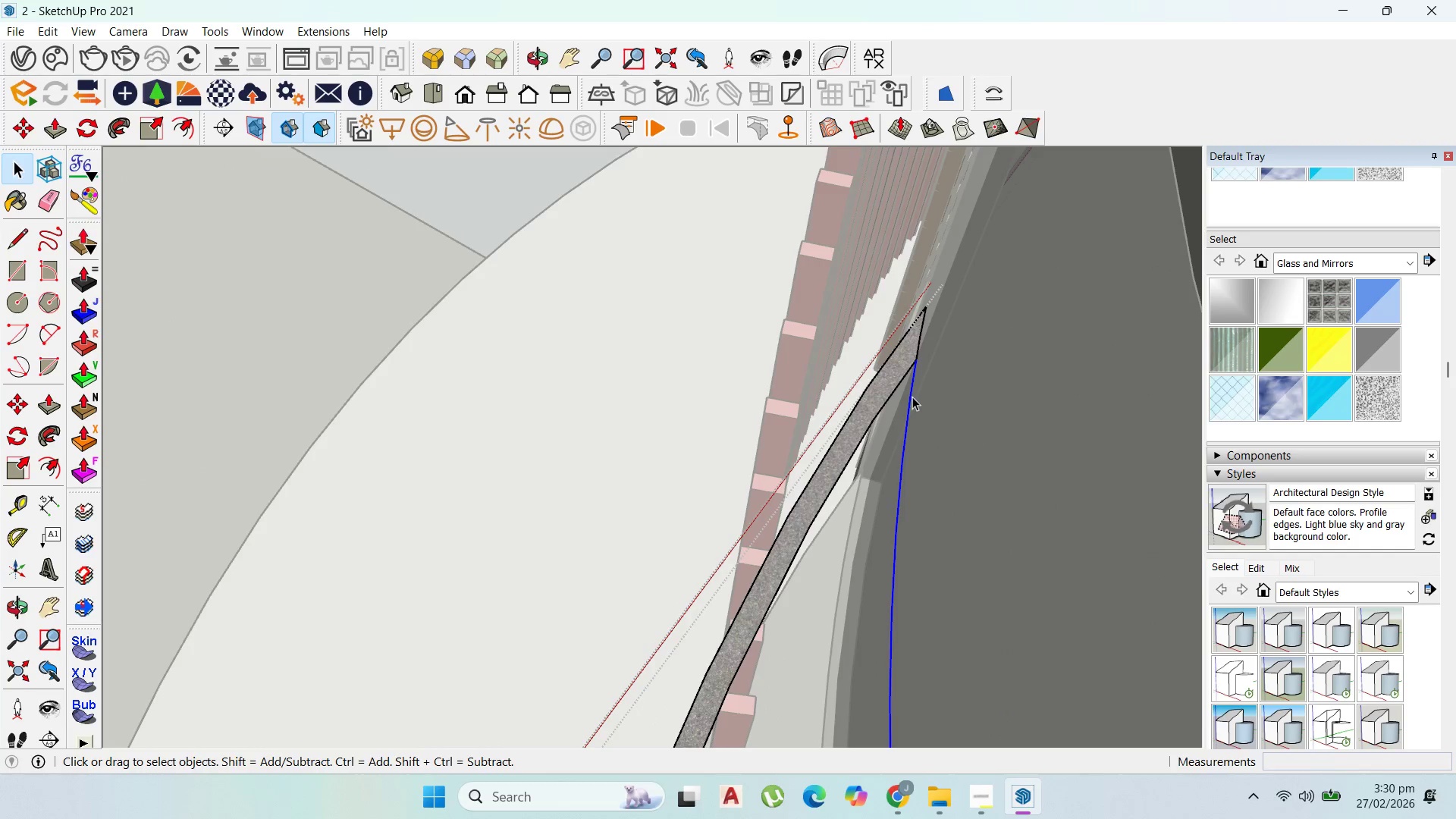 
key(Delete)
 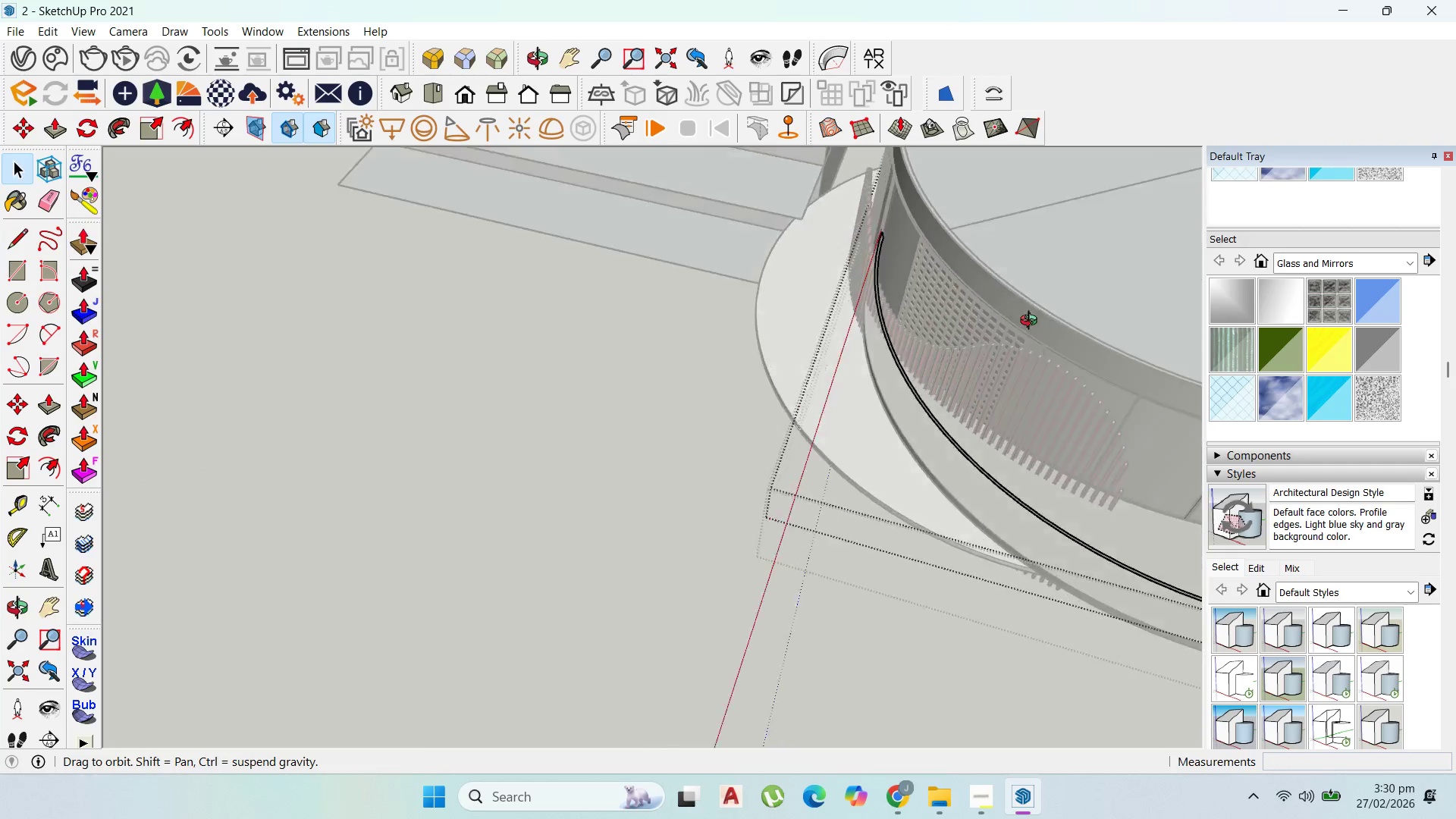 
scroll: coordinate [922, 317], scroll_direction: down, amount: 24.0
 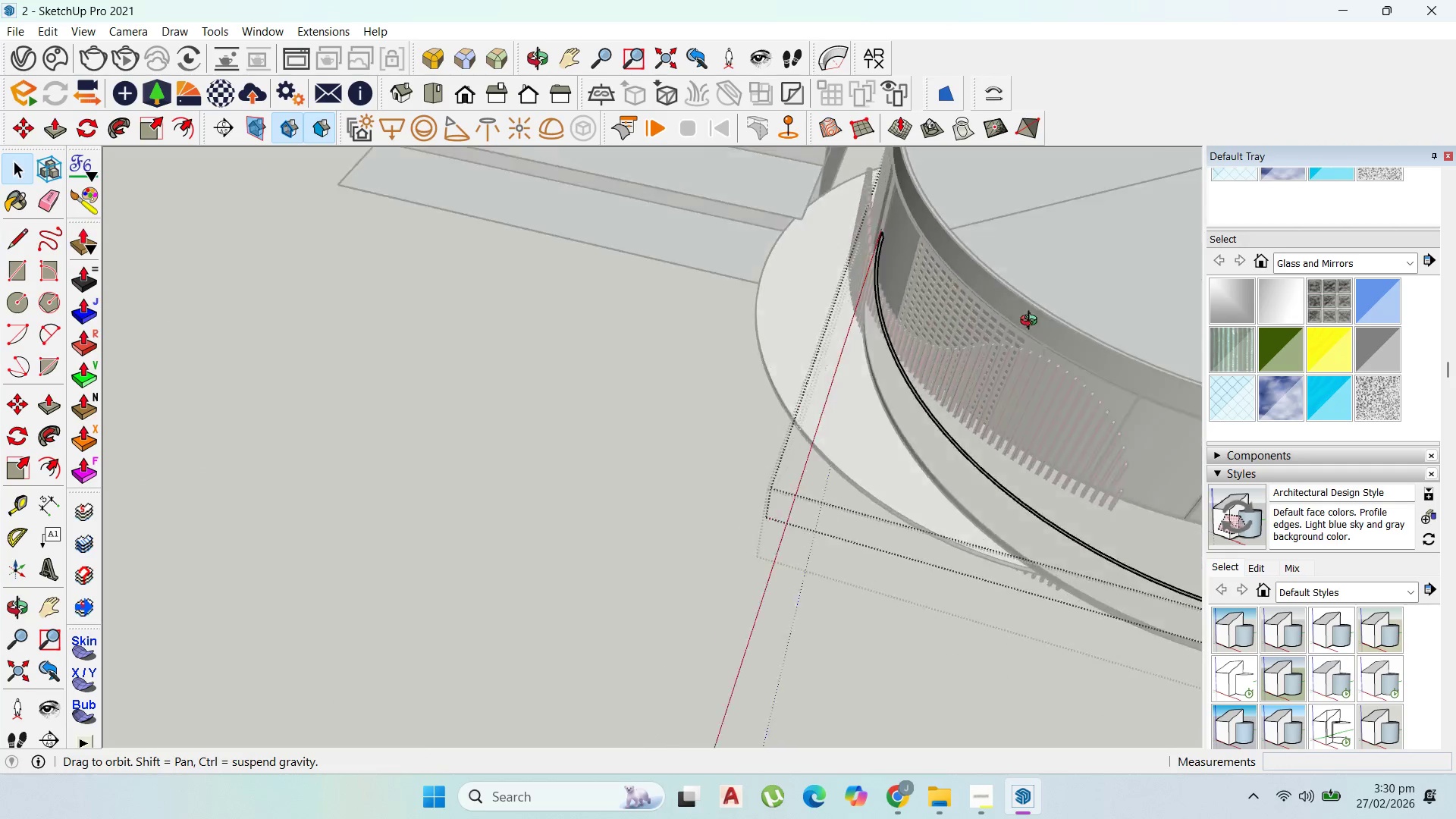 
key(Escape)
 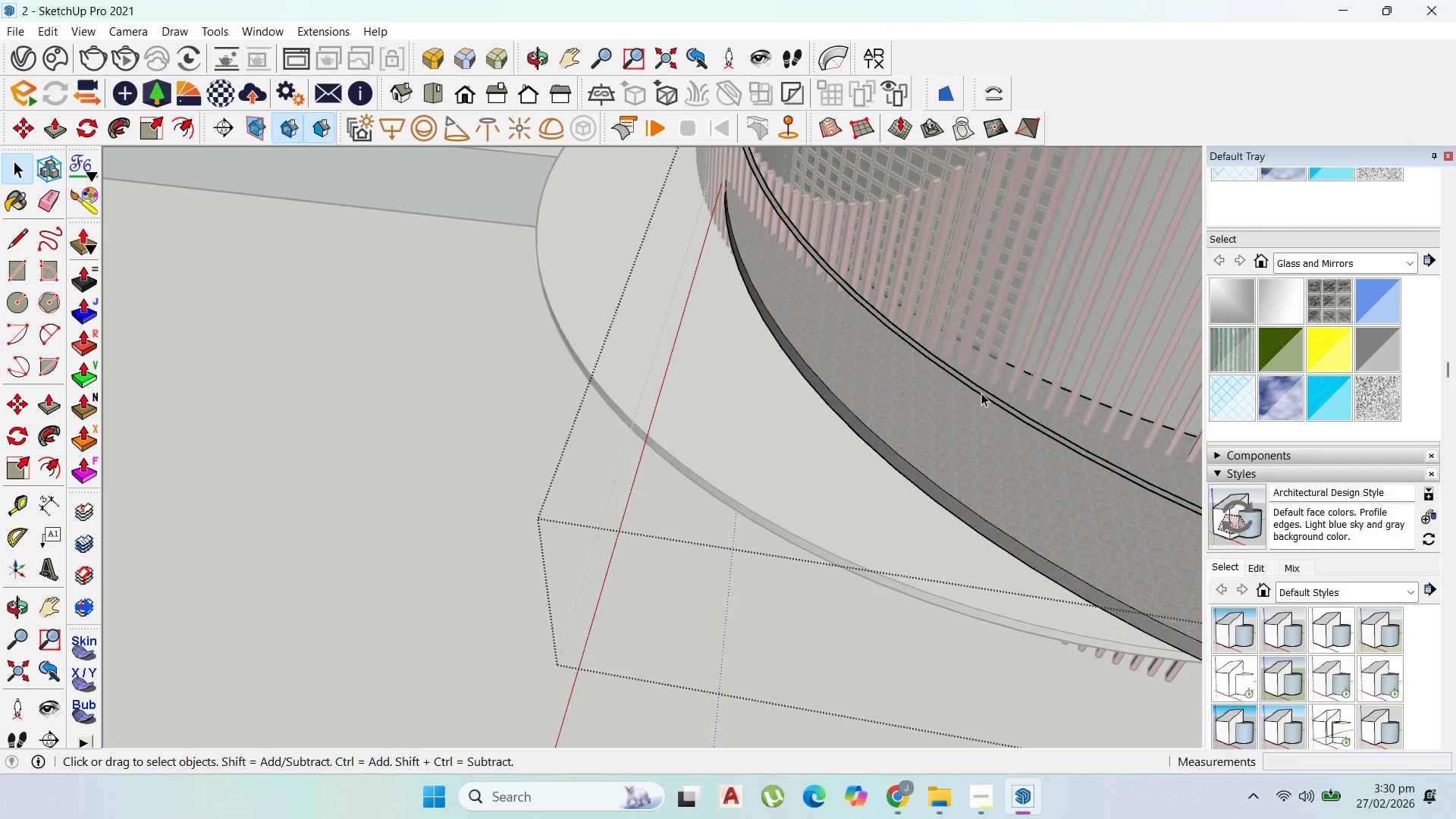 
scroll: coordinate [968, 410], scroll_direction: up, amount: 8.0
 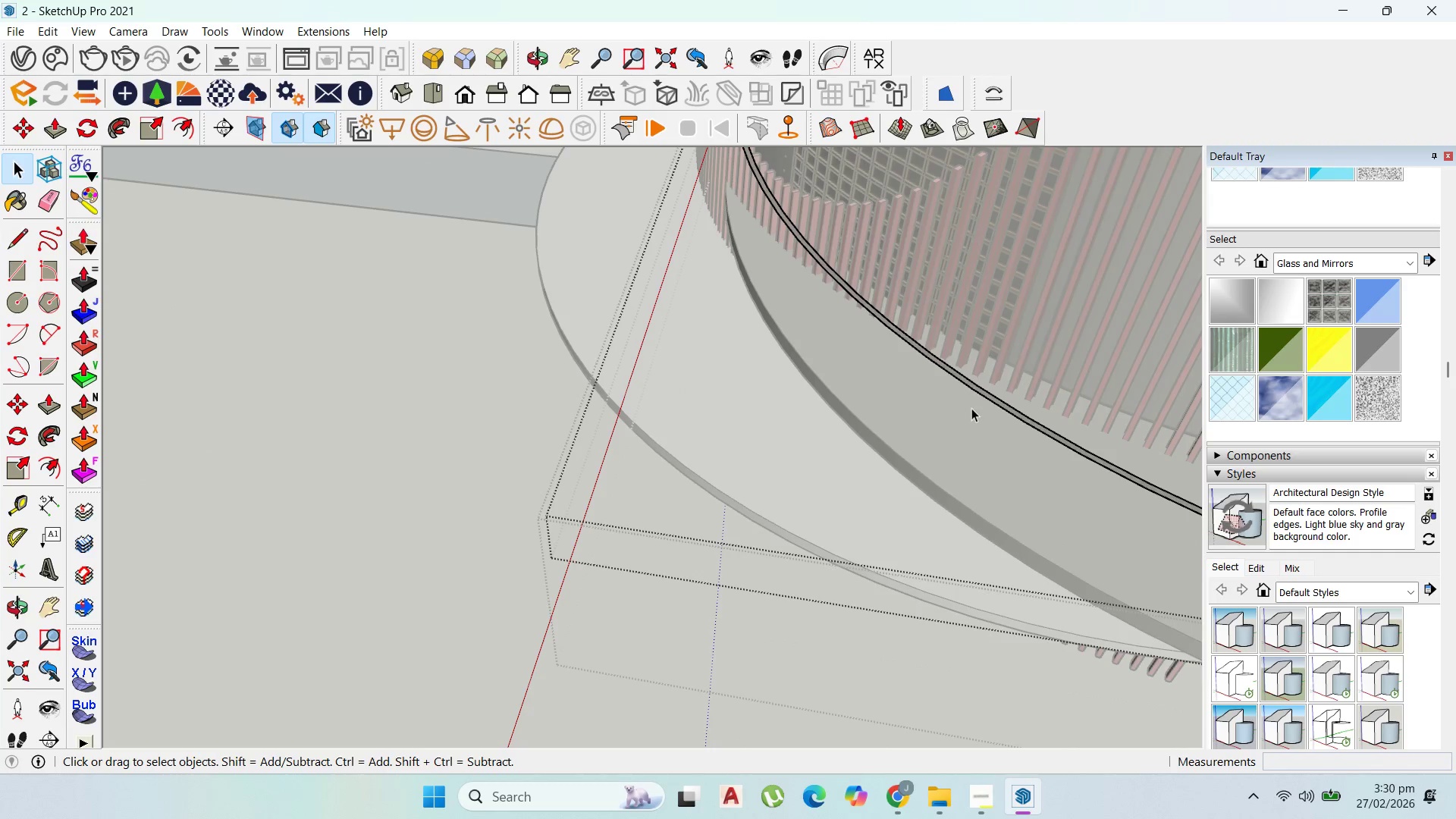 
left_click([981, 391])
 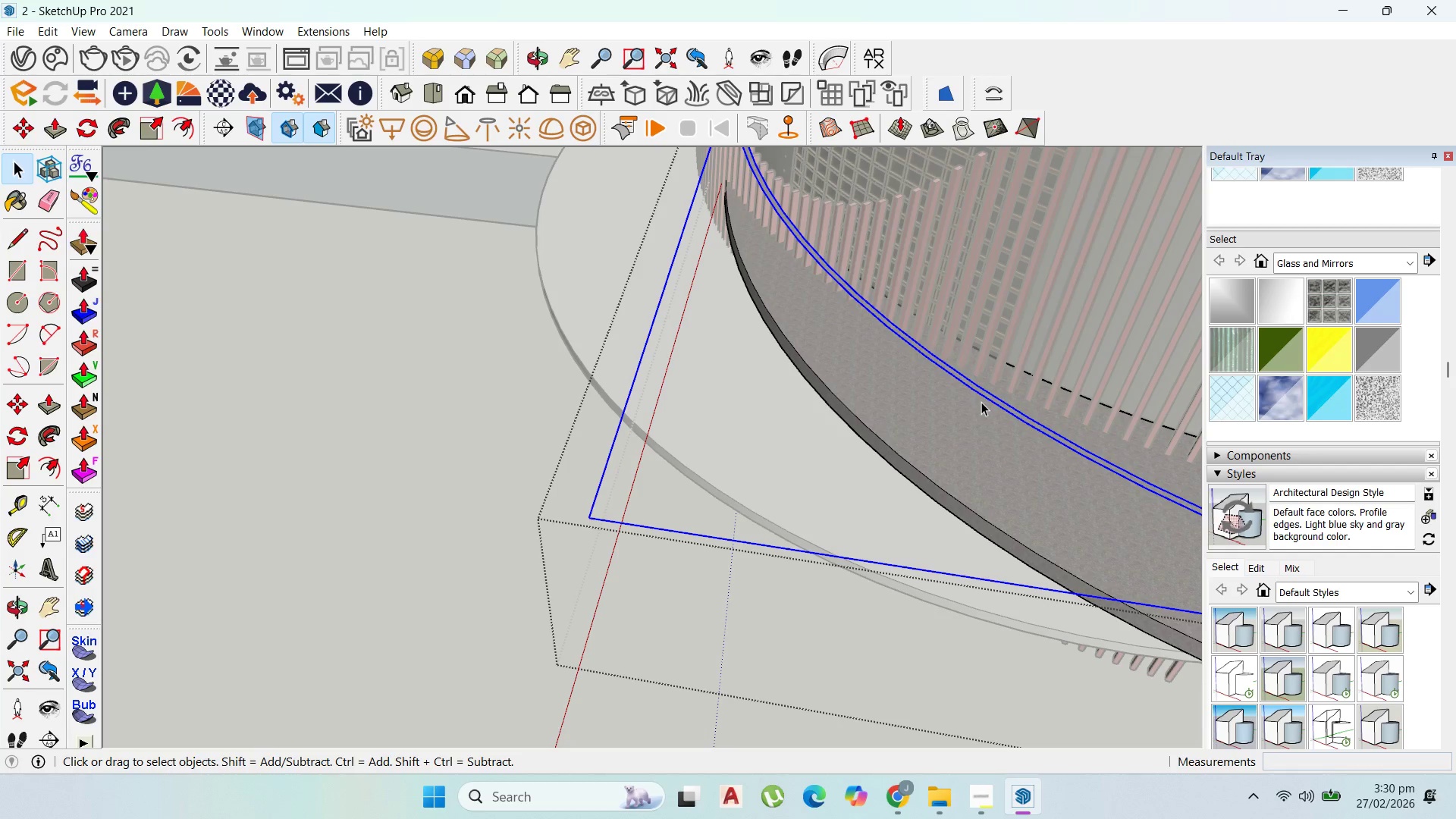 
key(M)
 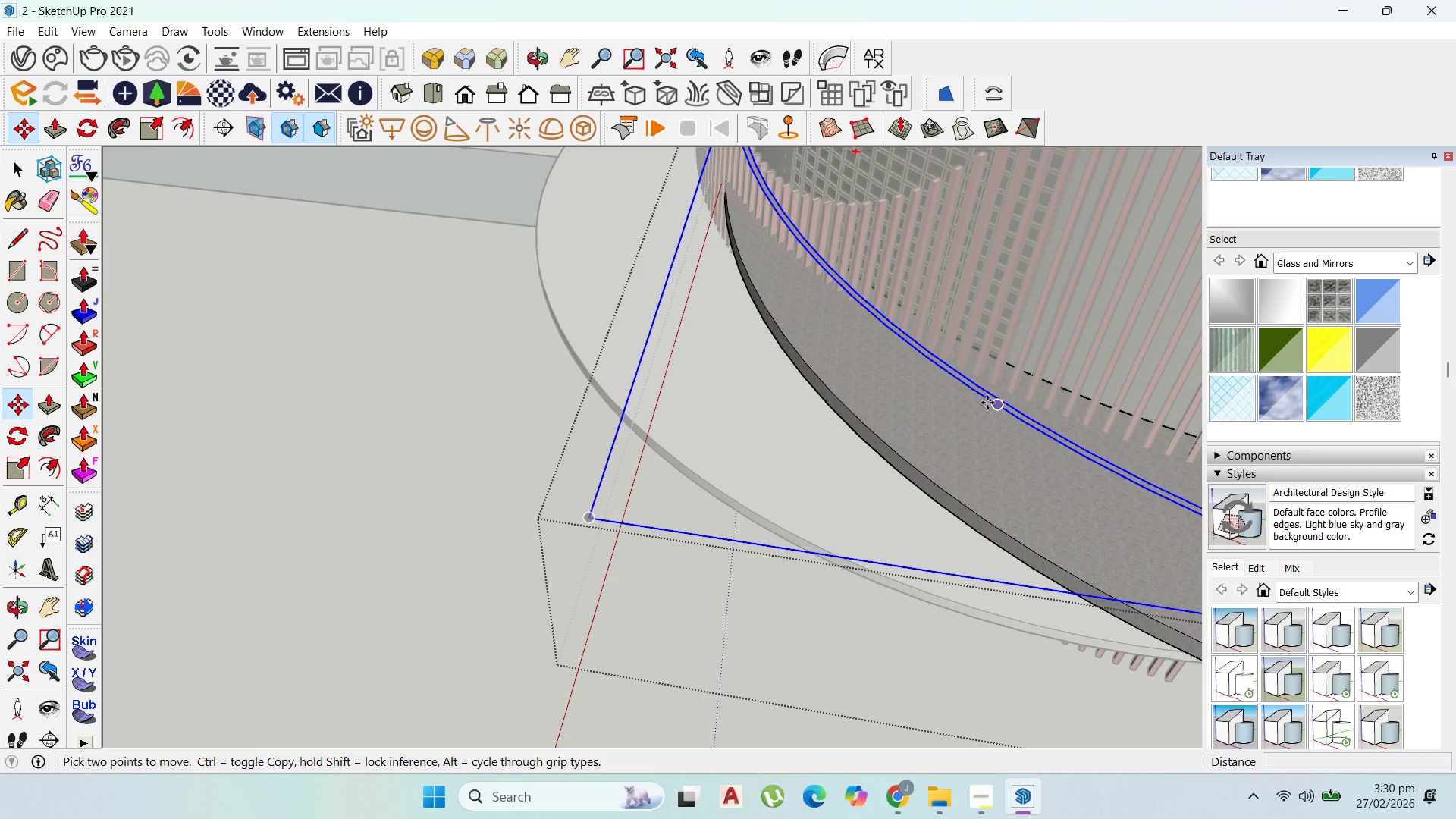 
left_click([987, 403])
 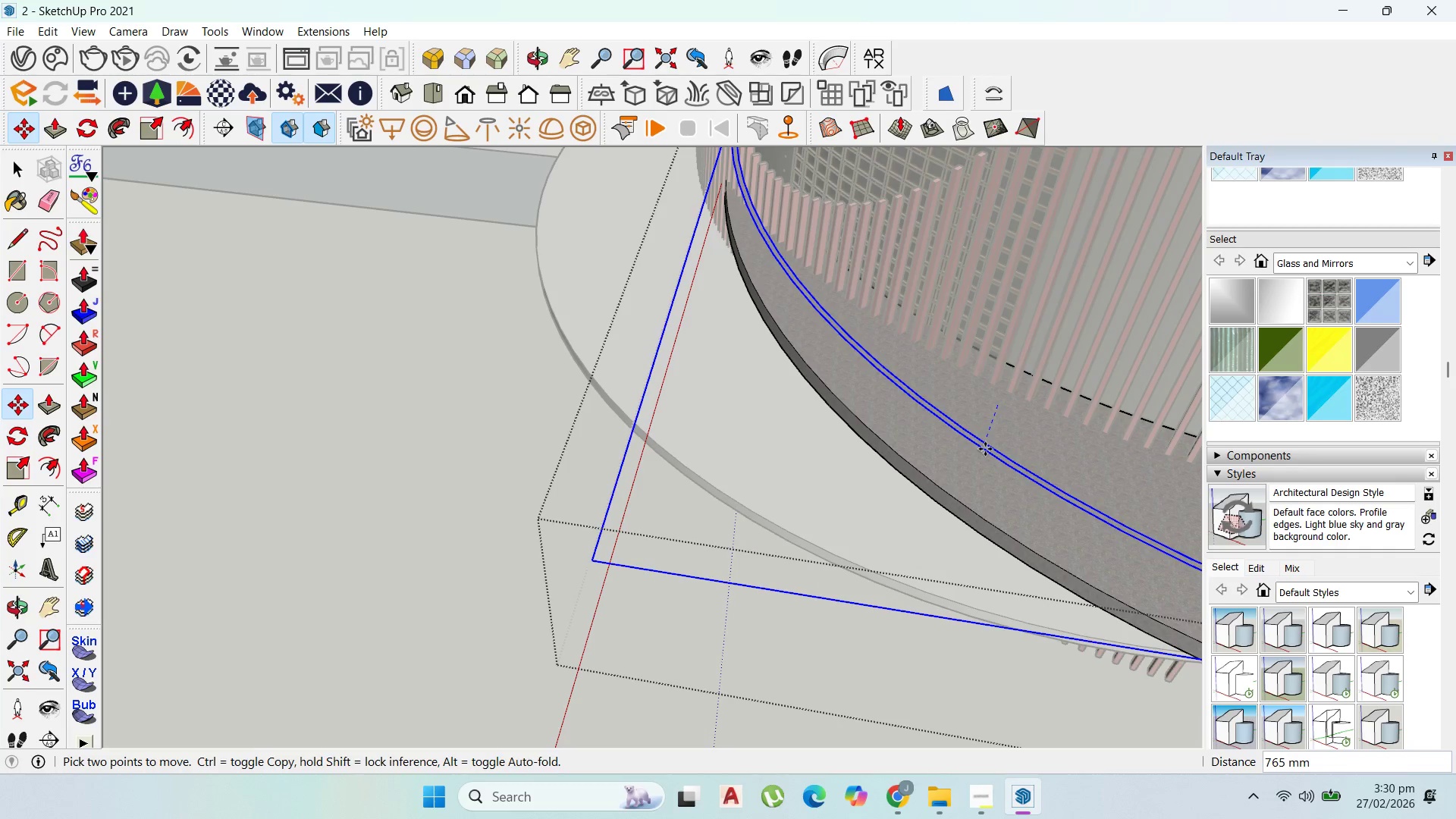 
hold_key(key=ShiftLeft, duration=1.51)
 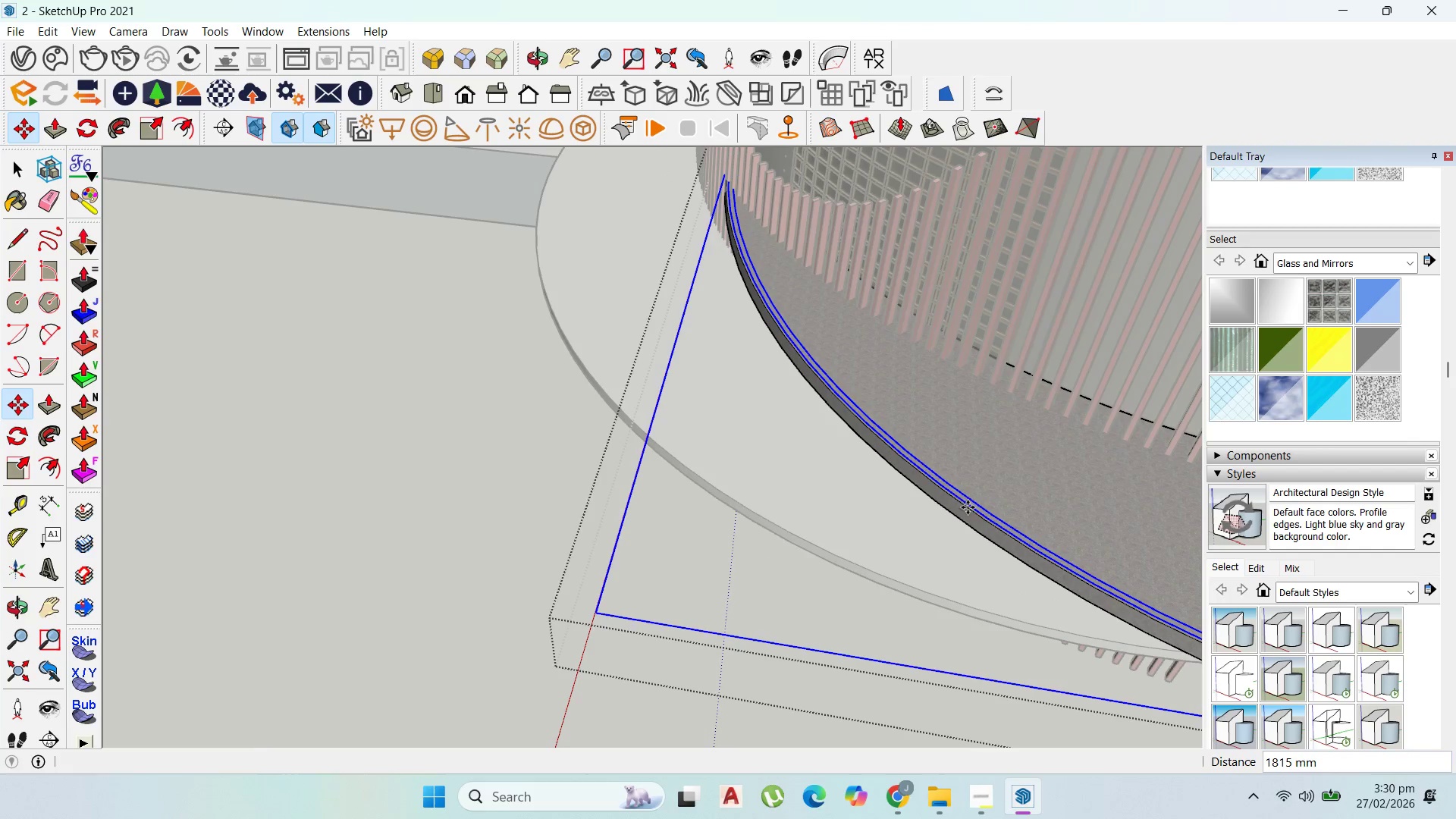 
hold_key(key=ShiftLeft, duration=0.61)
left_click([964, 508])
 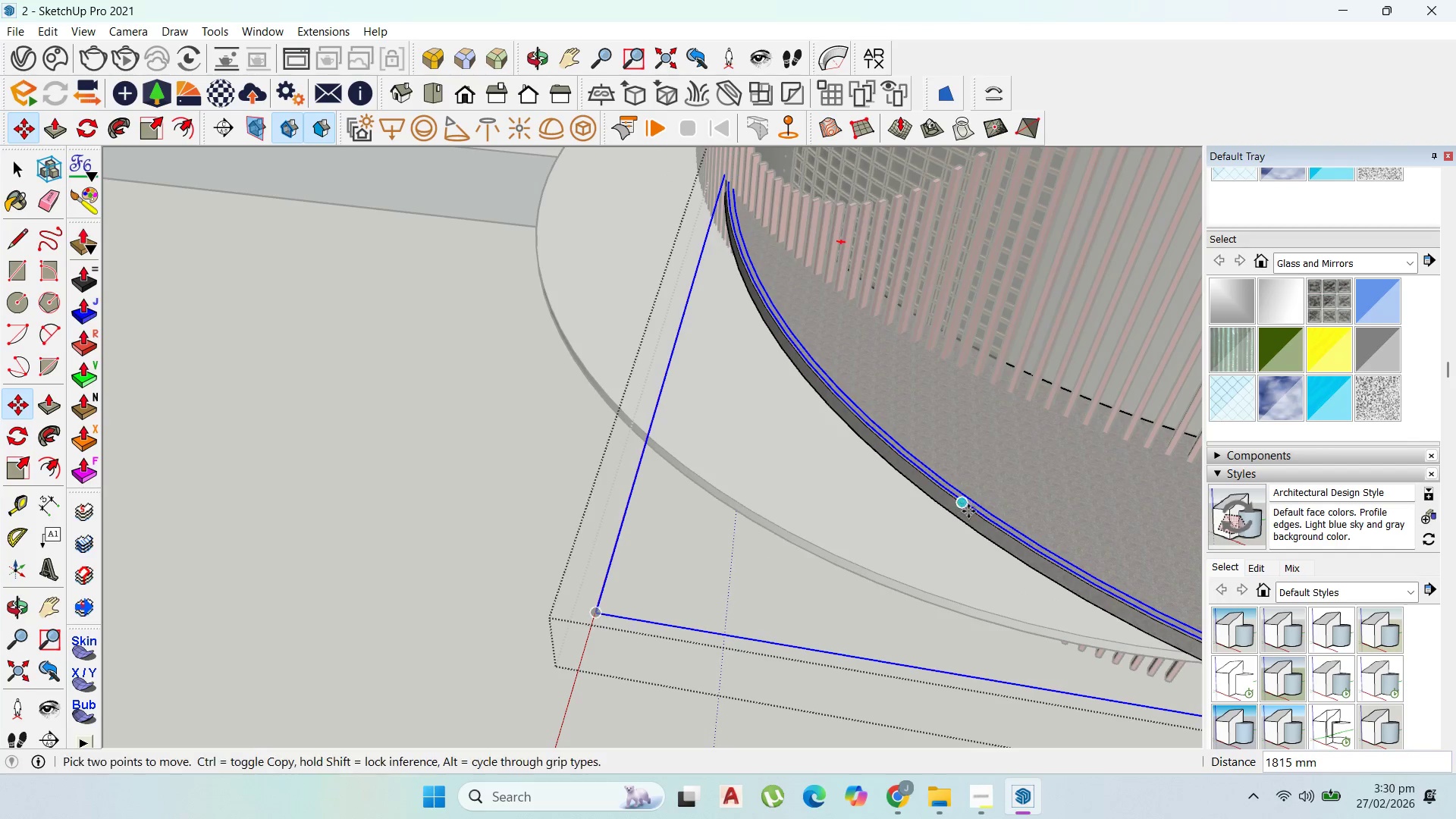 
scroll: coordinate [963, 497], scroll_direction: up, amount: 6.0
 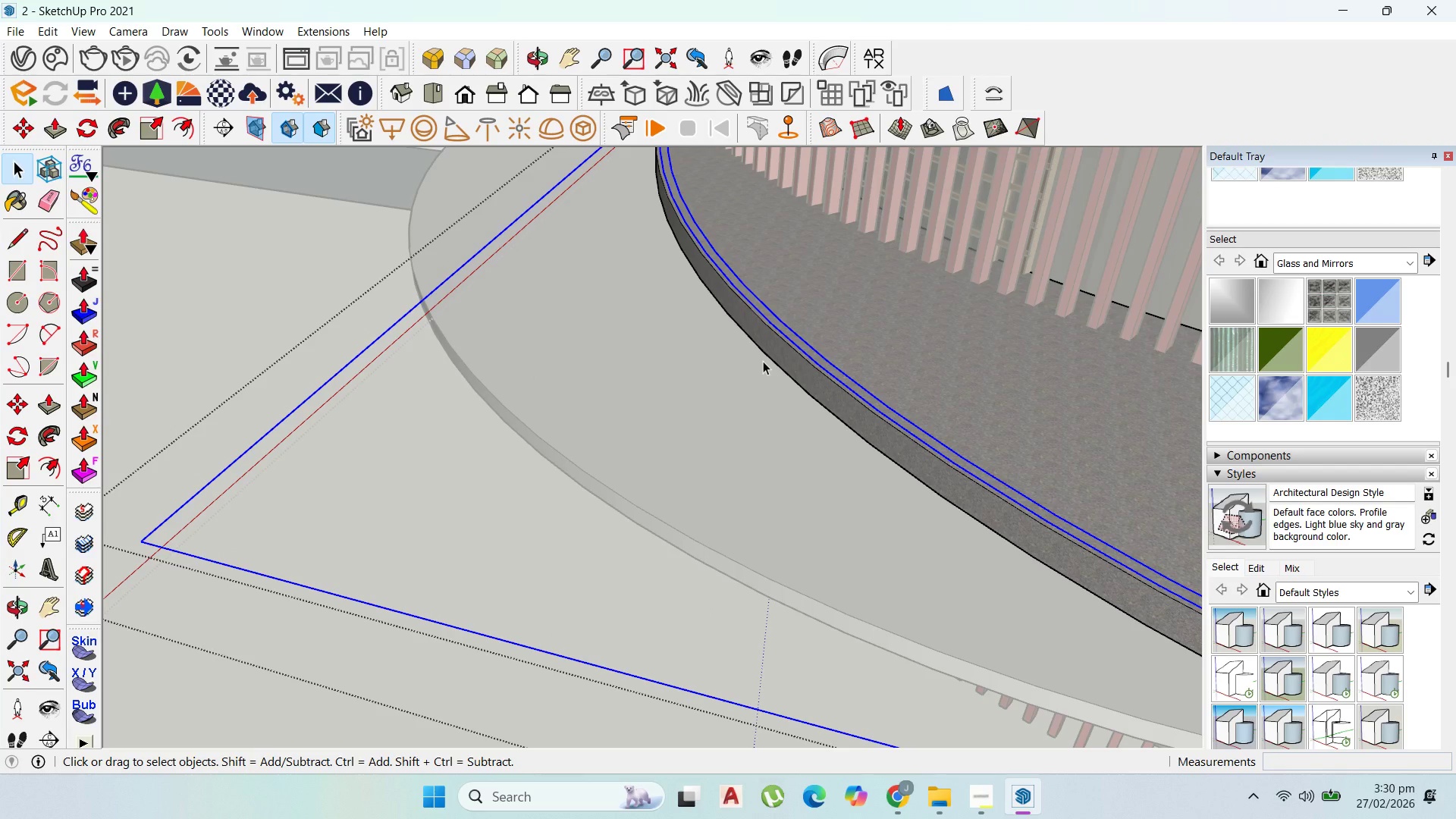 
left_click([837, 351])
 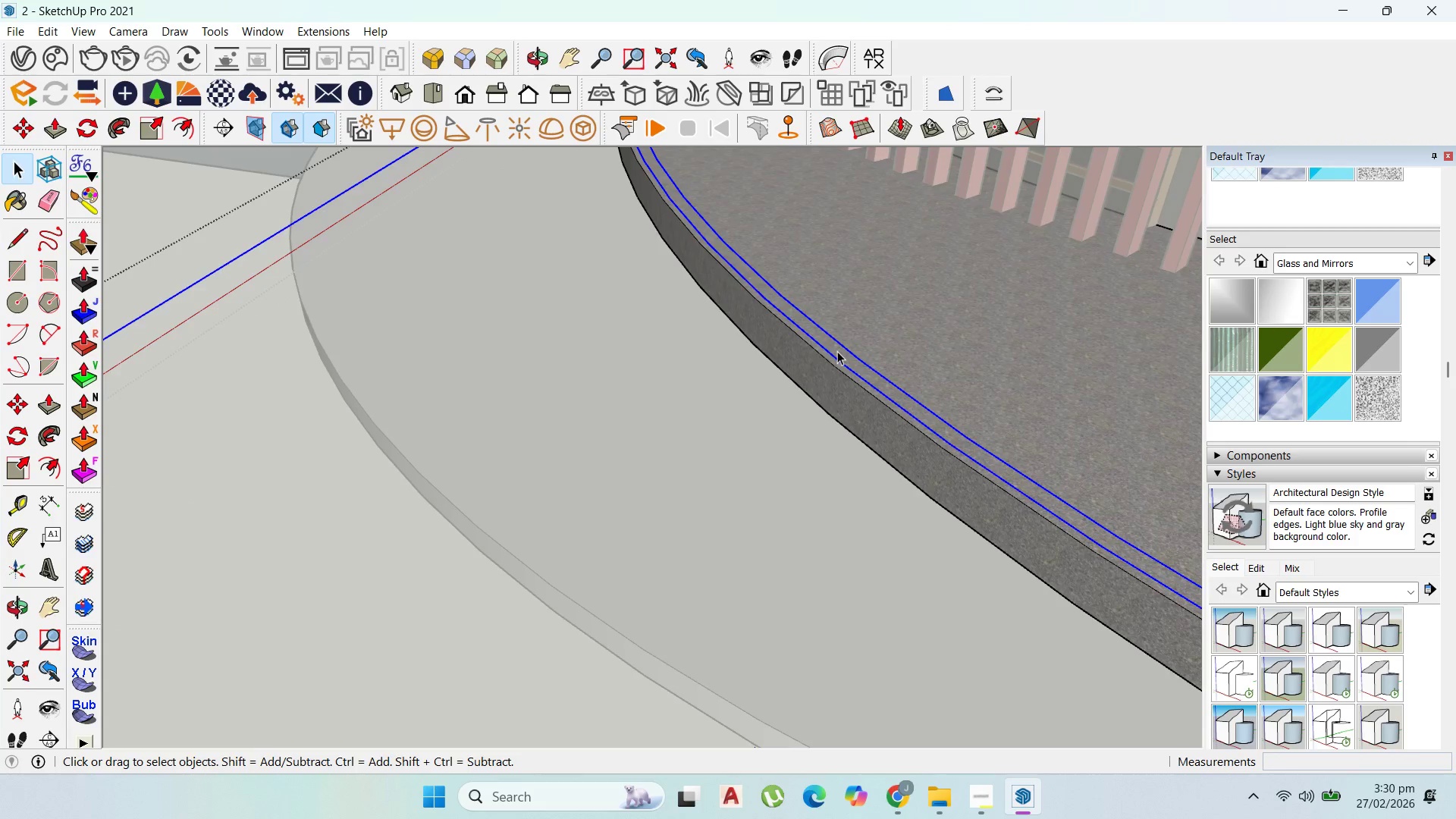 
scroll: coordinate [808, 365], scroll_direction: up, amount: 4.0
 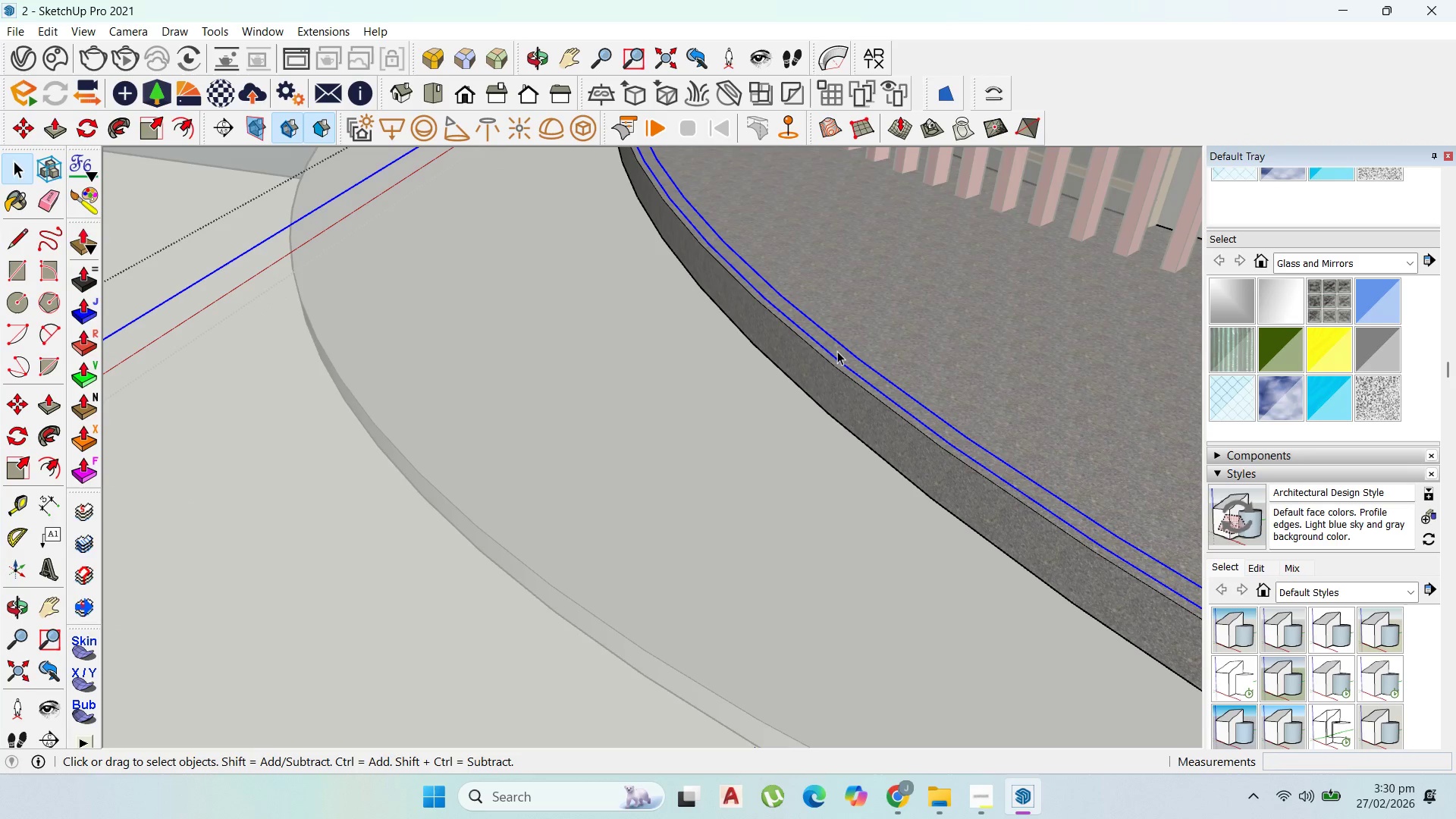 
double_click([837, 351])
 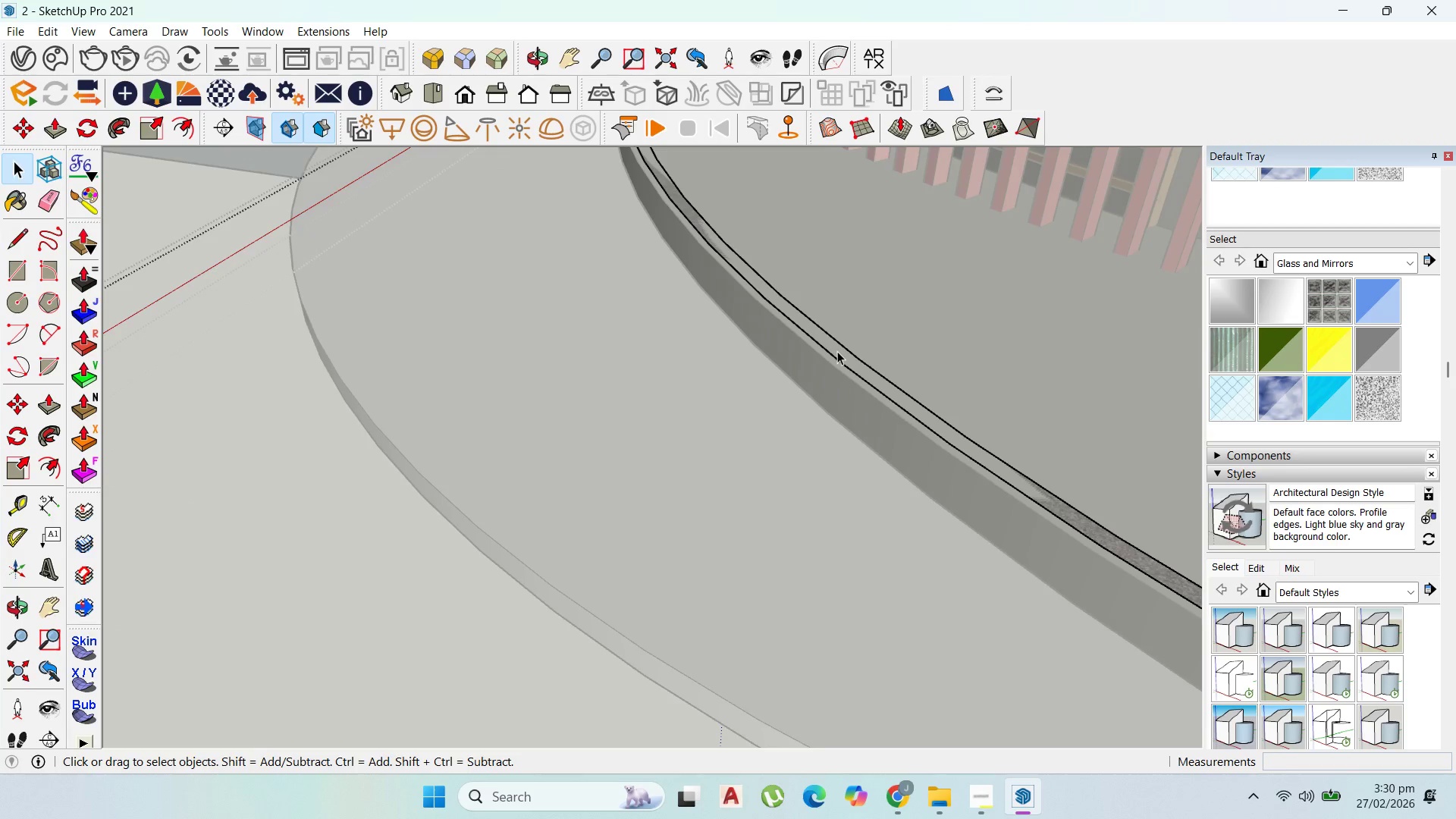 
key(P)
 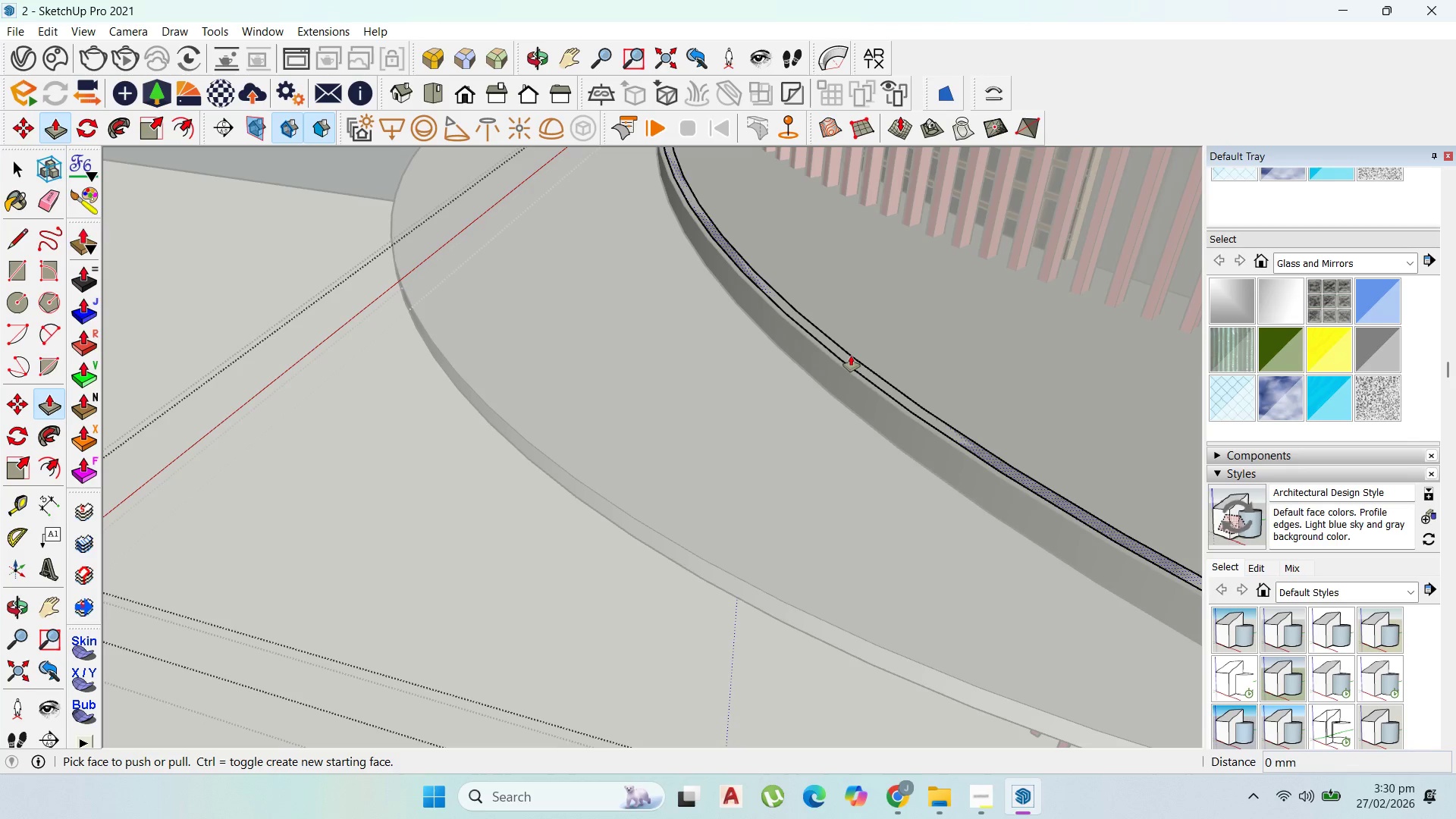 
scroll: coordinate [837, 351], scroll_direction: down, amount: 4.0
 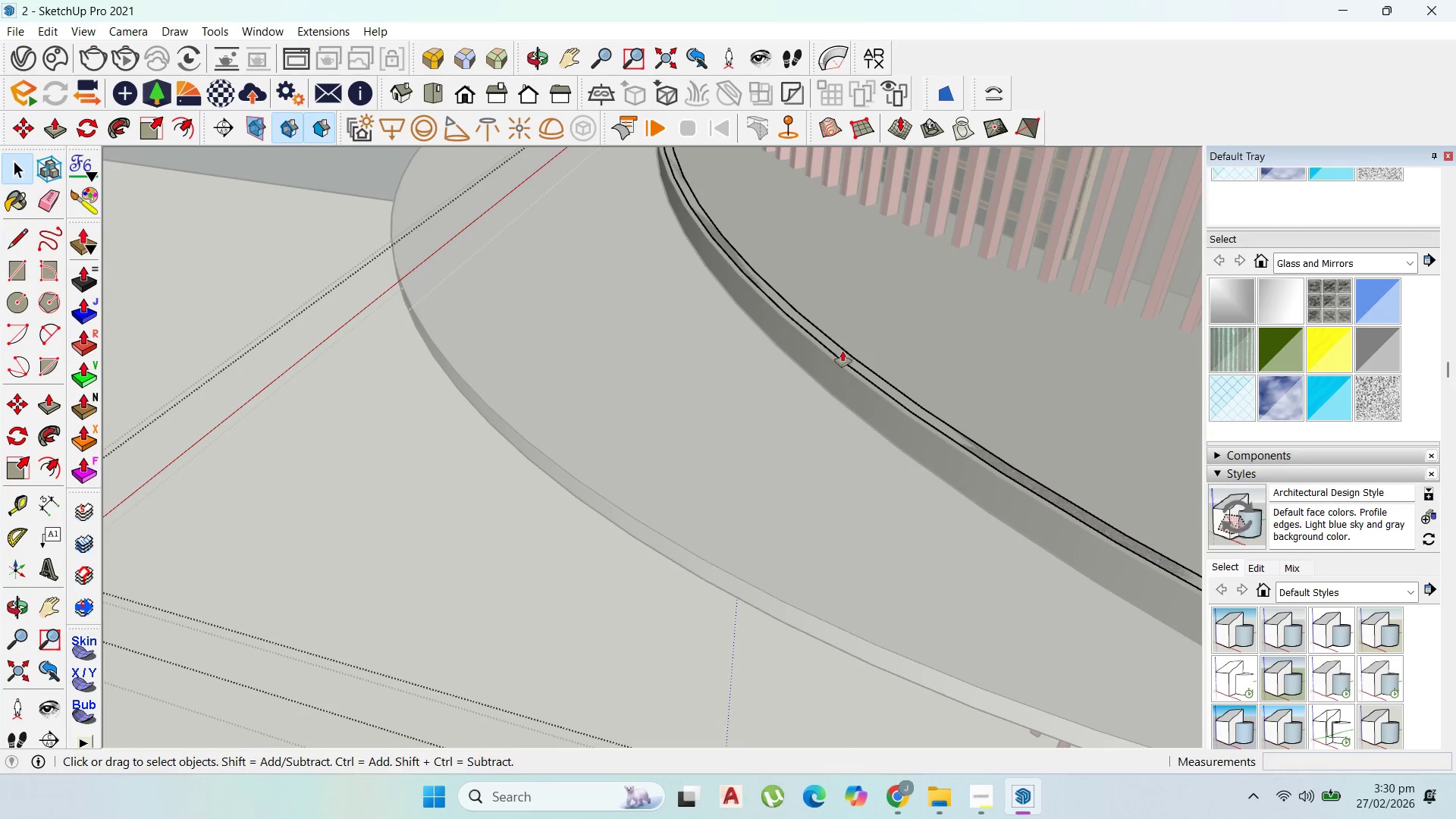 
left_click([854, 357])
 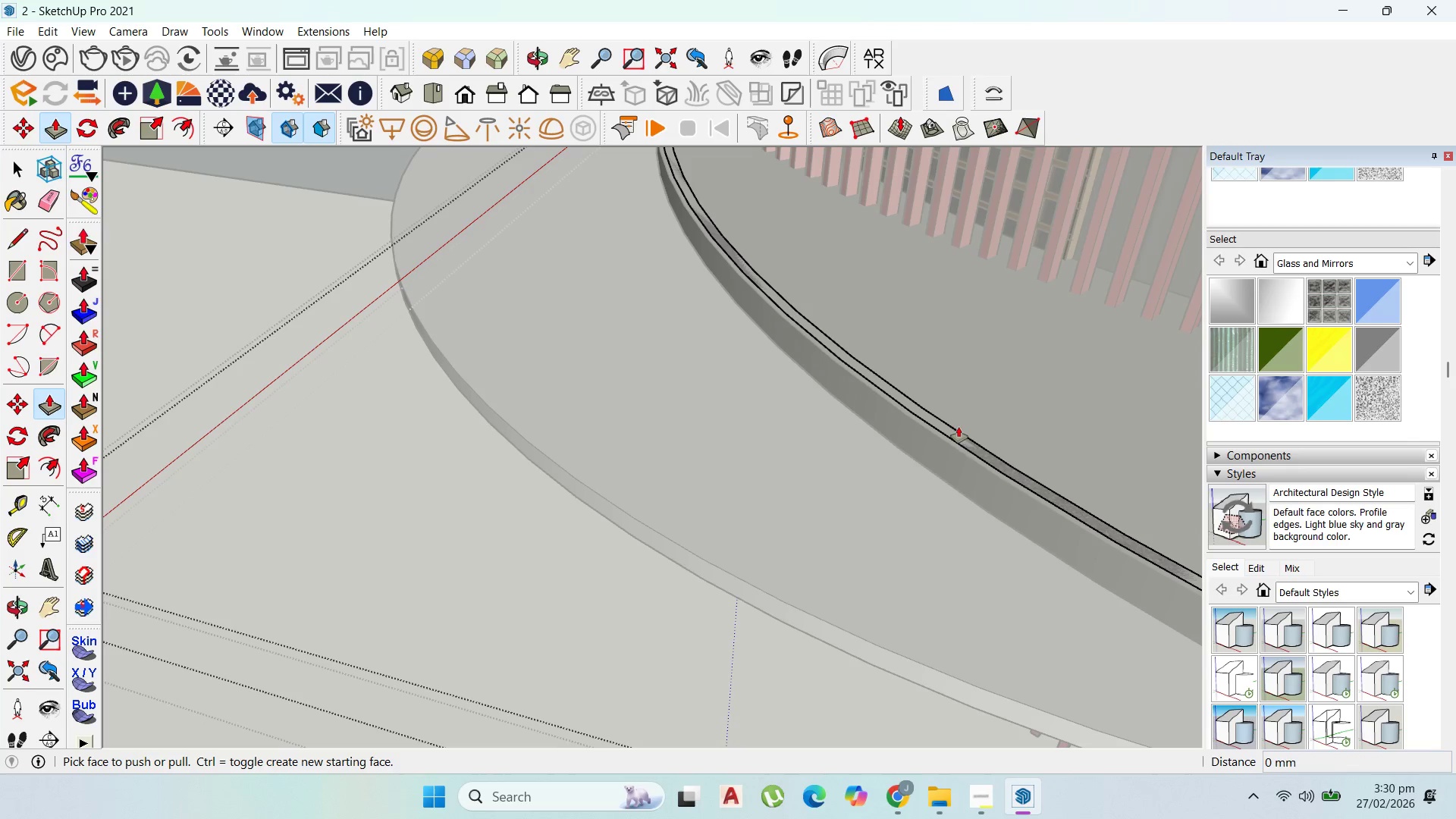 
left_click([981, 447])
 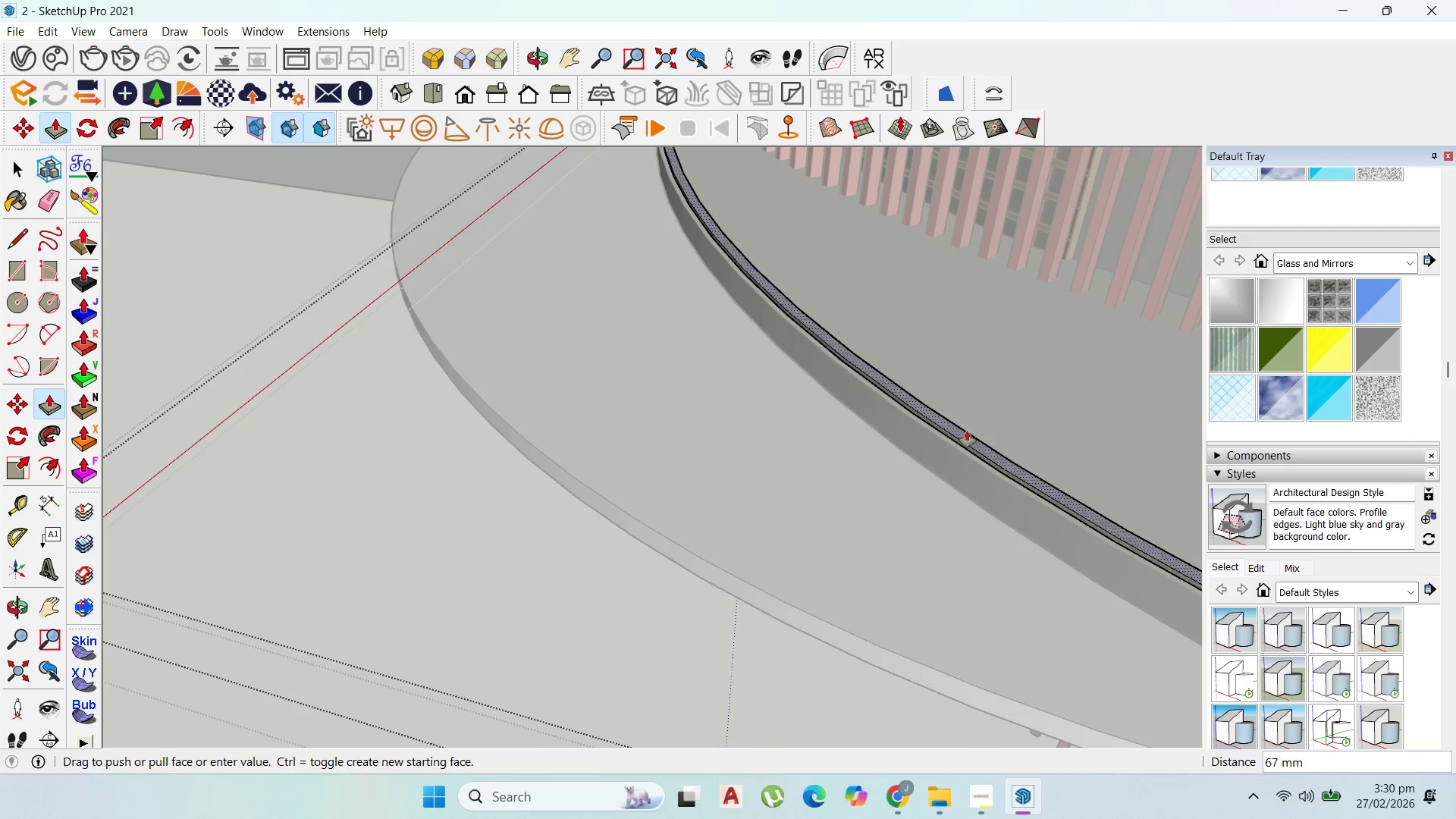 
scroll: coordinate [897, 313], scroll_direction: down, amount: 13.0
 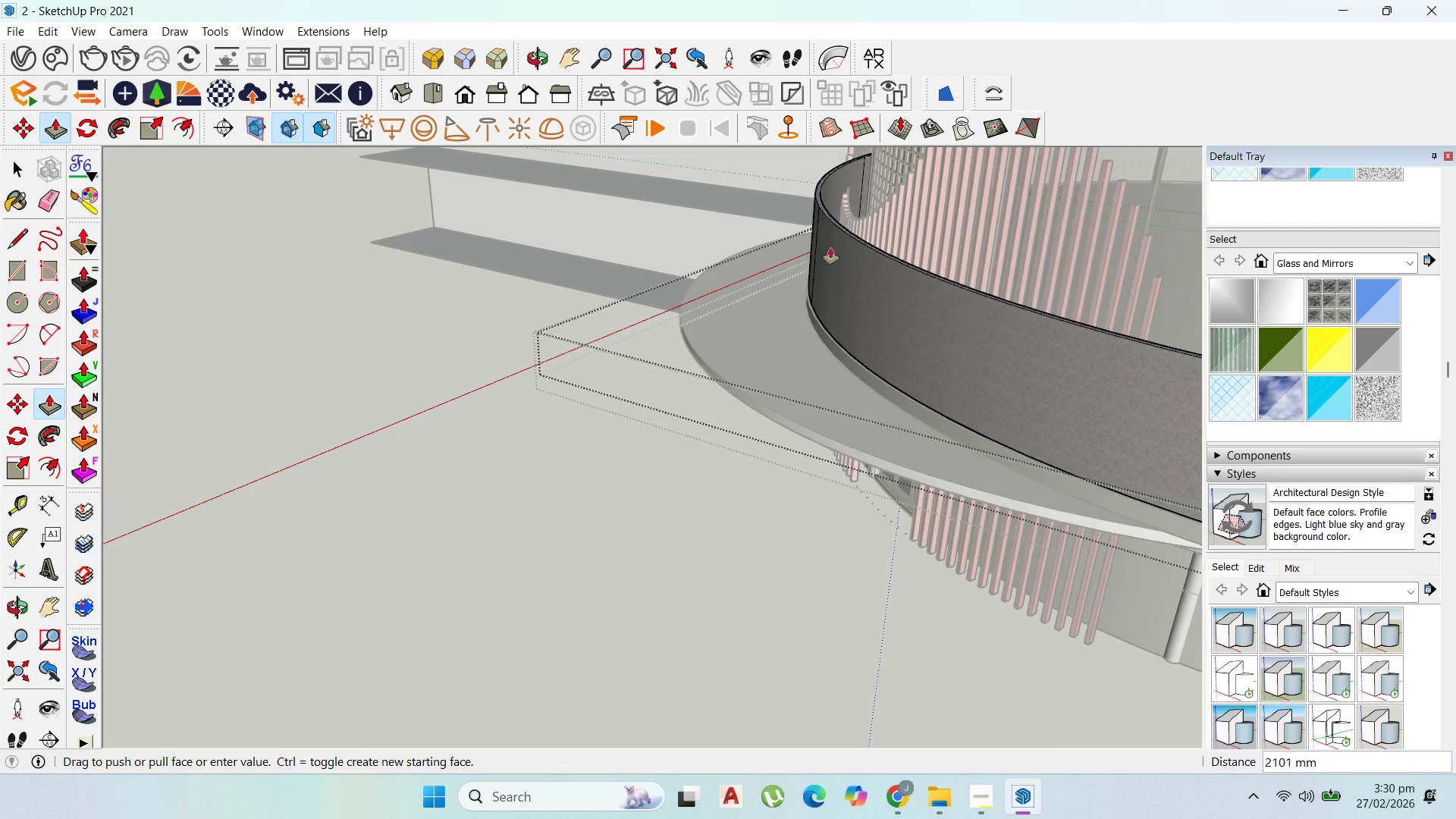 
scroll: coordinate [844, 254], scroll_direction: up, amount: 2.0
 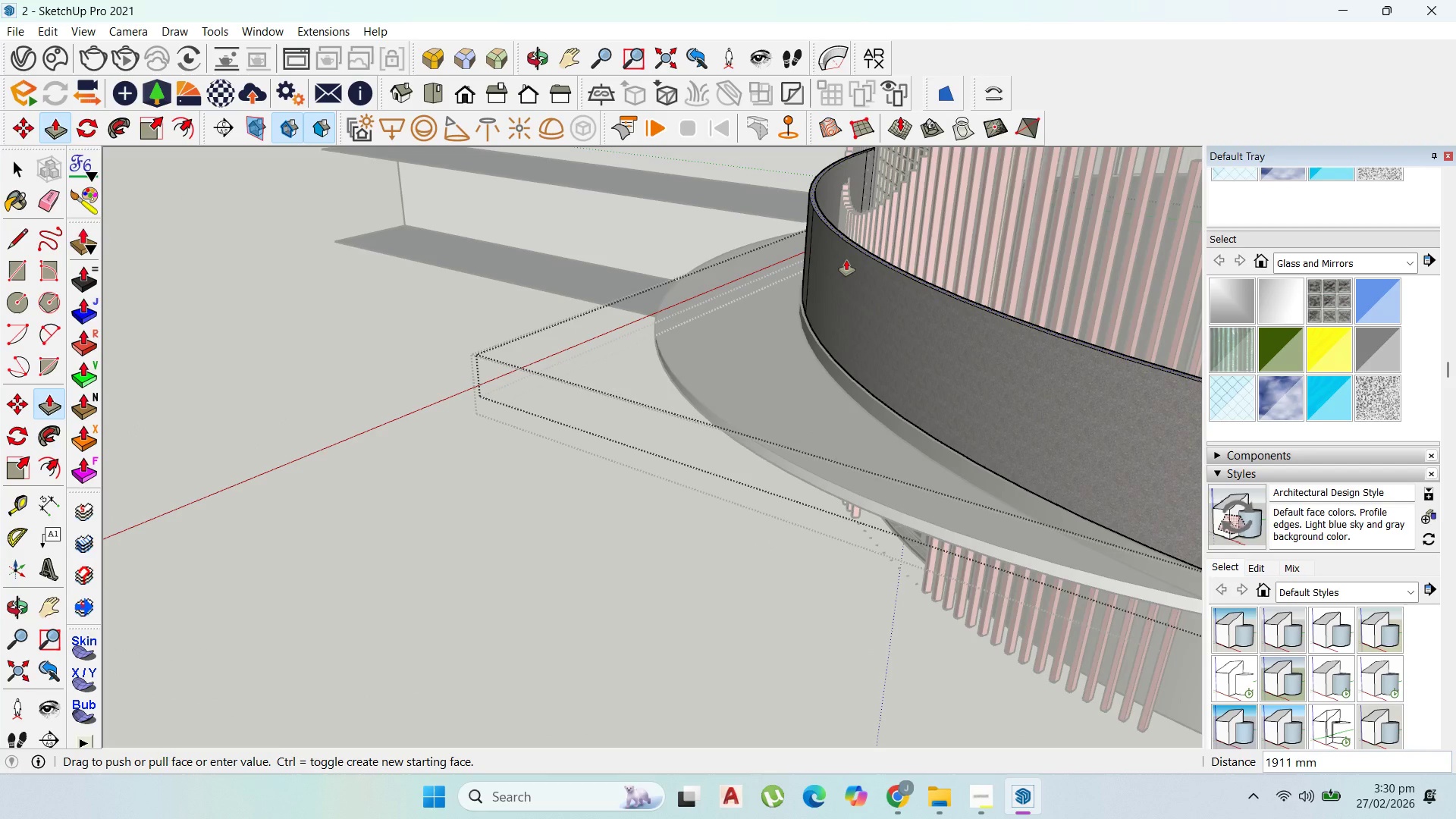 
type(1000)
 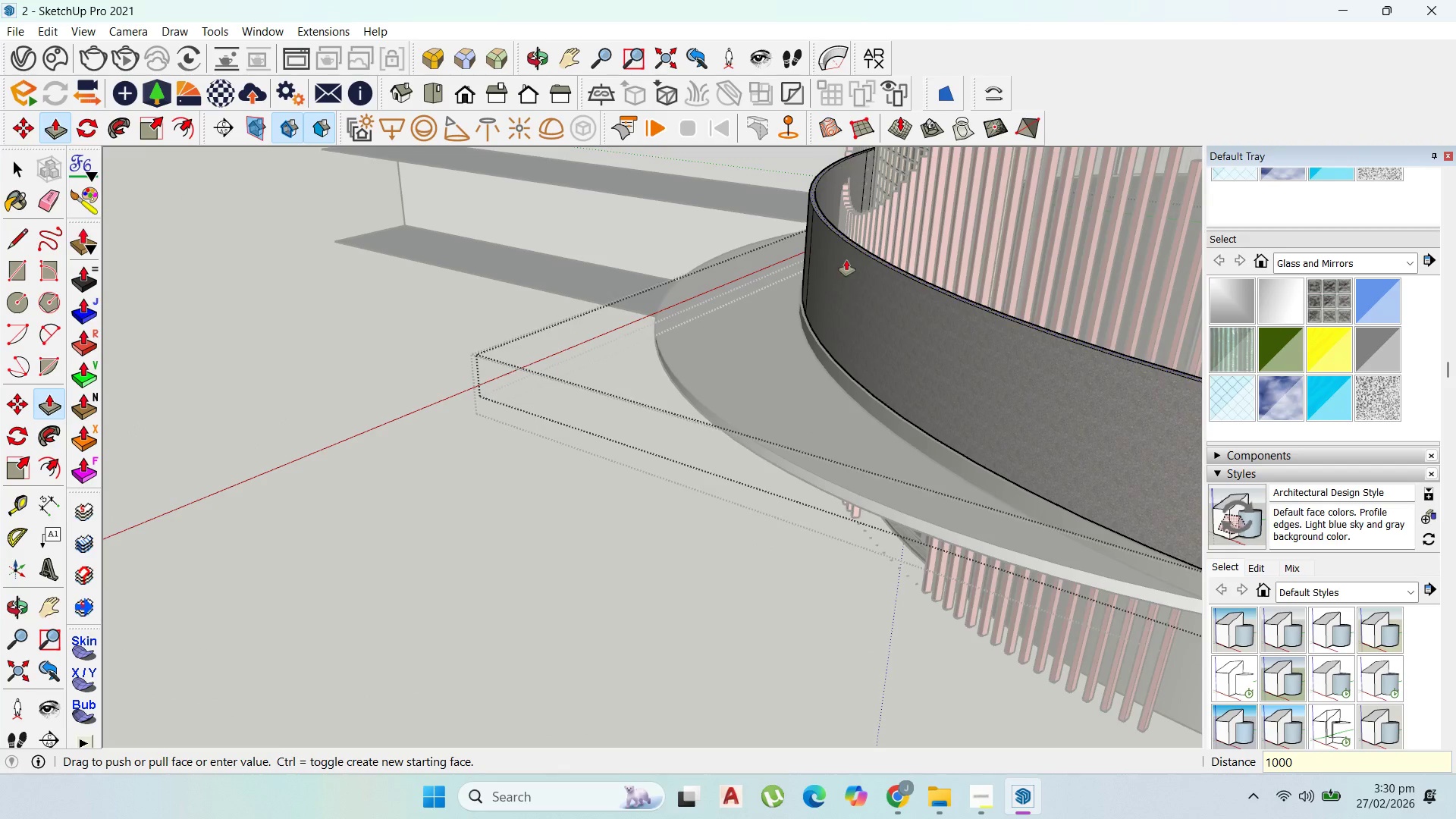 
key(Enter)
 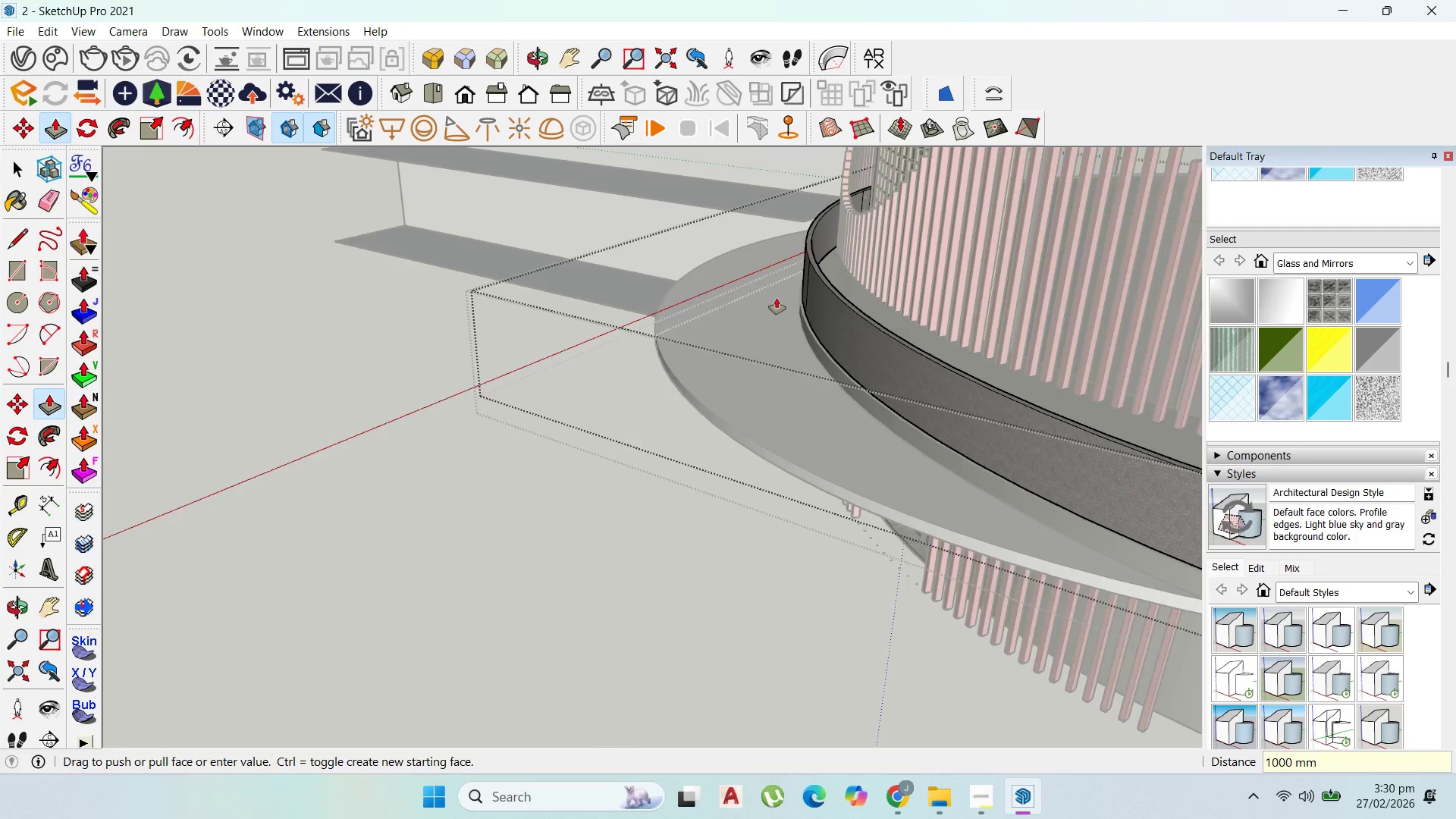 
scroll: coordinate [731, 274], scroll_direction: down, amount: 10.0
 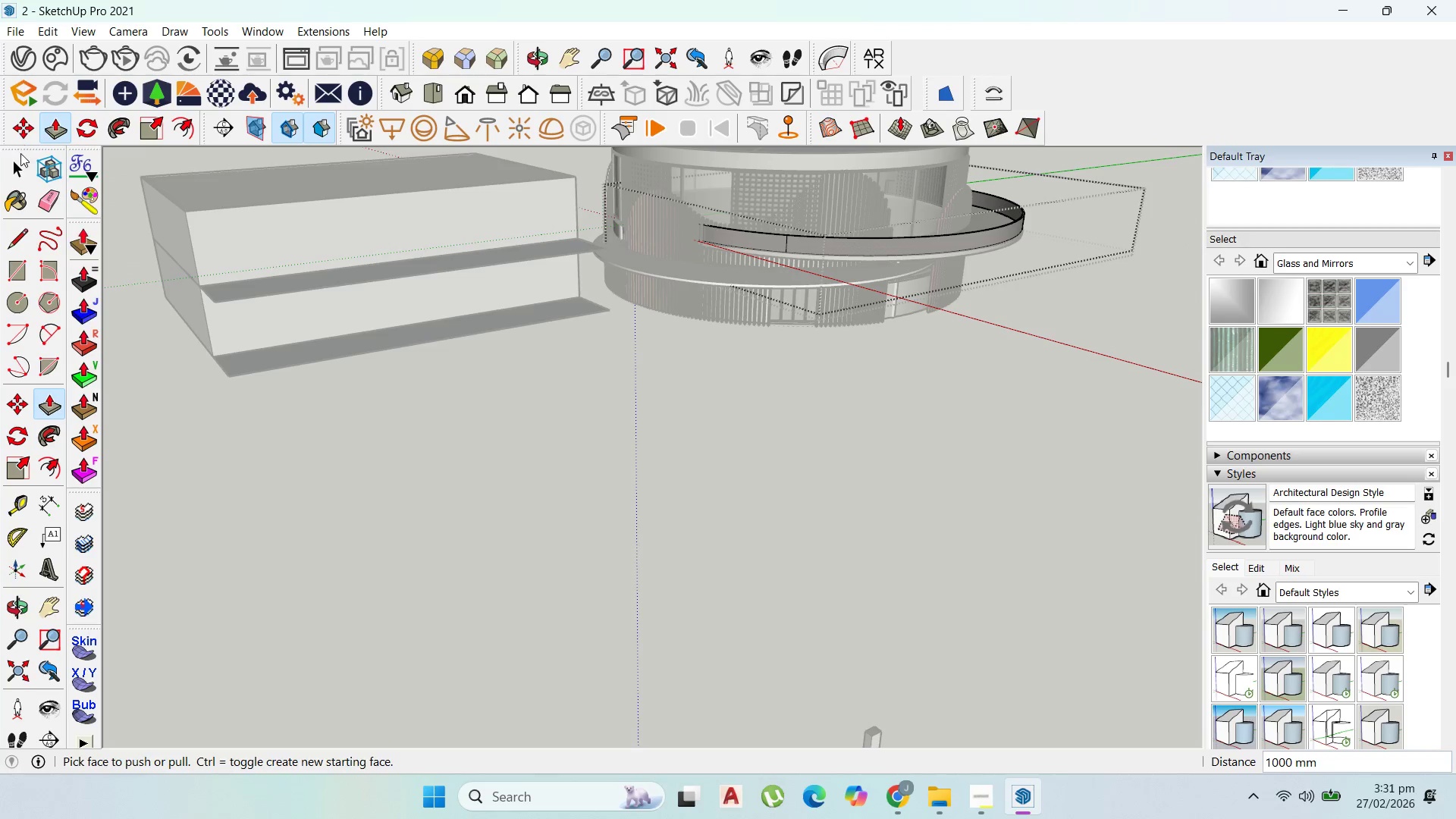 
left_click([24, 163])
 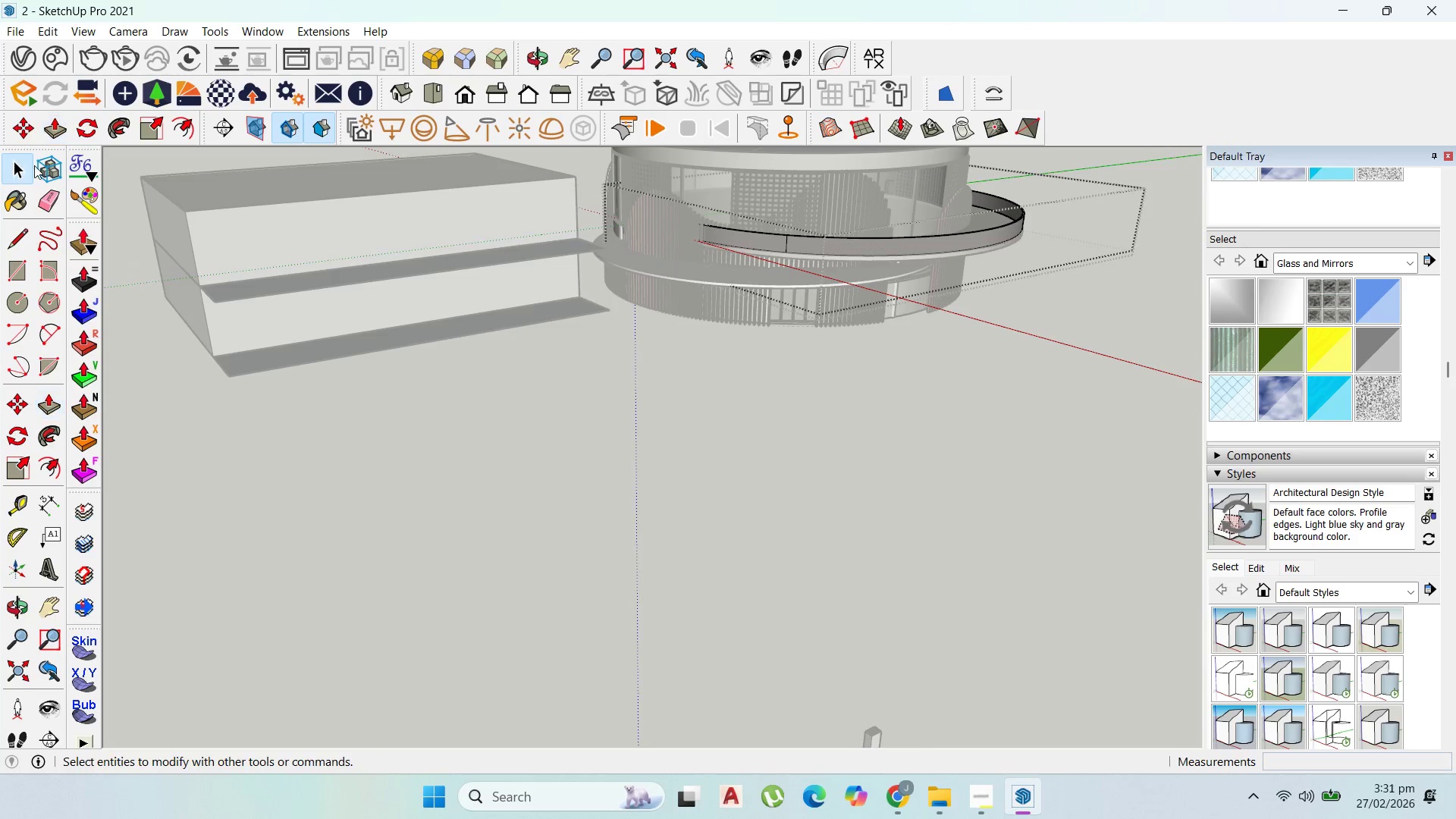 
key(Escape)
 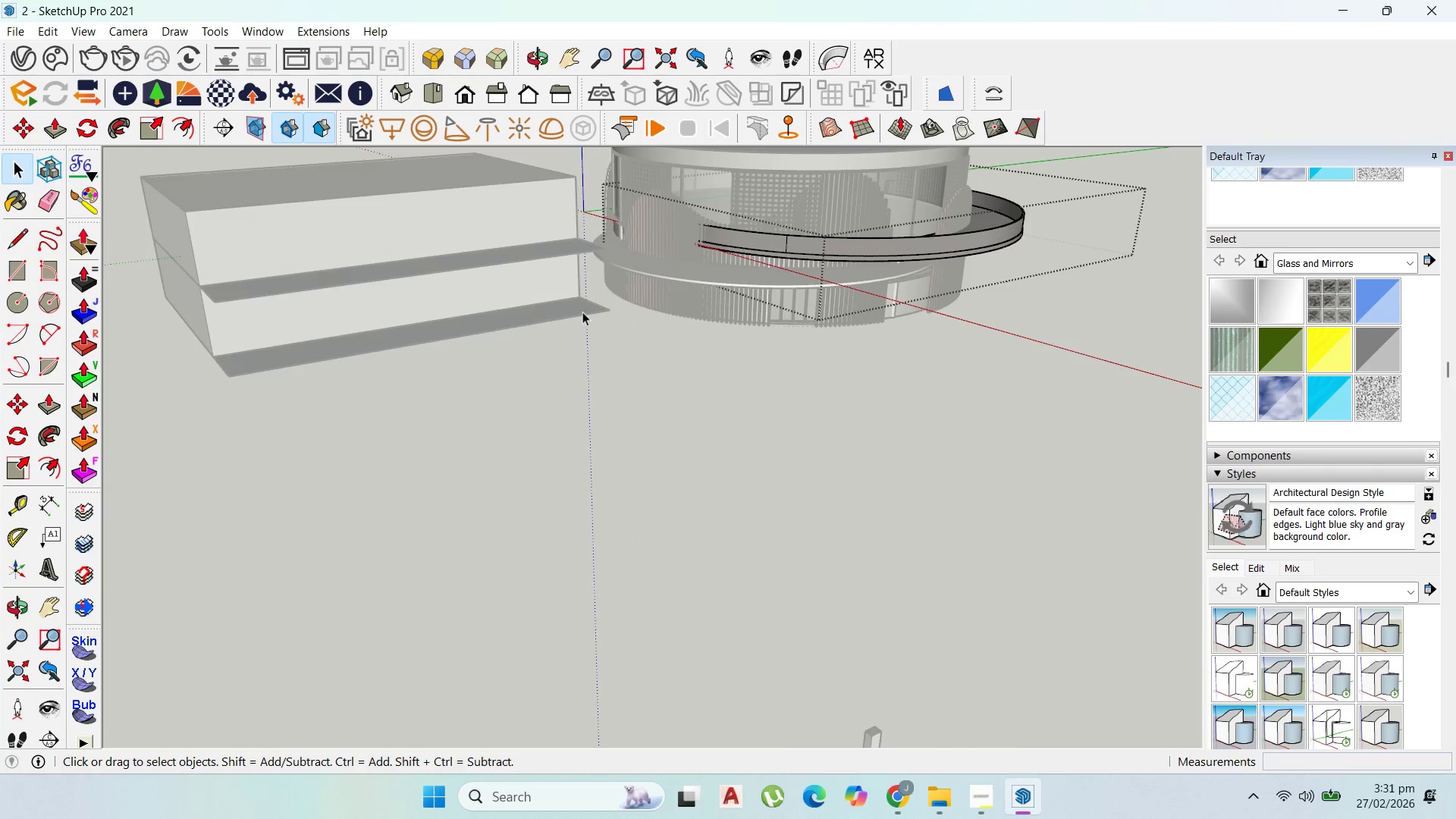 
key(Escape)
 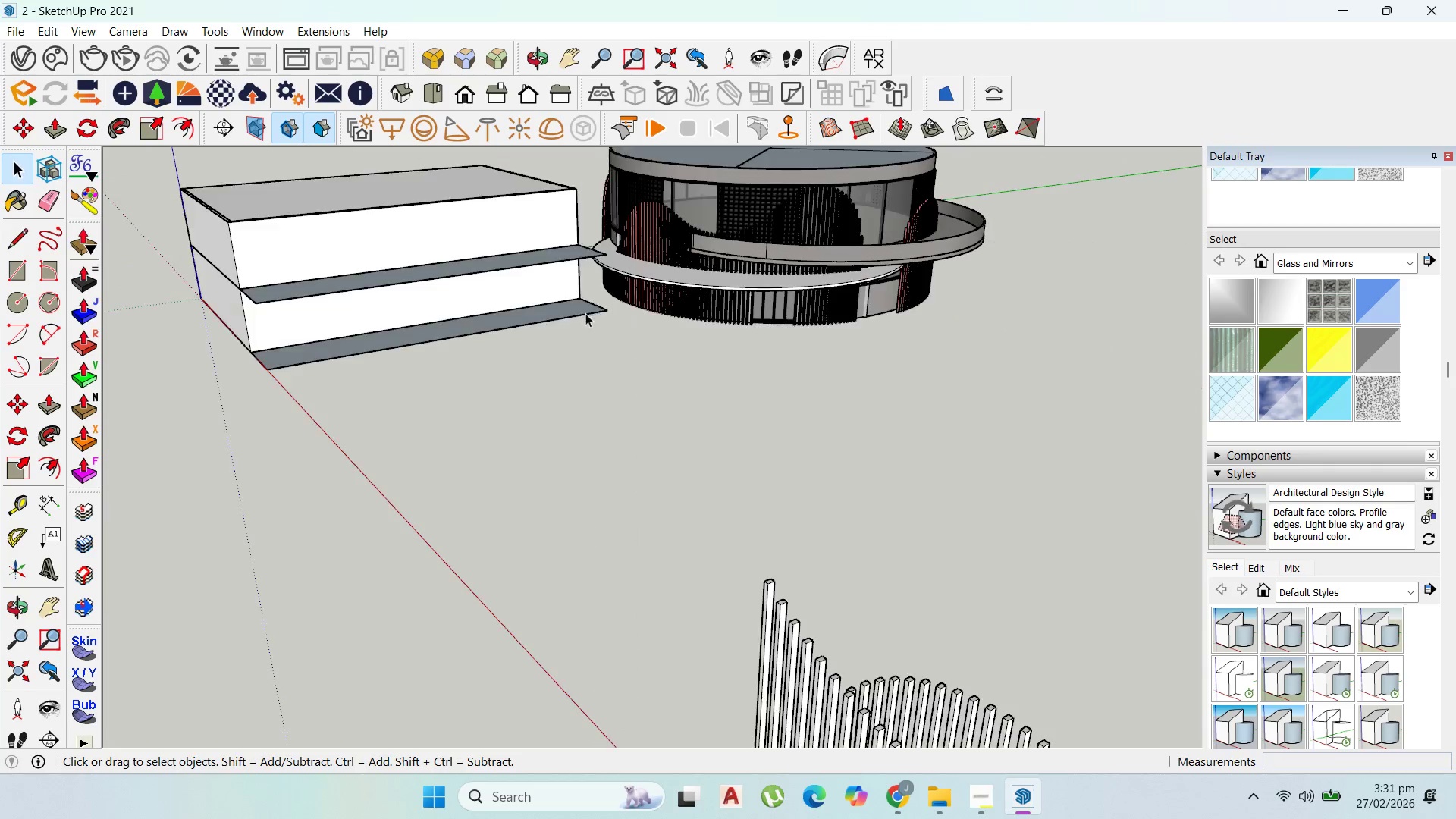 
scroll: coordinate [584, 313], scroll_direction: down, amount: 1.0
 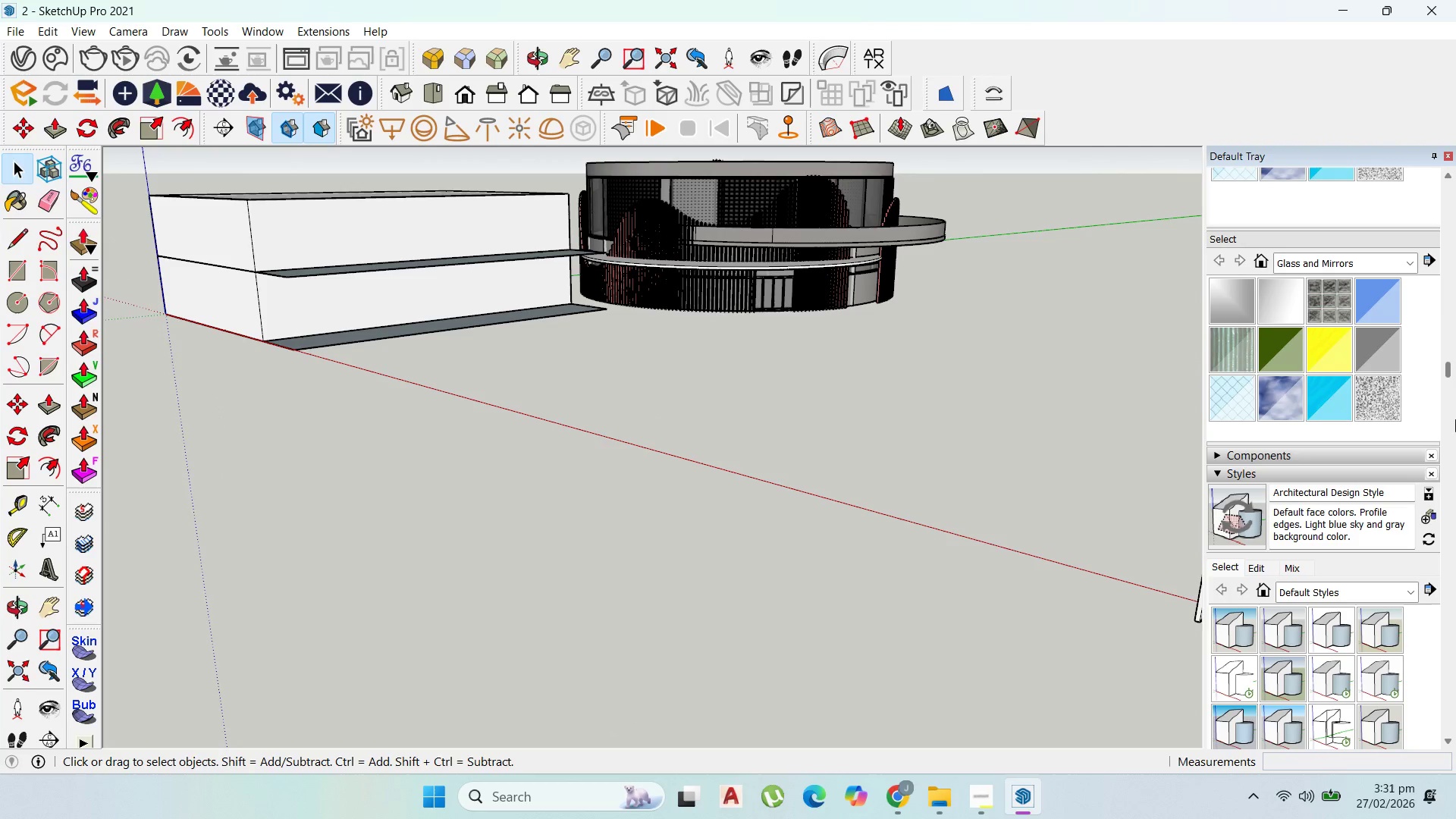 
scroll: coordinate [882, 208], scroll_direction: up, amount: 7.0
 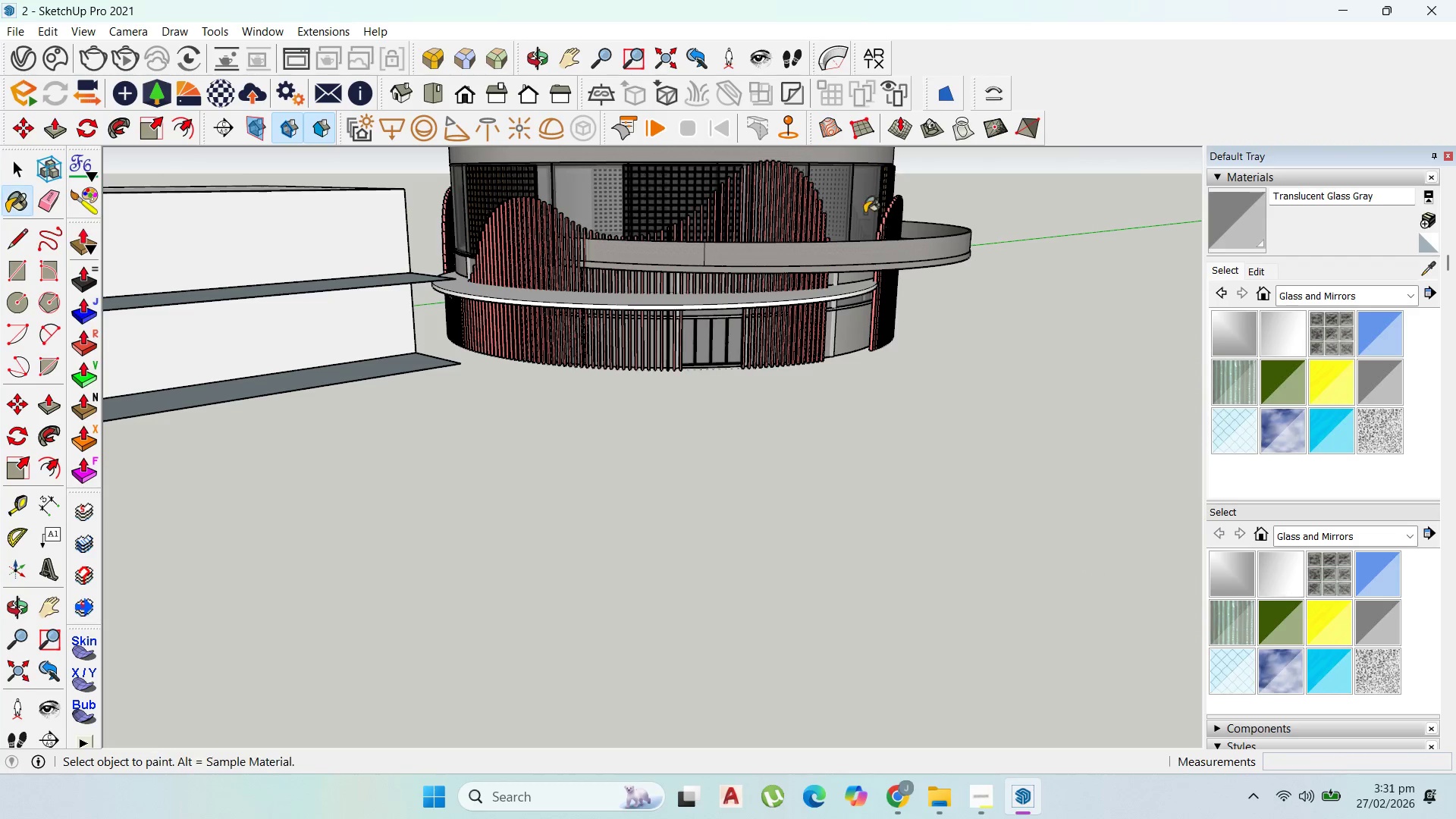 
left_click([893, 246])
 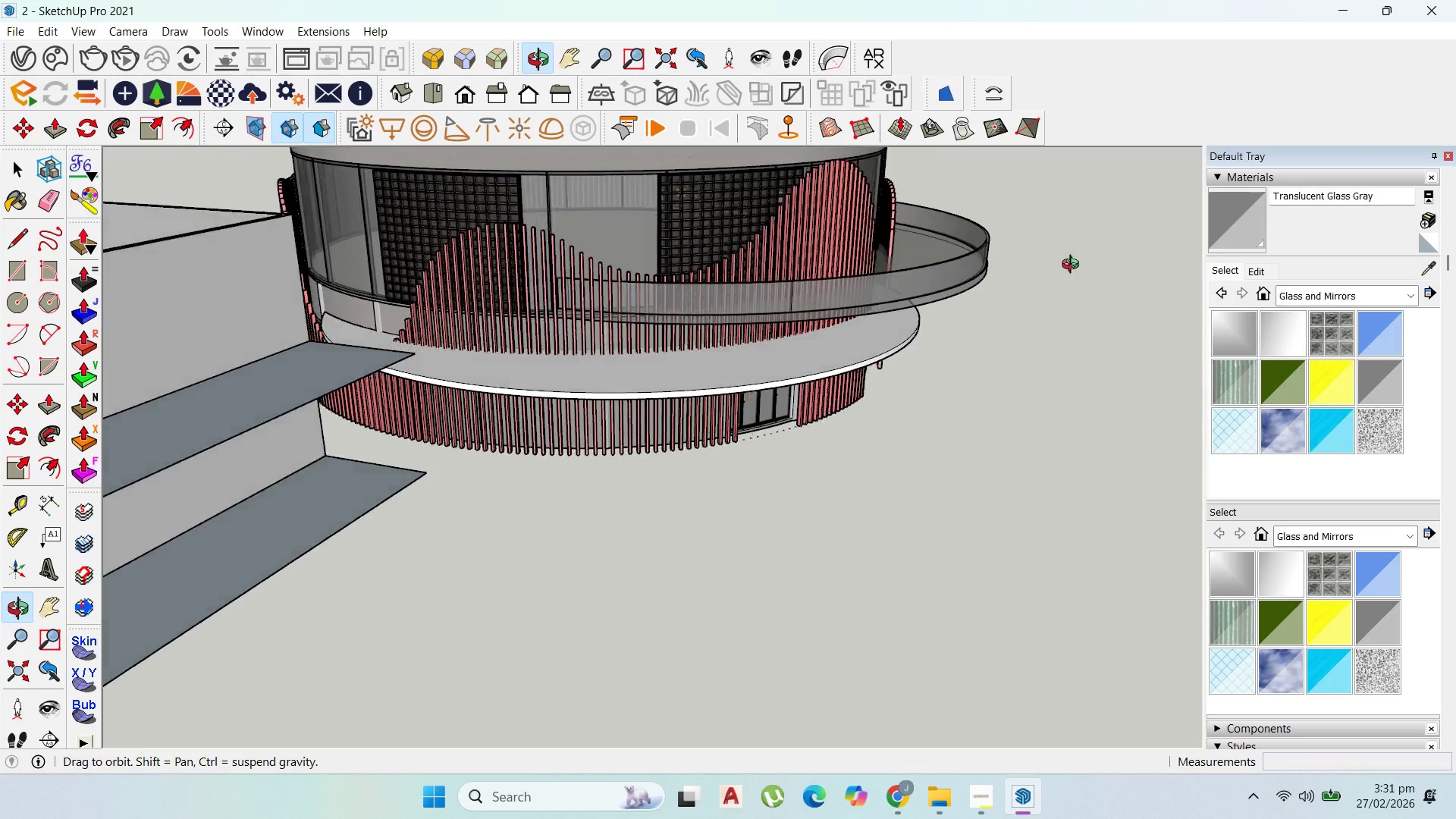 
scroll: coordinate [886, 241], scroll_direction: up, amount: 3.0
 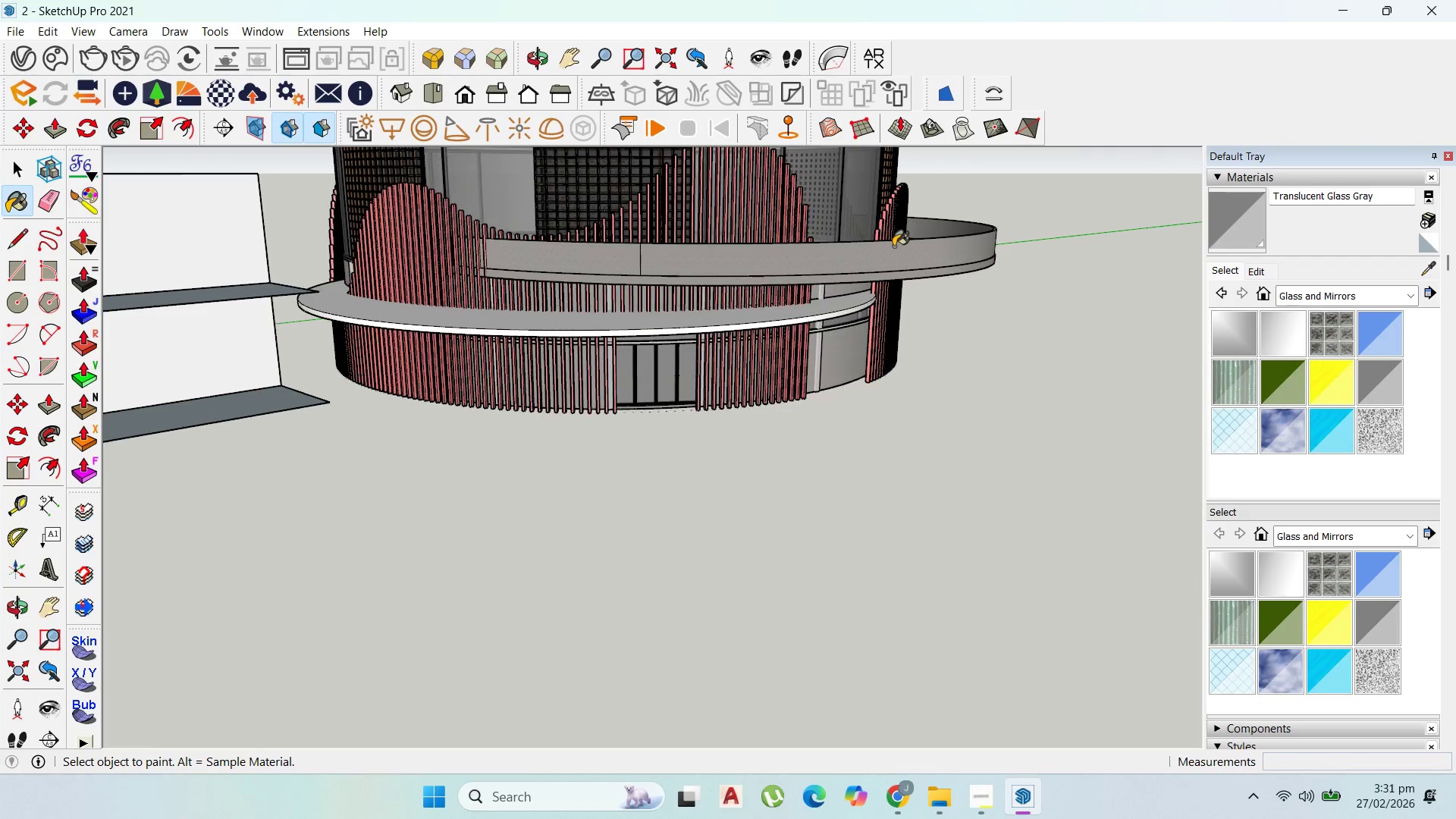 
scroll: coordinate [899, 334], scroll_direction: down, amount: 6.0
 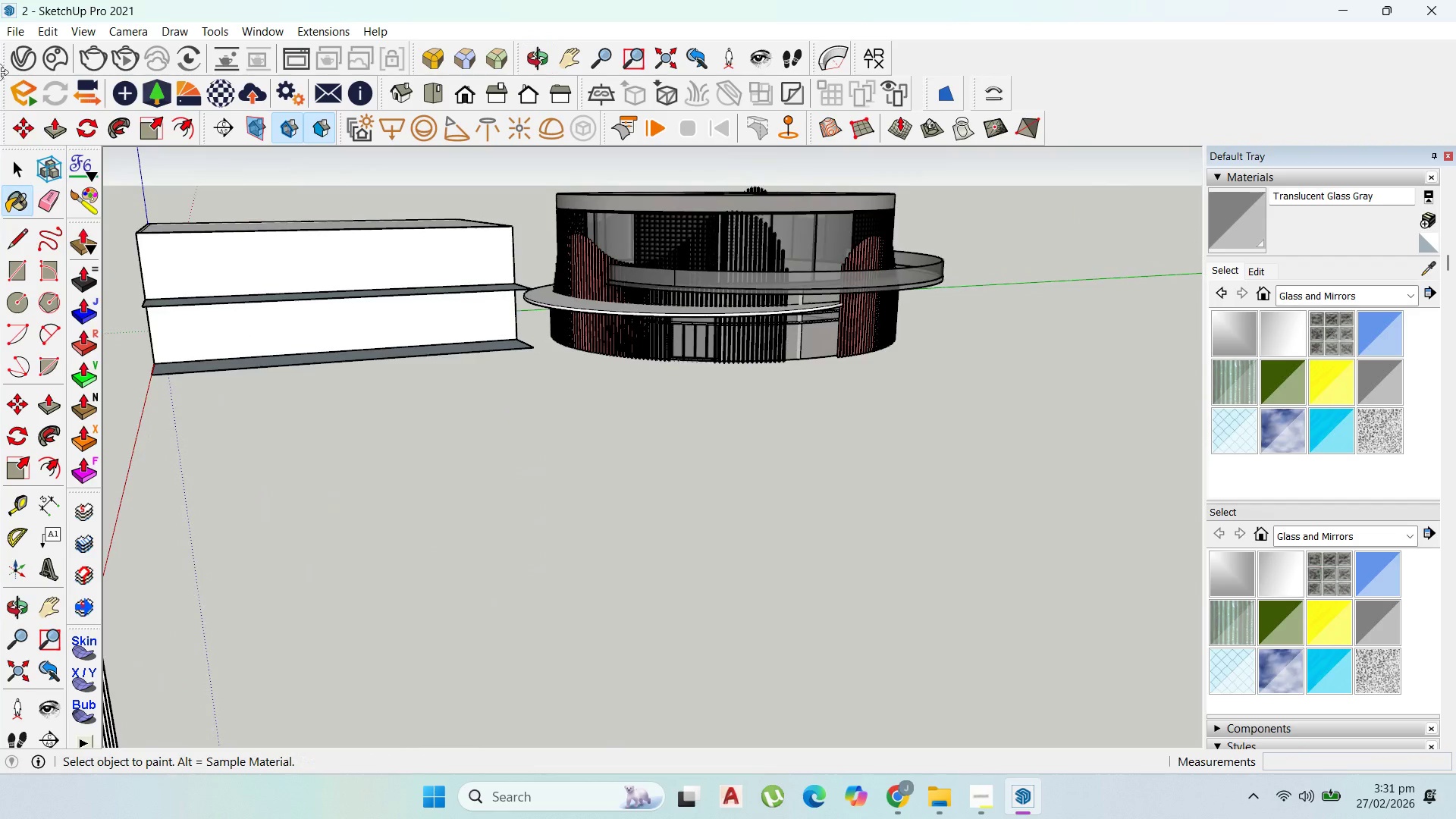 
left_click([13, 167])
 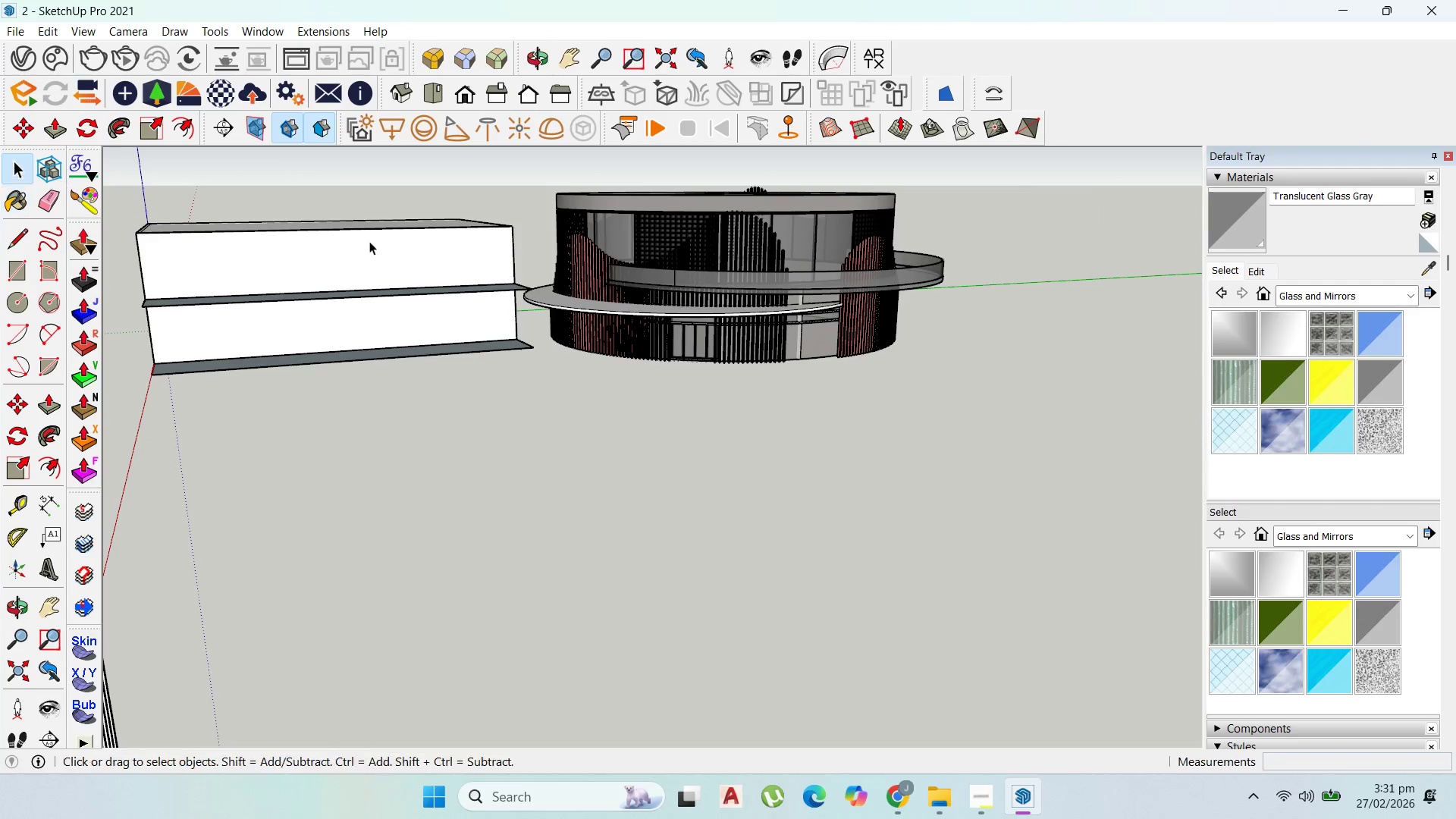 
key(Escape)
 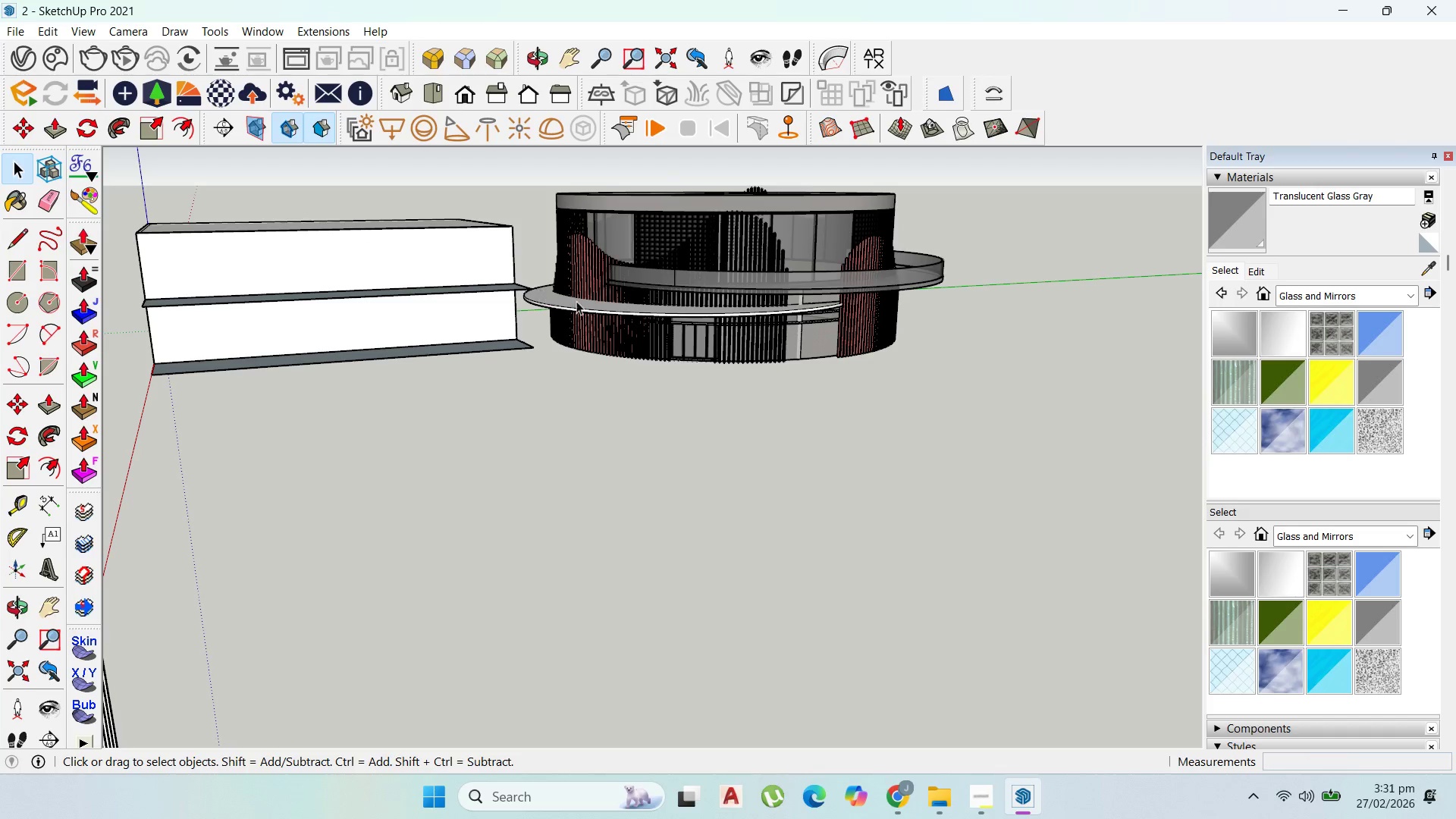 
scroll: coordinate [602, 260], scroll_direction: up, amount: 4.0
 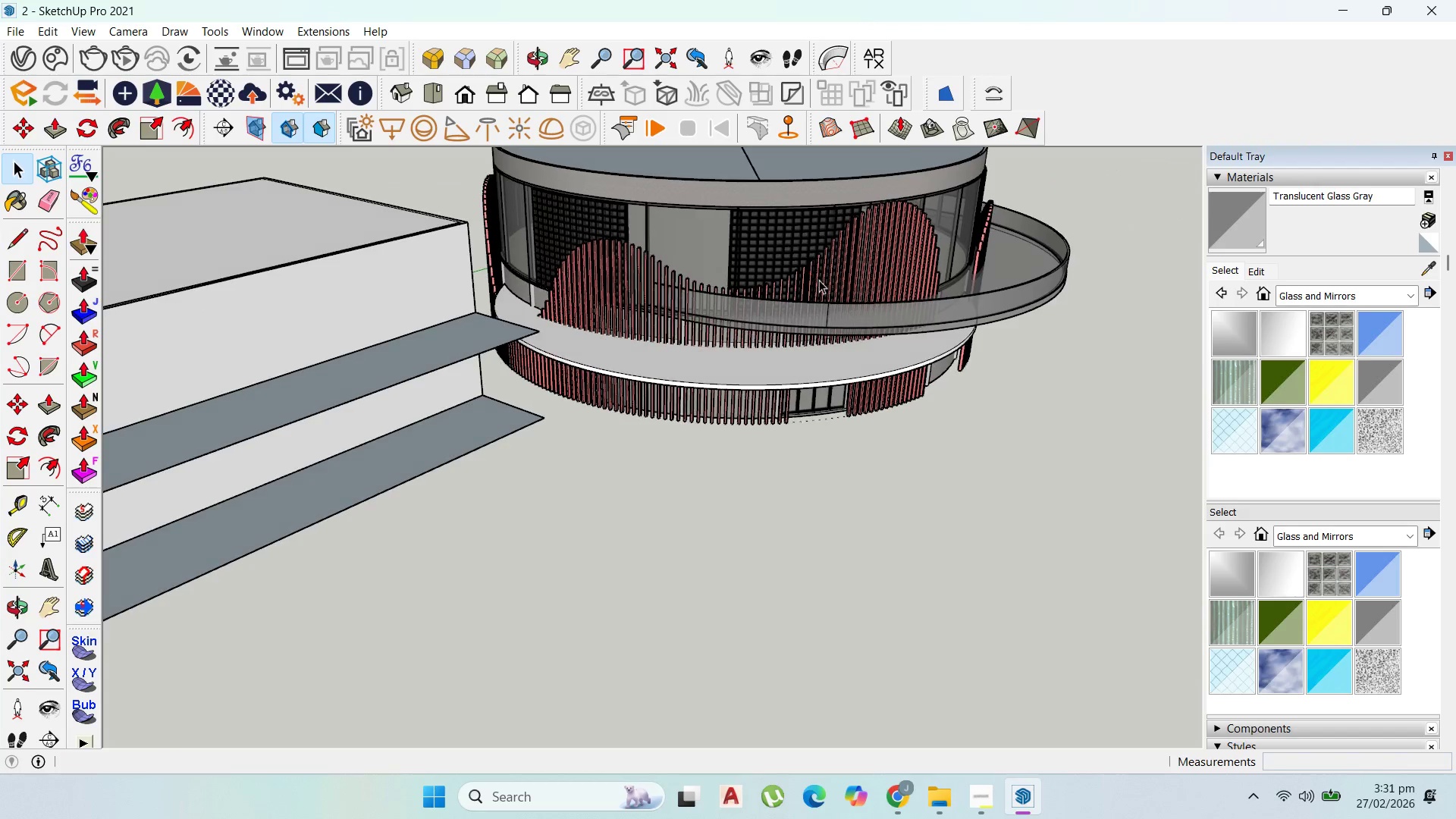 
left_click([859, 261])
 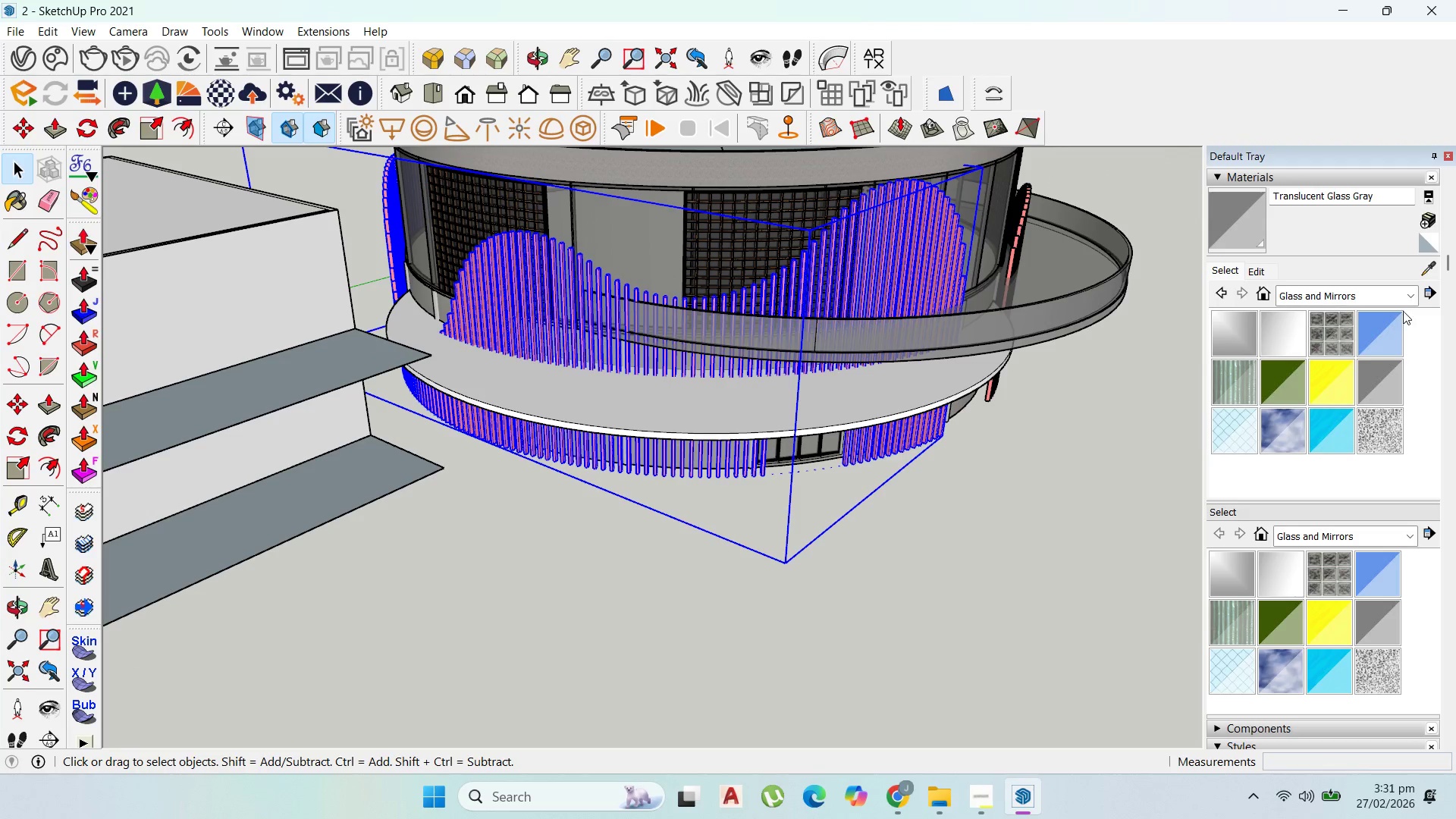 
scroll: coordinate [859, 261], scroll_direction: up, amount: 3.0
 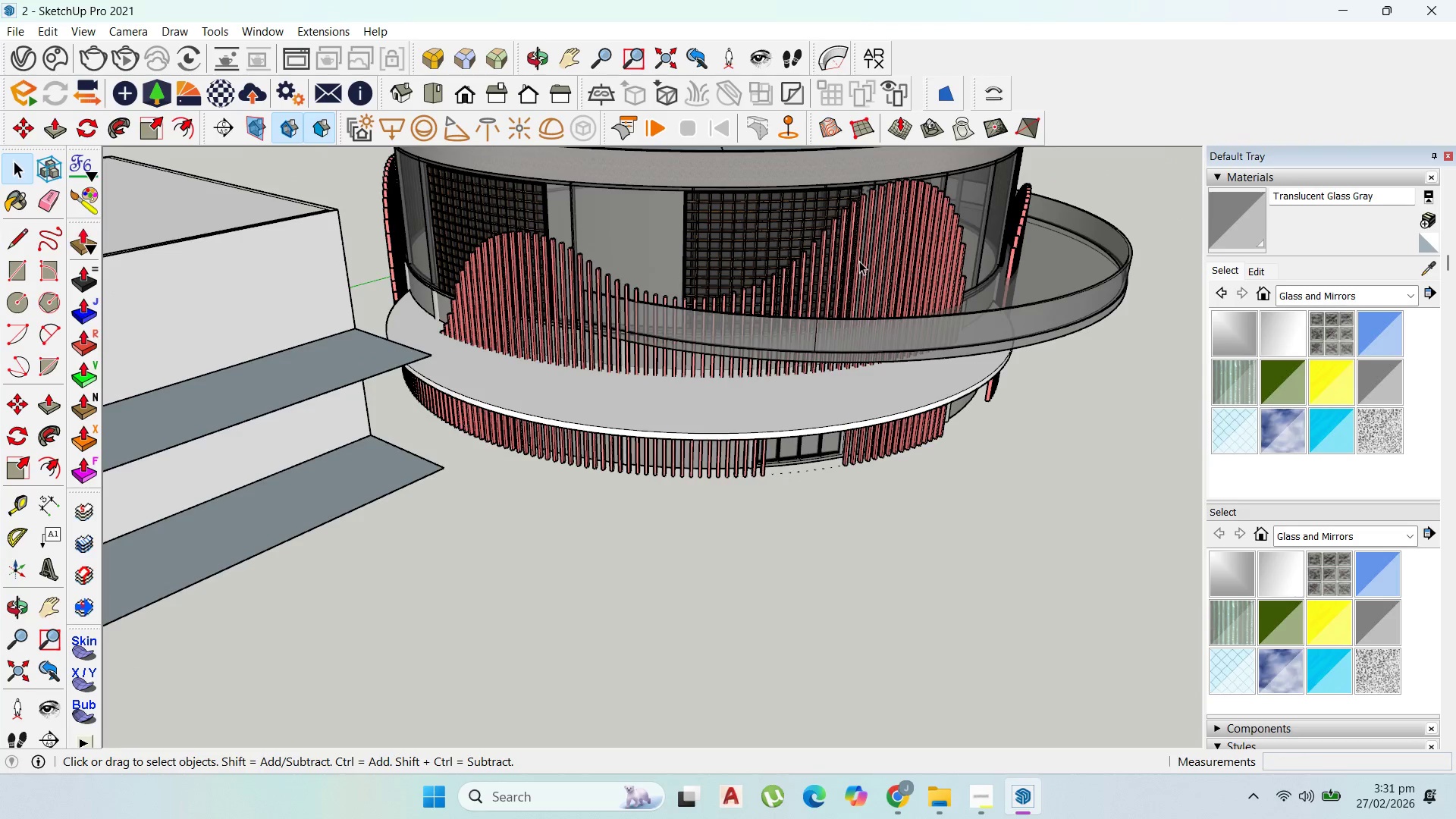 
left_click([1411, 301])
 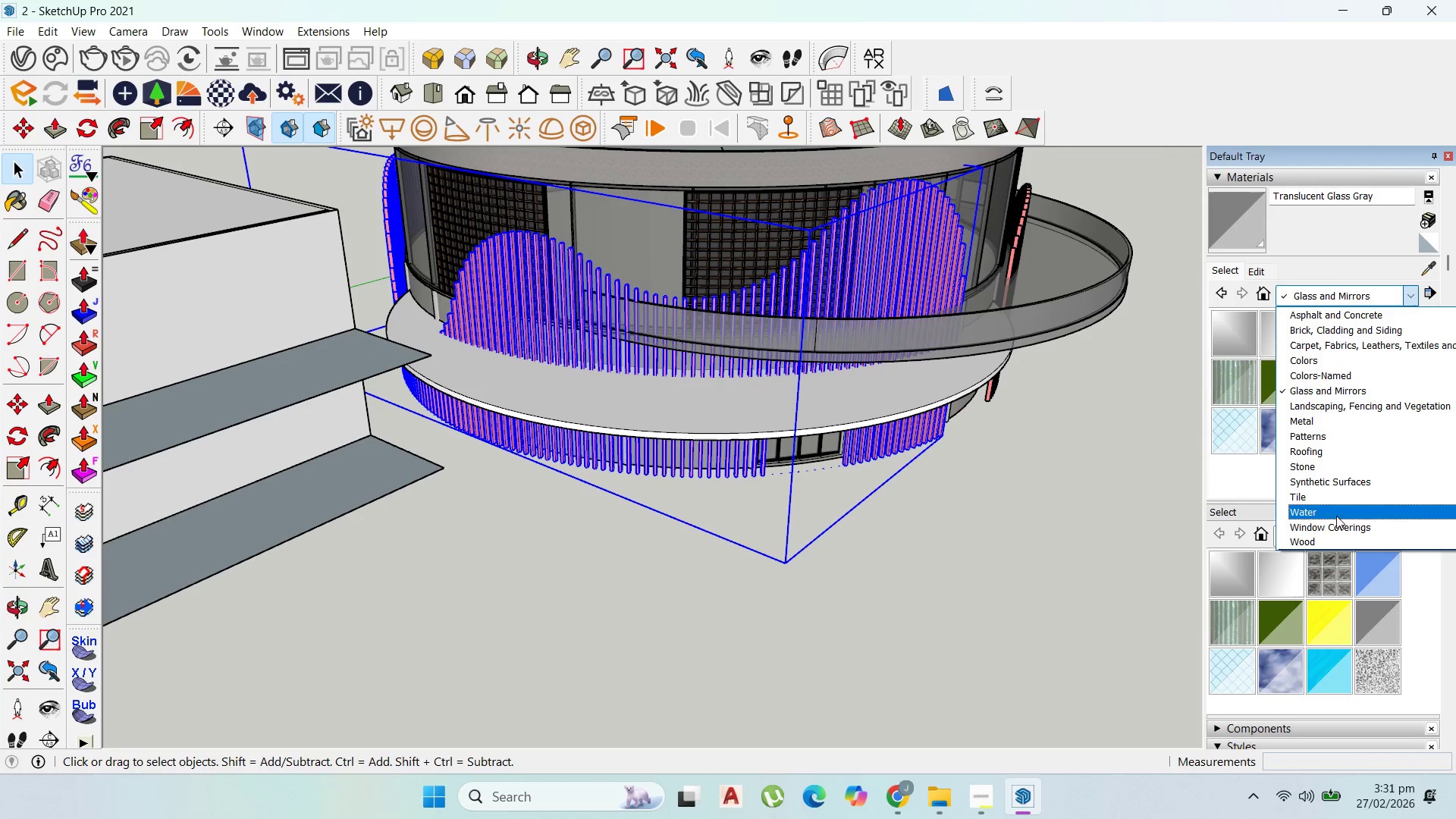 
left_click([1355, 538])
 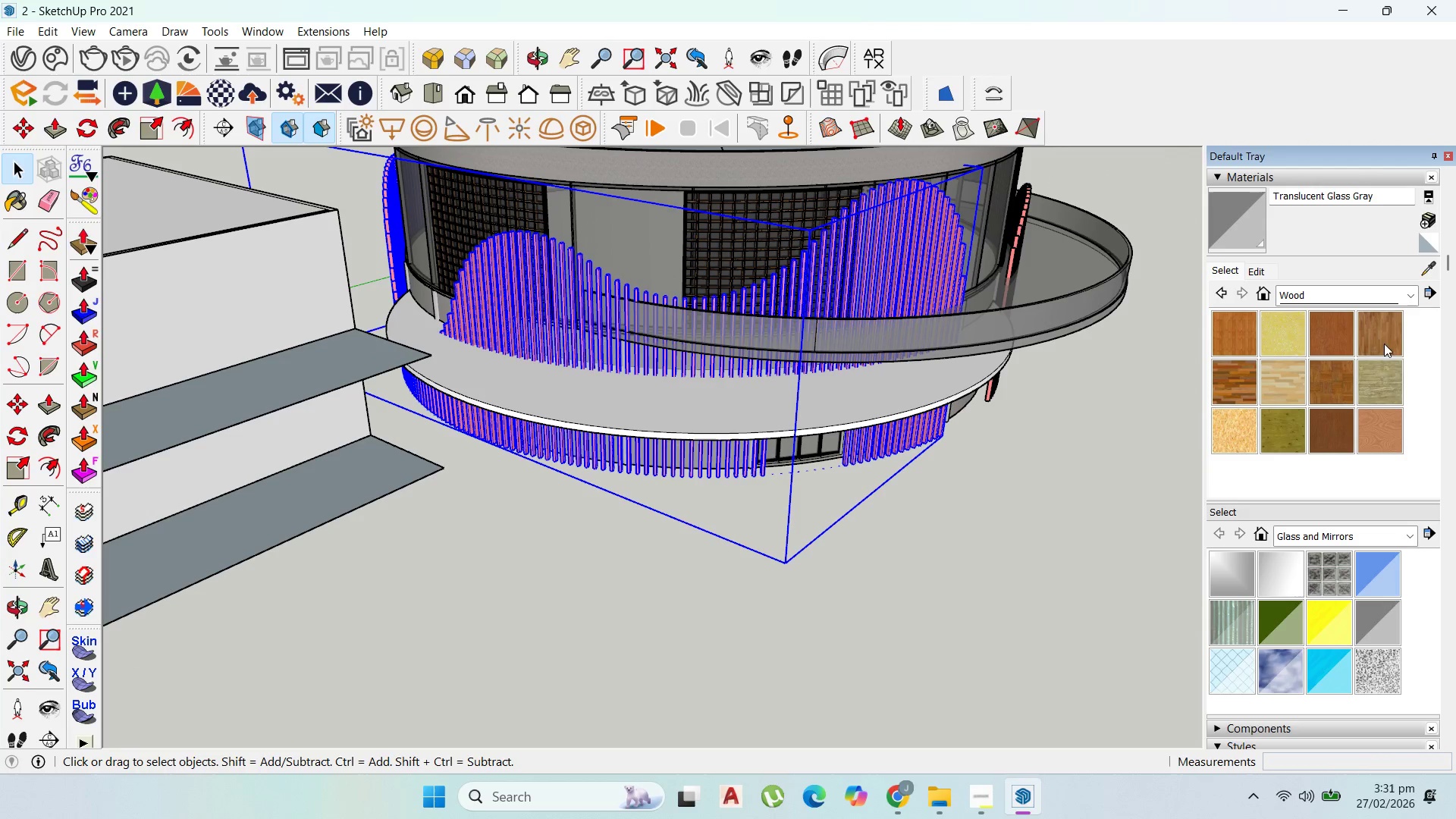 
left_click([1376, 337])
 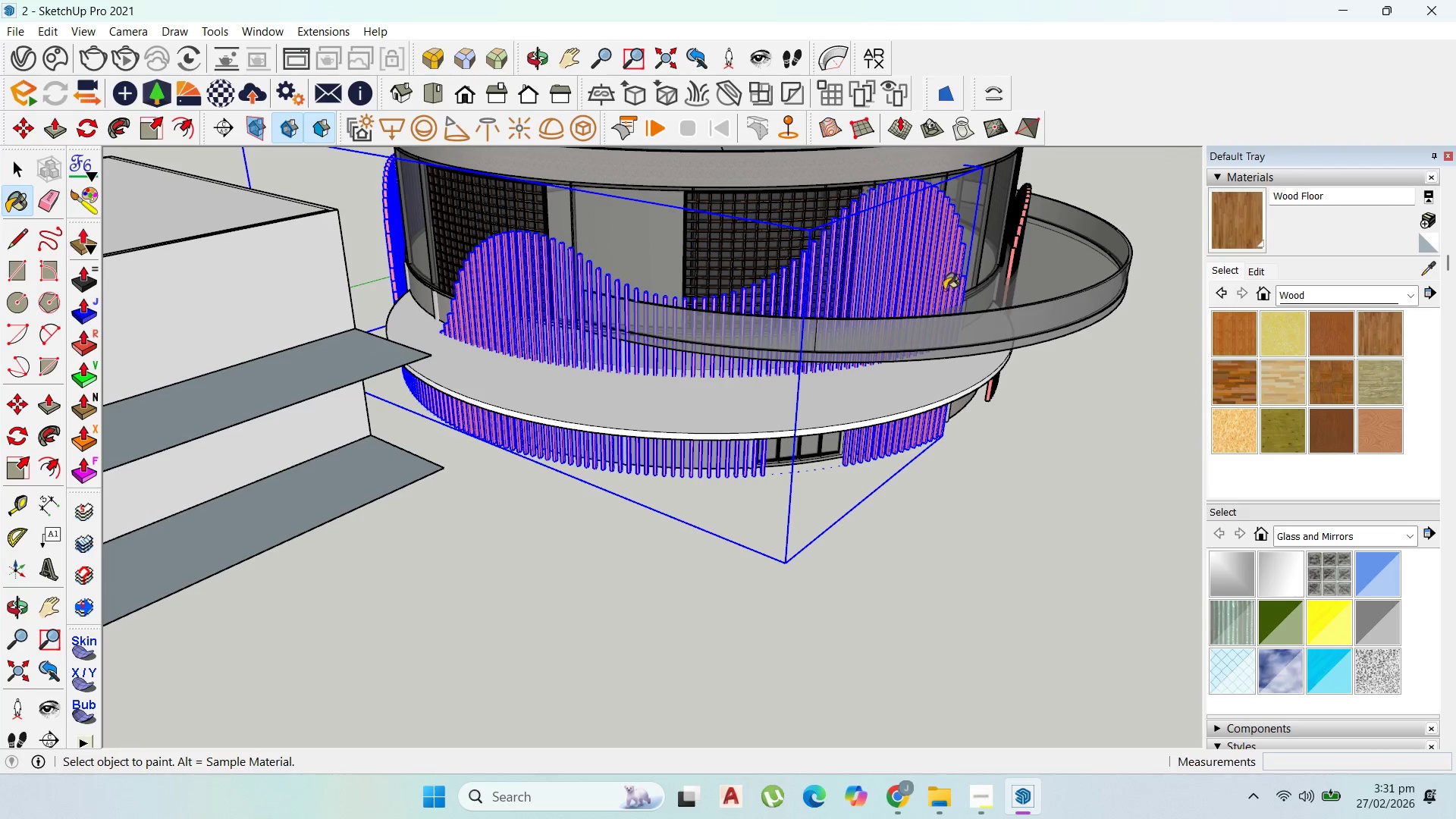 
left_click([898, 267])
 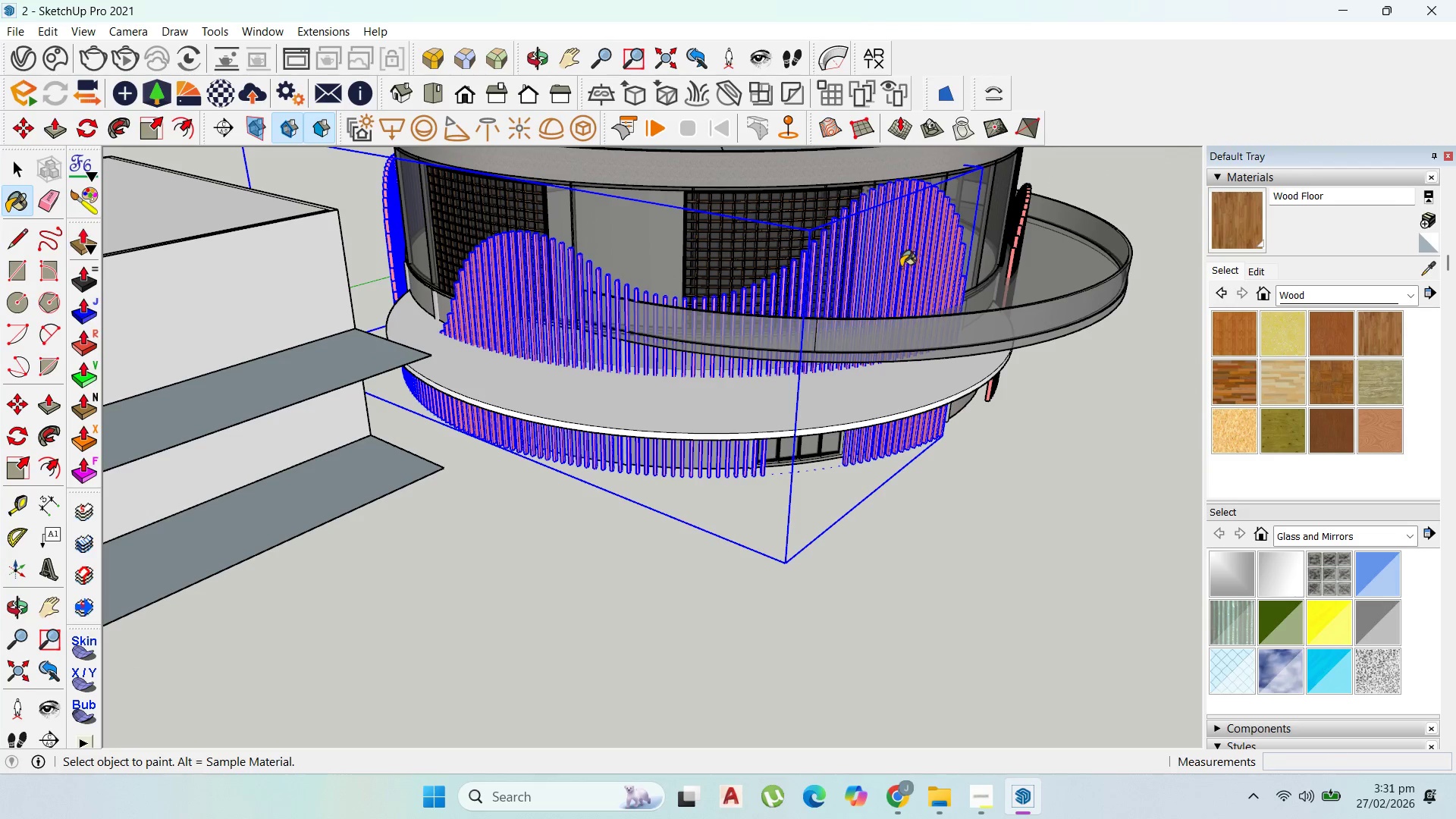 
scroll: coordinate [908, 272], scroll_direction: up, amount: 11.0
 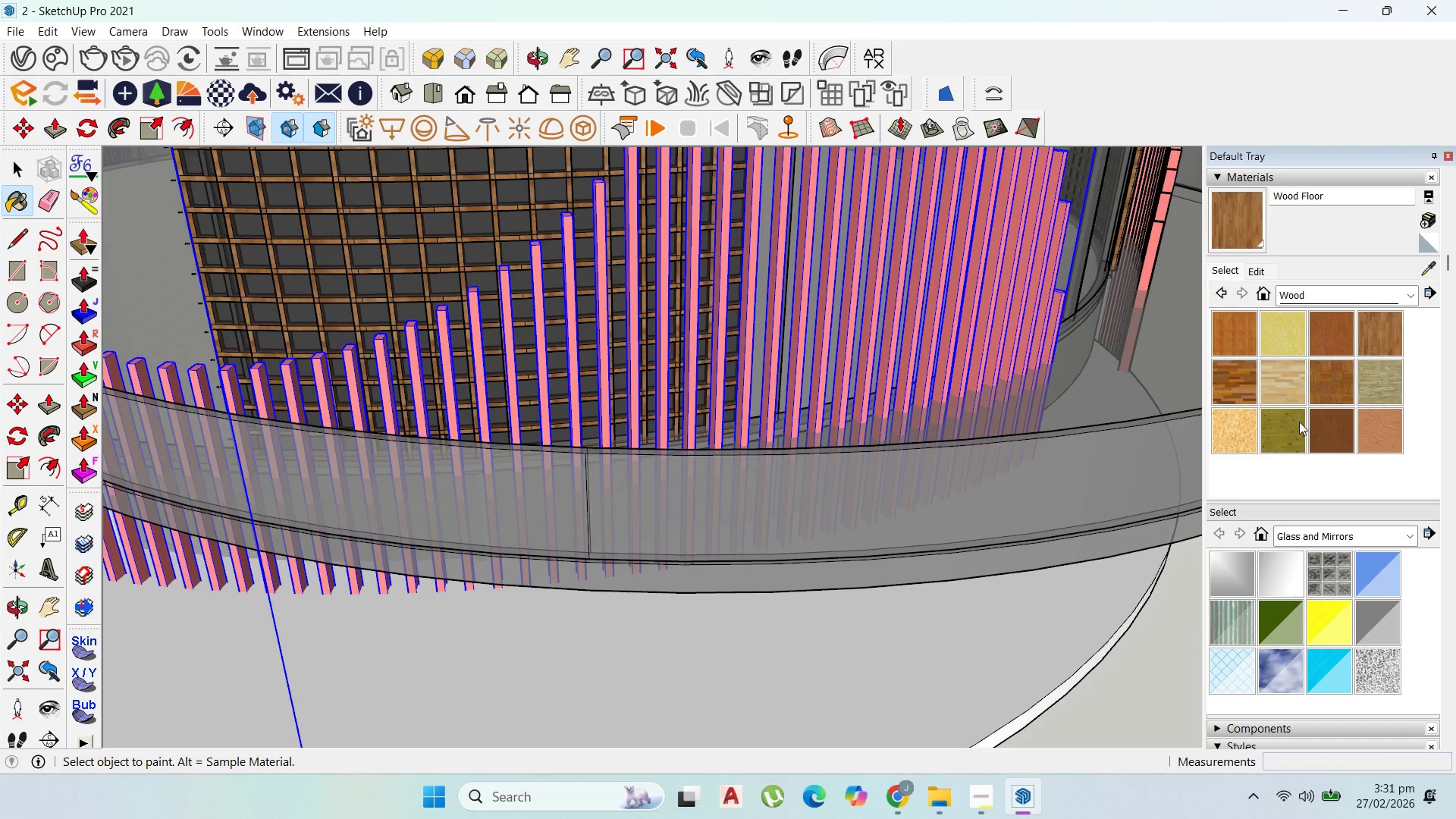 
left_click([1289, 375])
 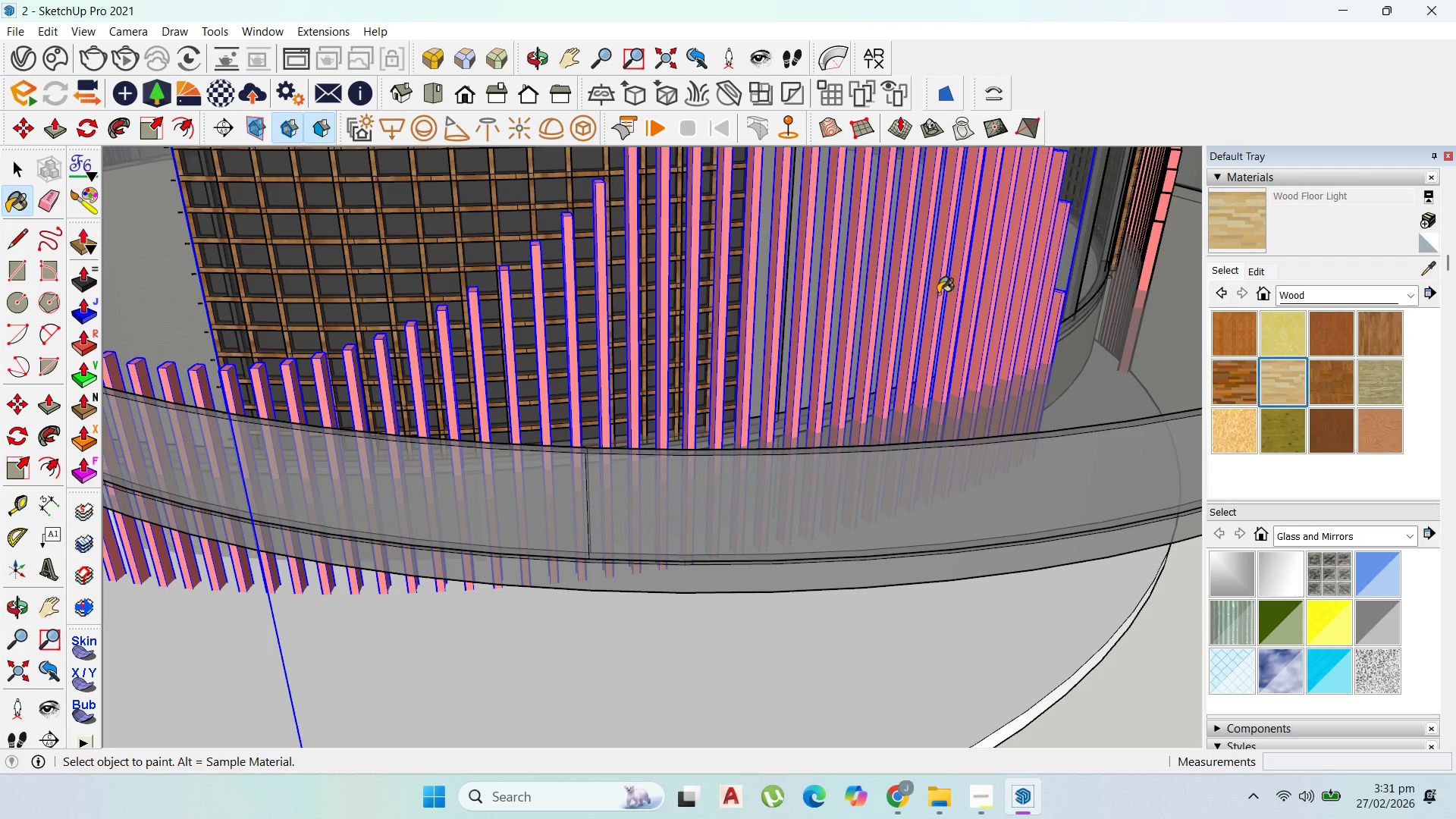 
double_click([941, 293])
 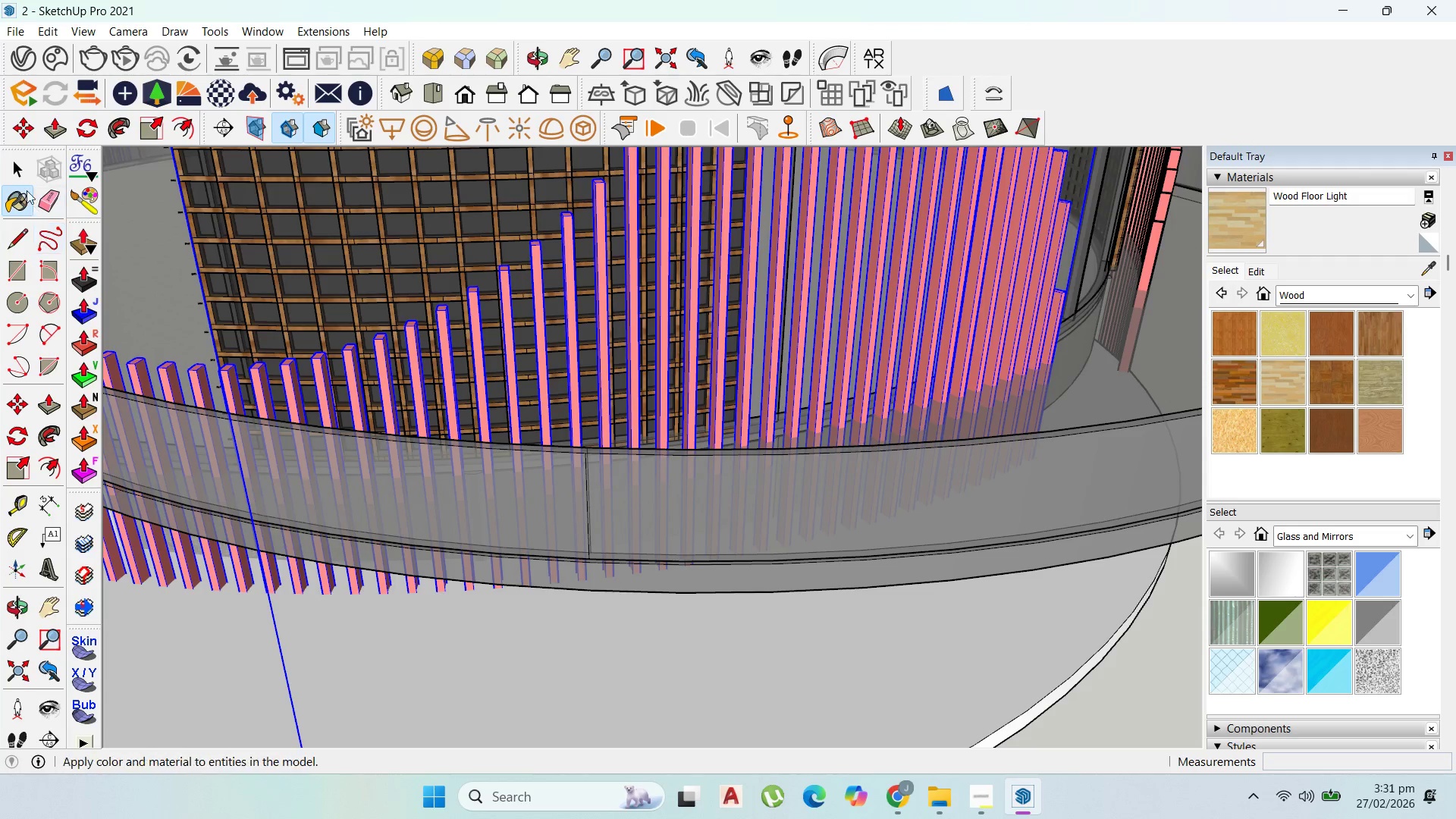 
left_click([12, 168])
 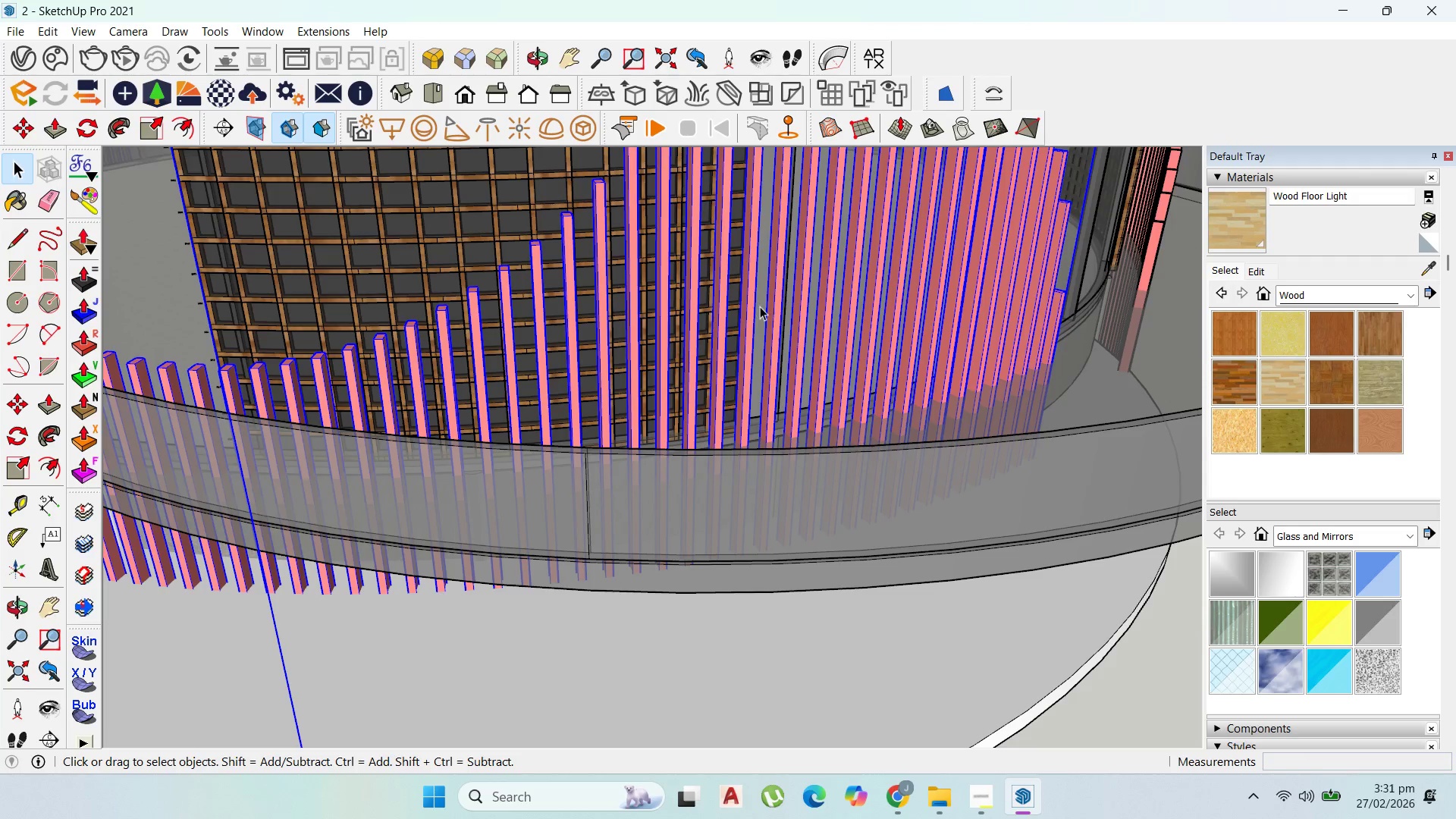 
left_click([745, 300])
 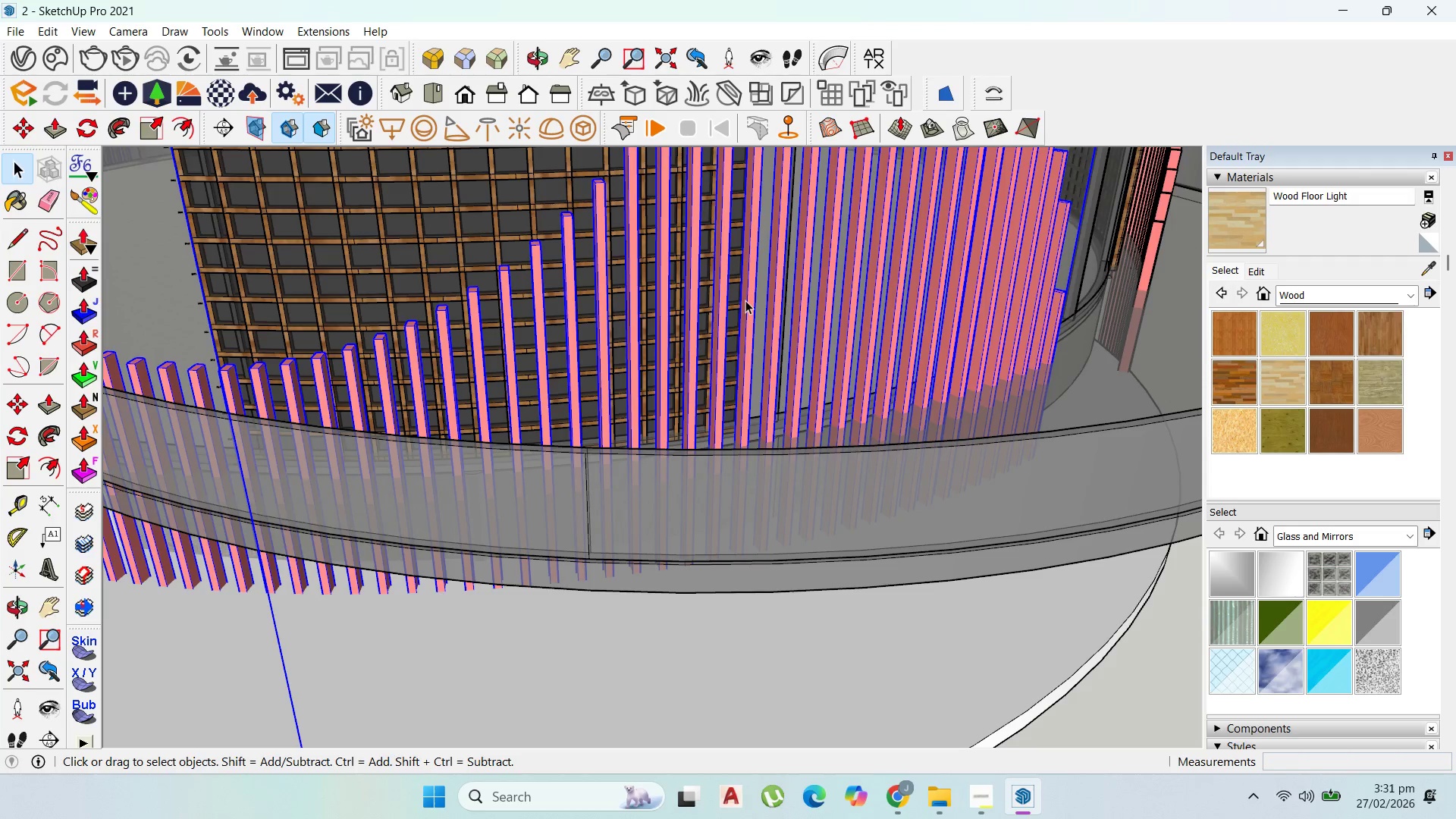 
scroll: coordinate [933, 370], scroll_direction: down, amount: 9.0
 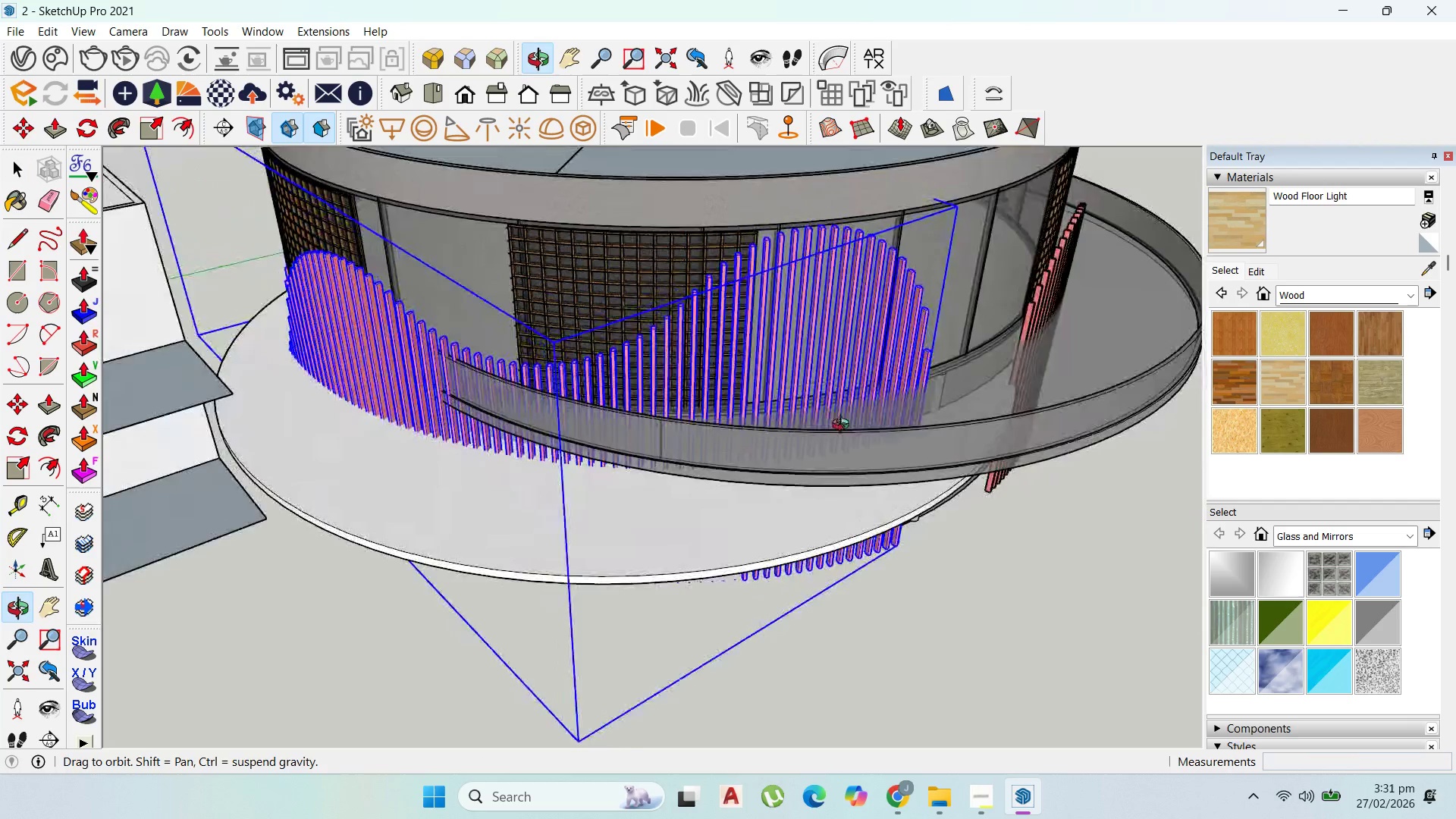 
double_click([1079, 358])
 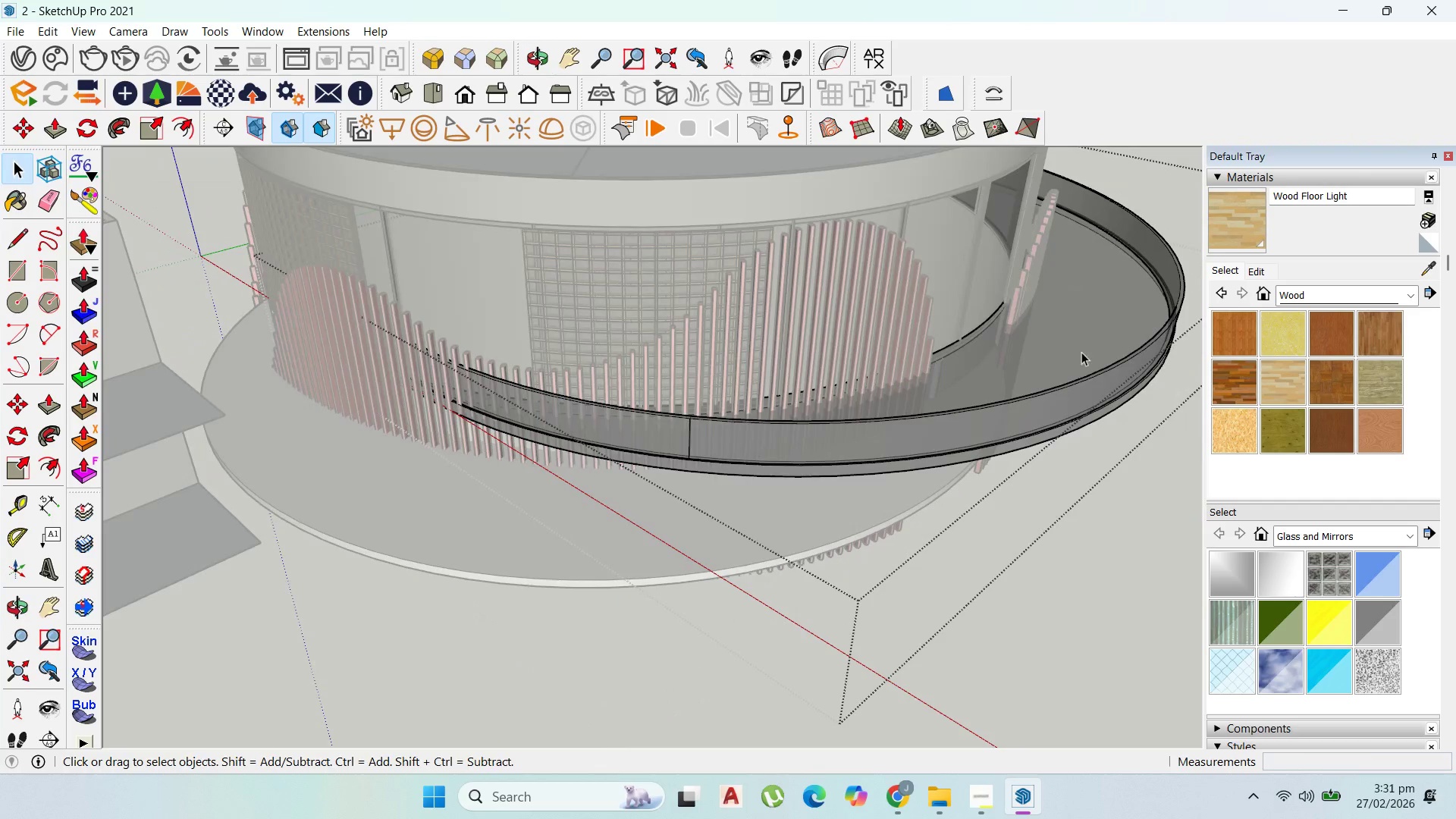 
triple_click([1082, 350])
 